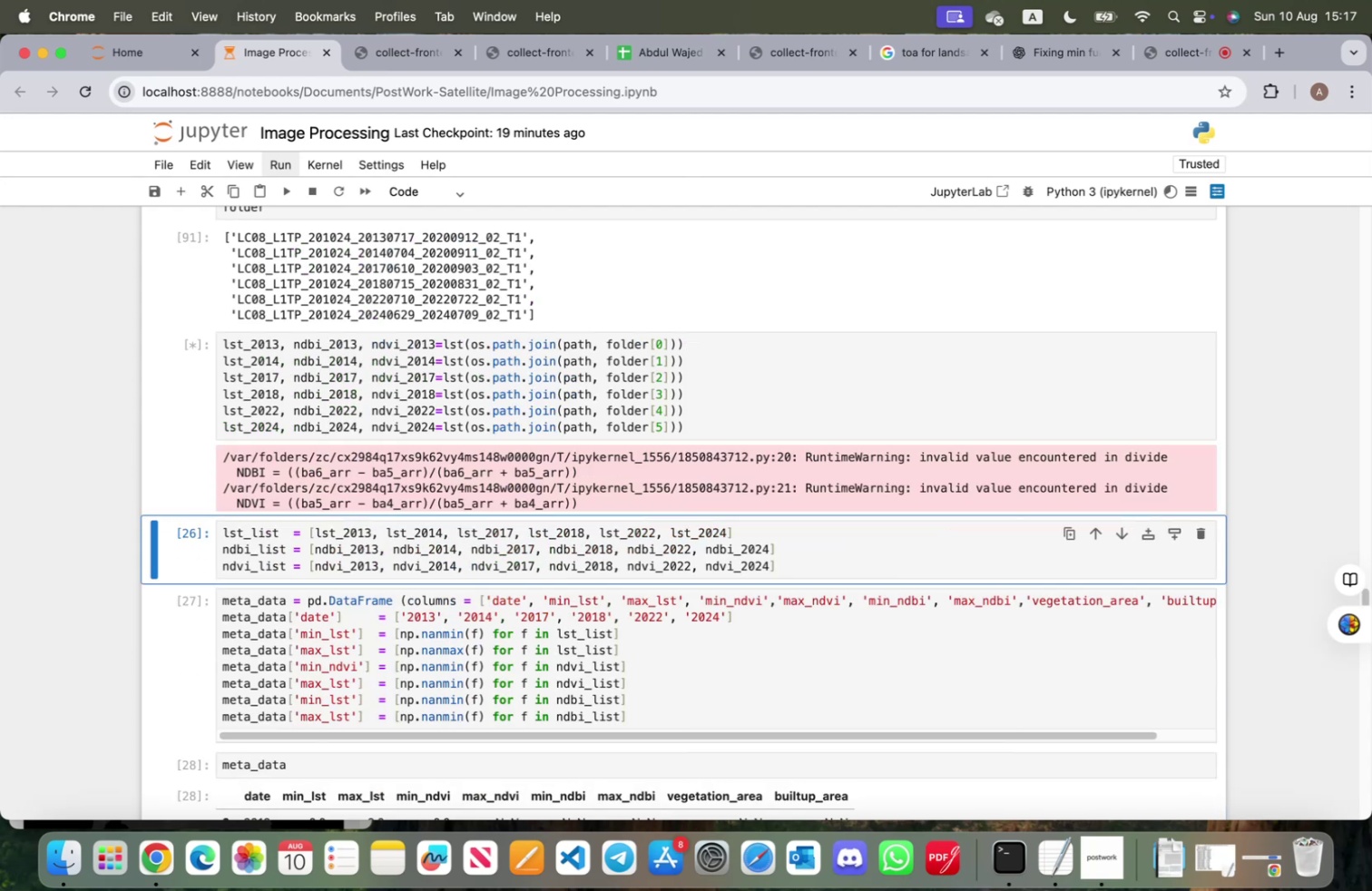 
key(Shift+Enter)
 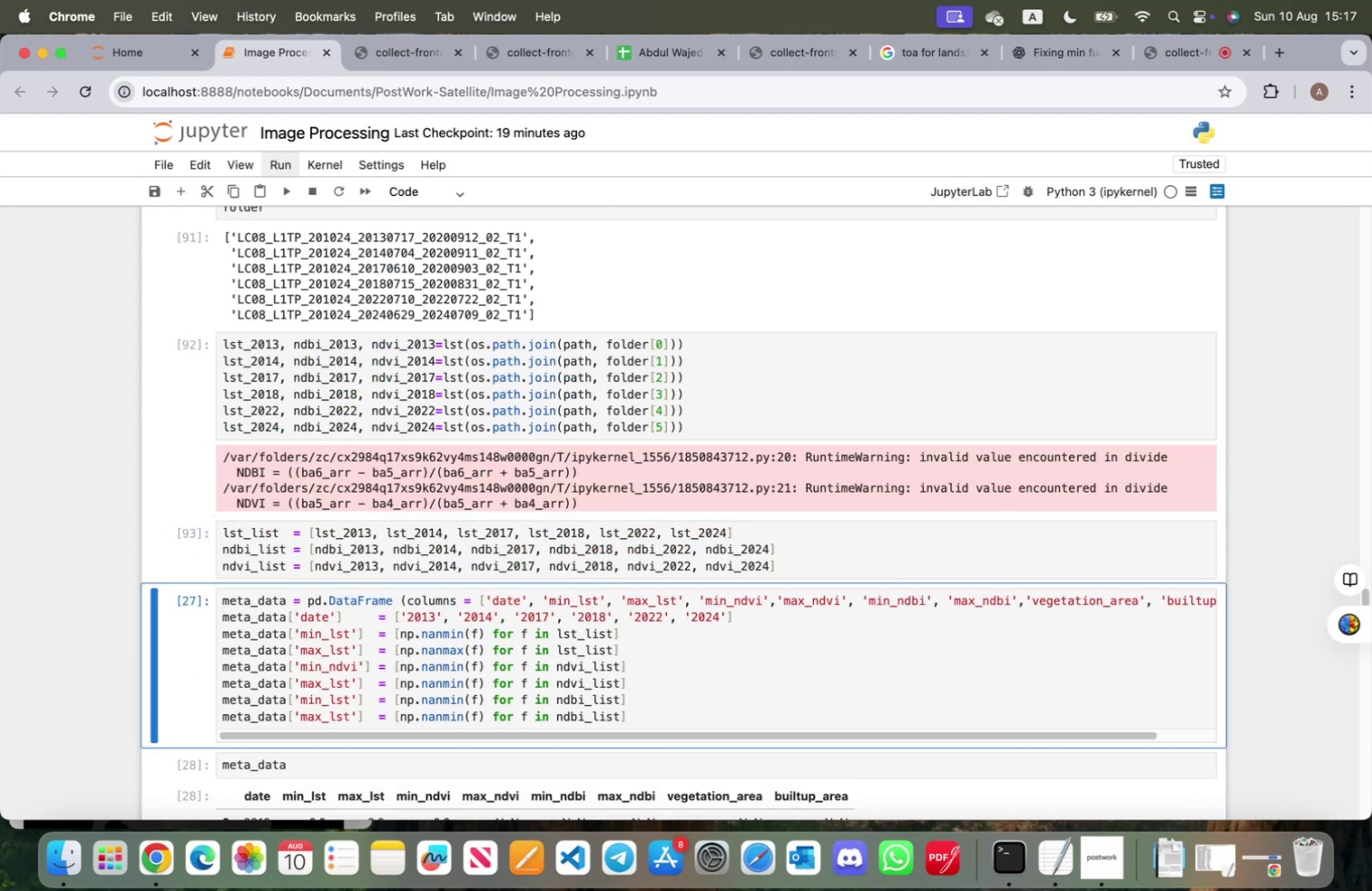 
key(Shift+ShiftRight)
 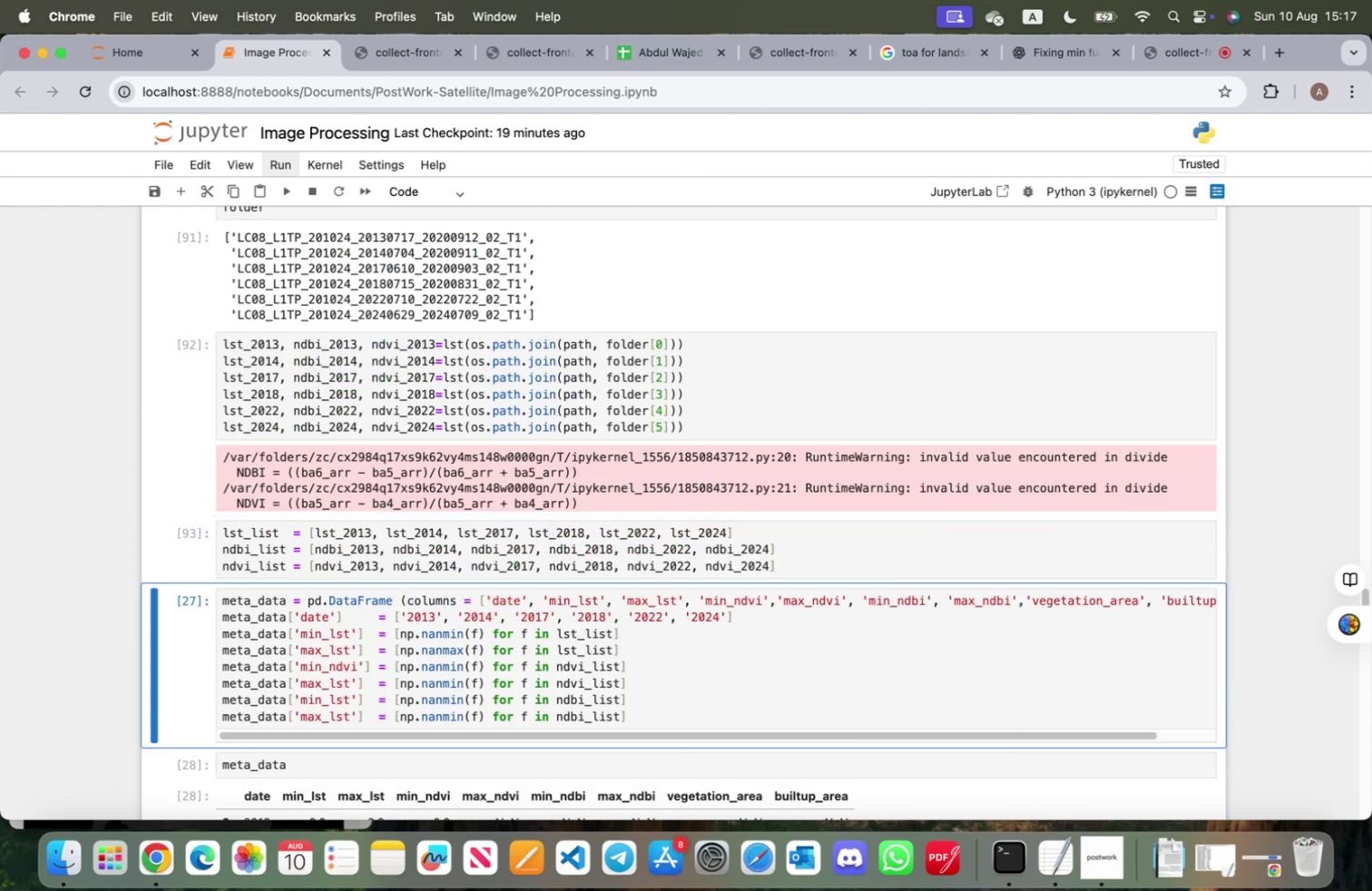 
key(Shift+Enter)
 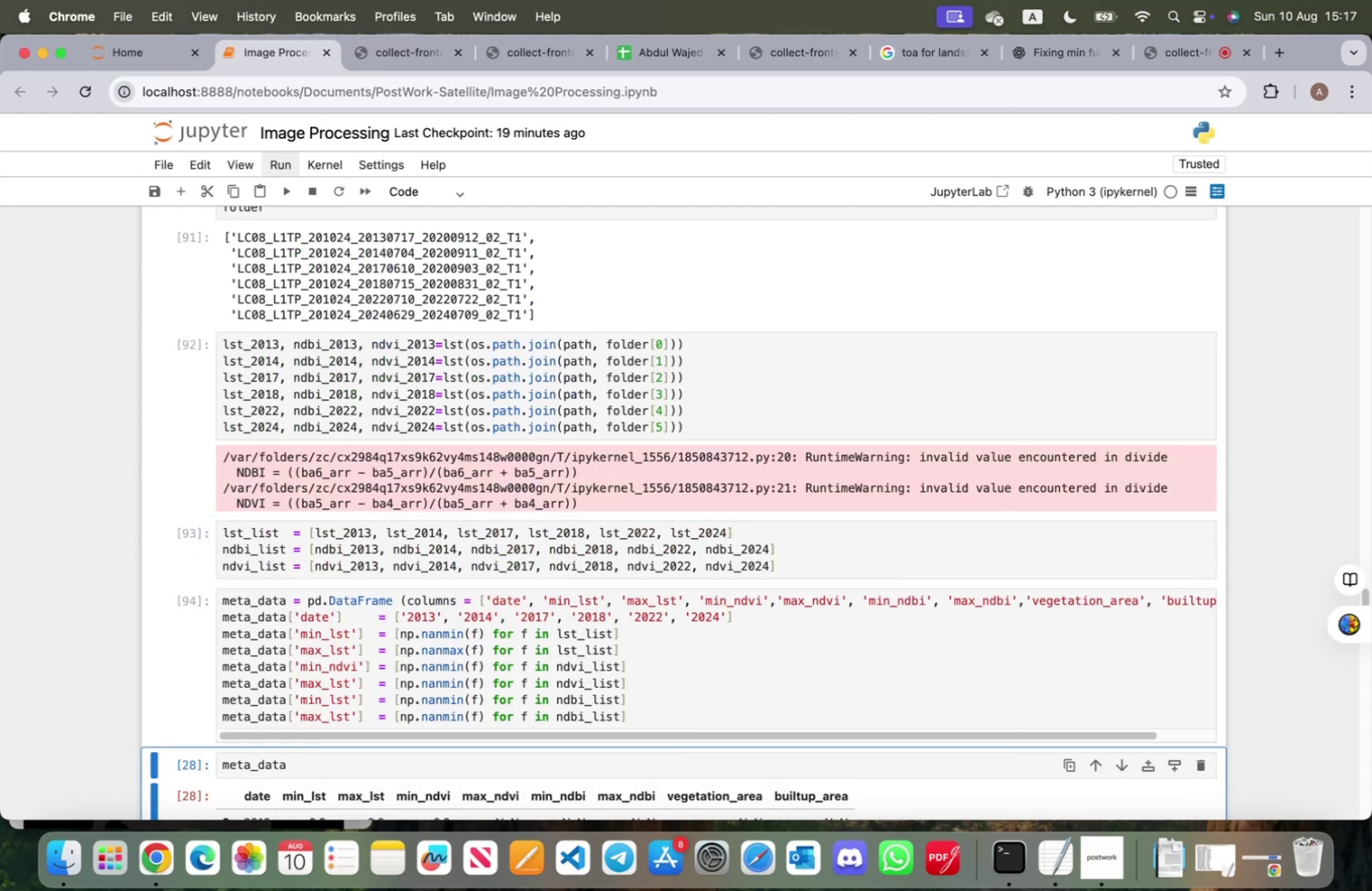 
key(Shift+ShiftRight)
 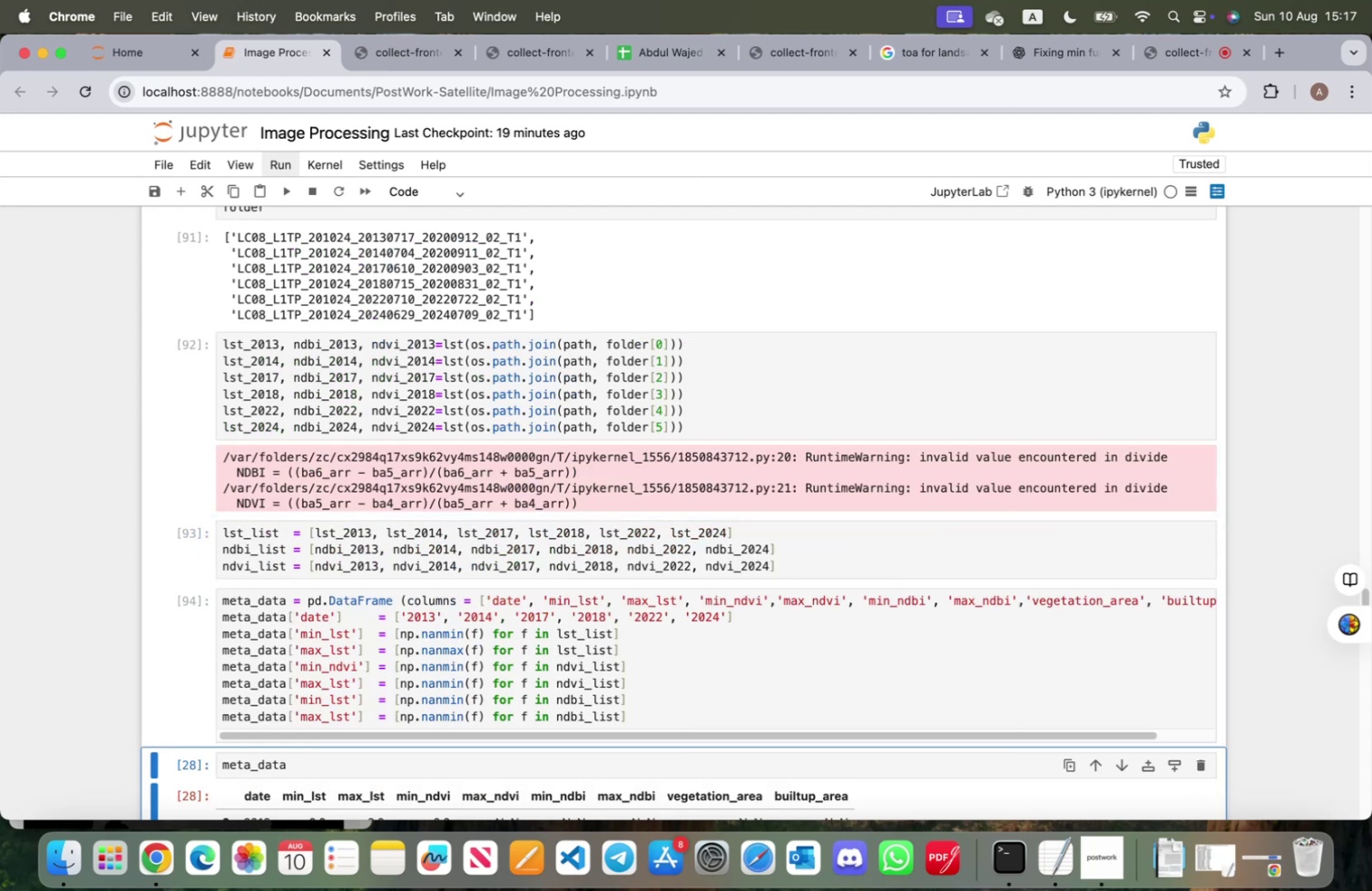 
key(Shift+Enter)
 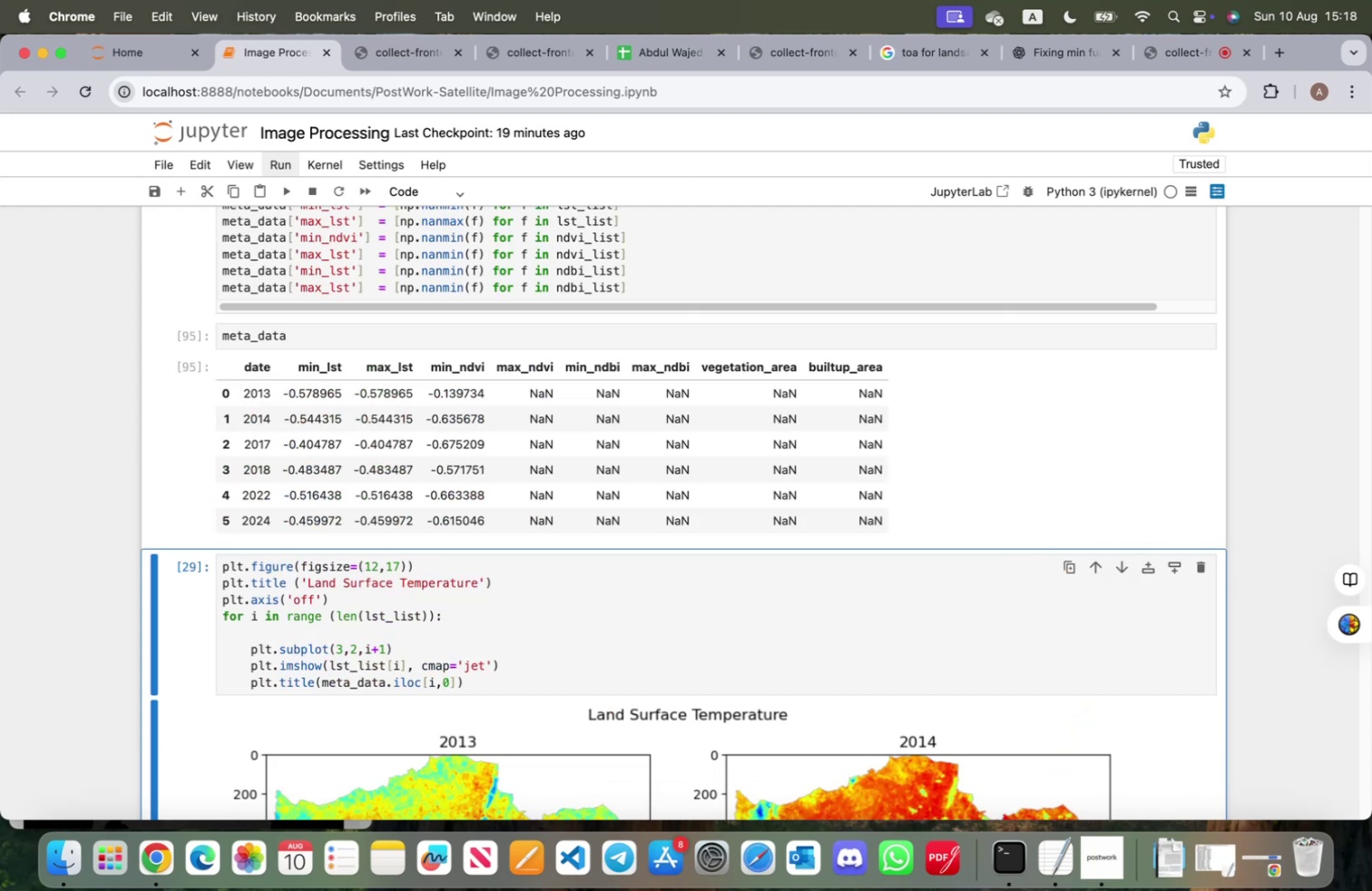 
wait(7.88)
 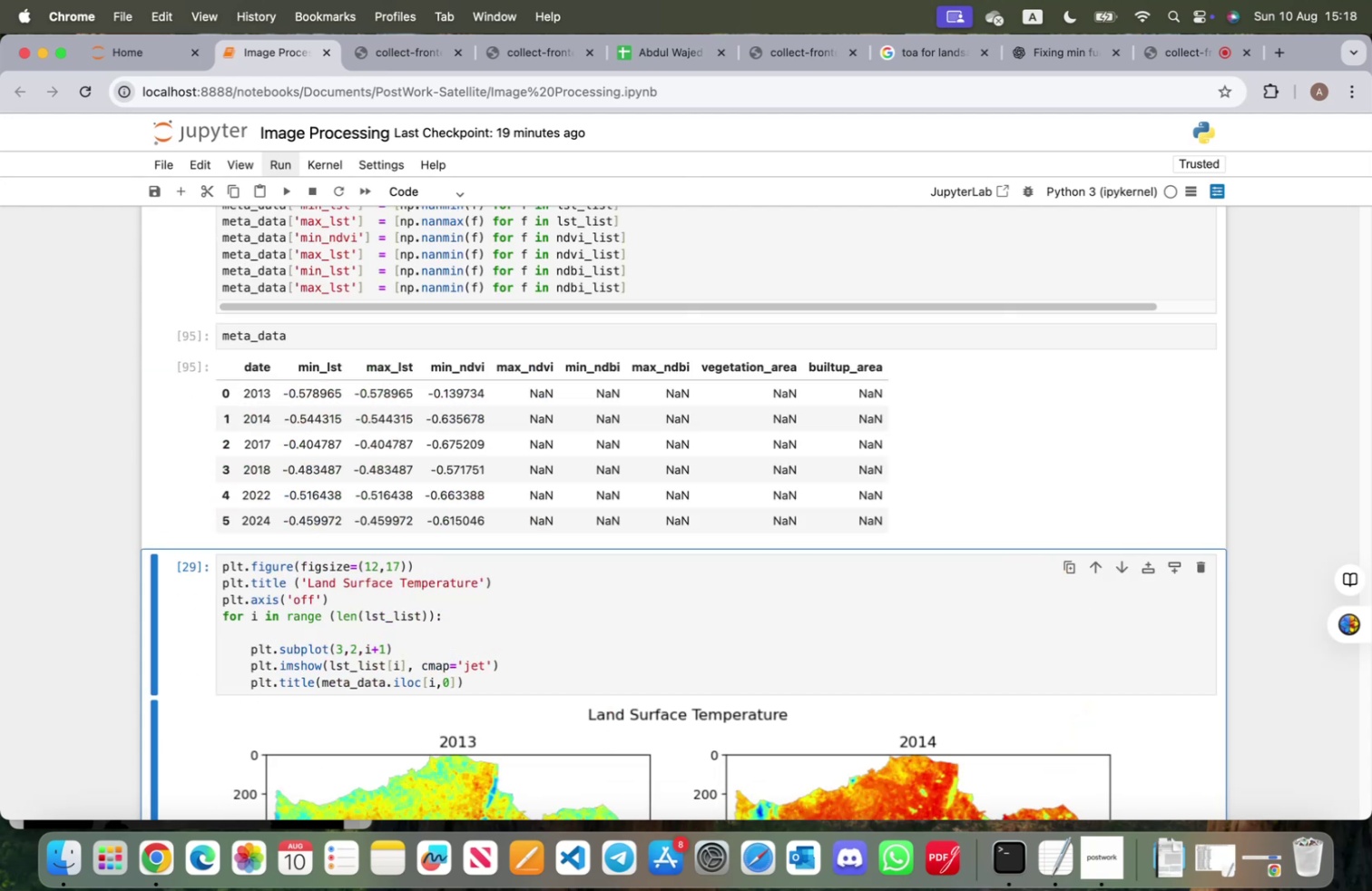 
key(Shift+ShiftRight)
 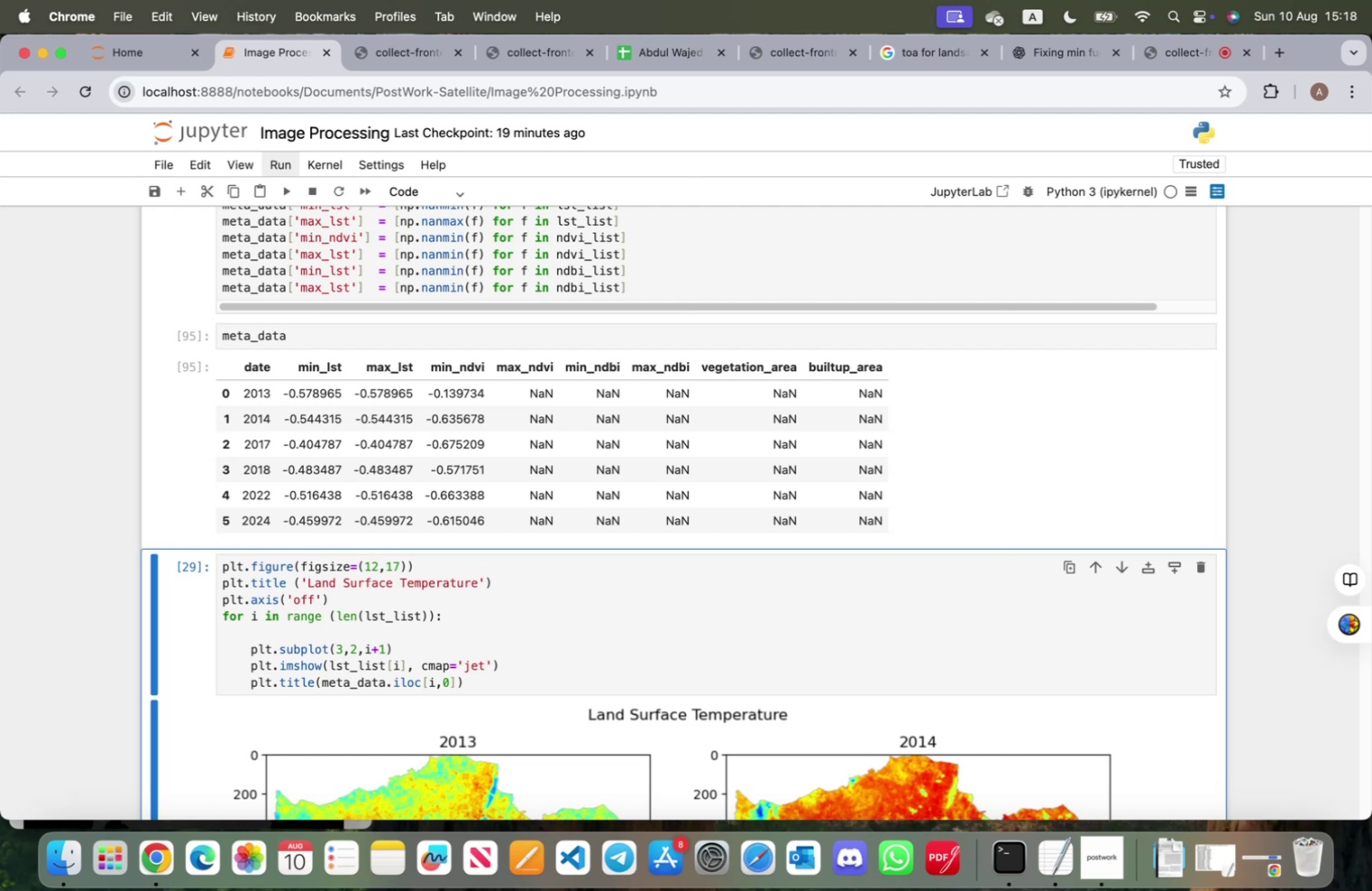 
key(Shift+Enter)
 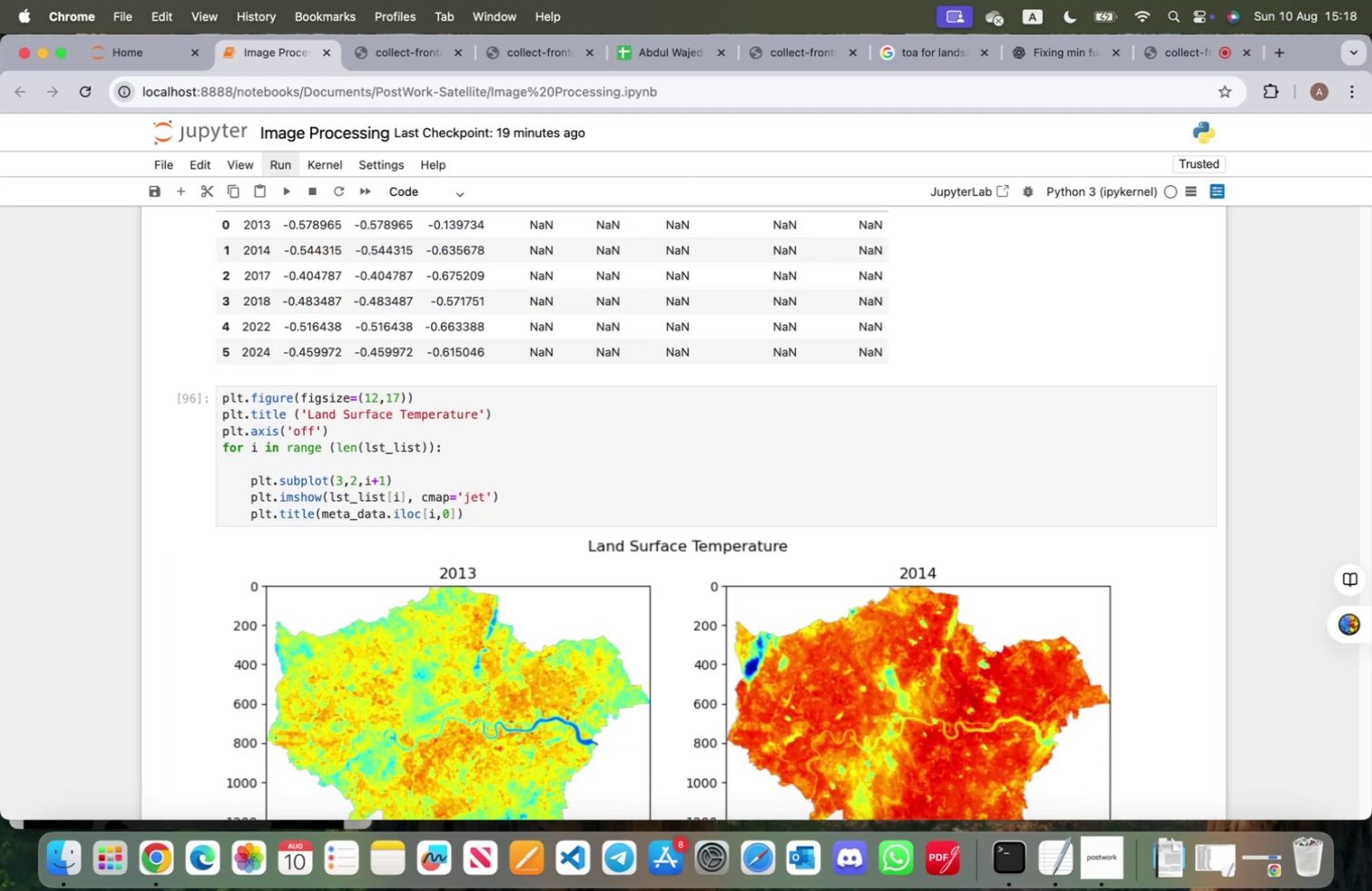 
key(Shift+ShiftRight)
 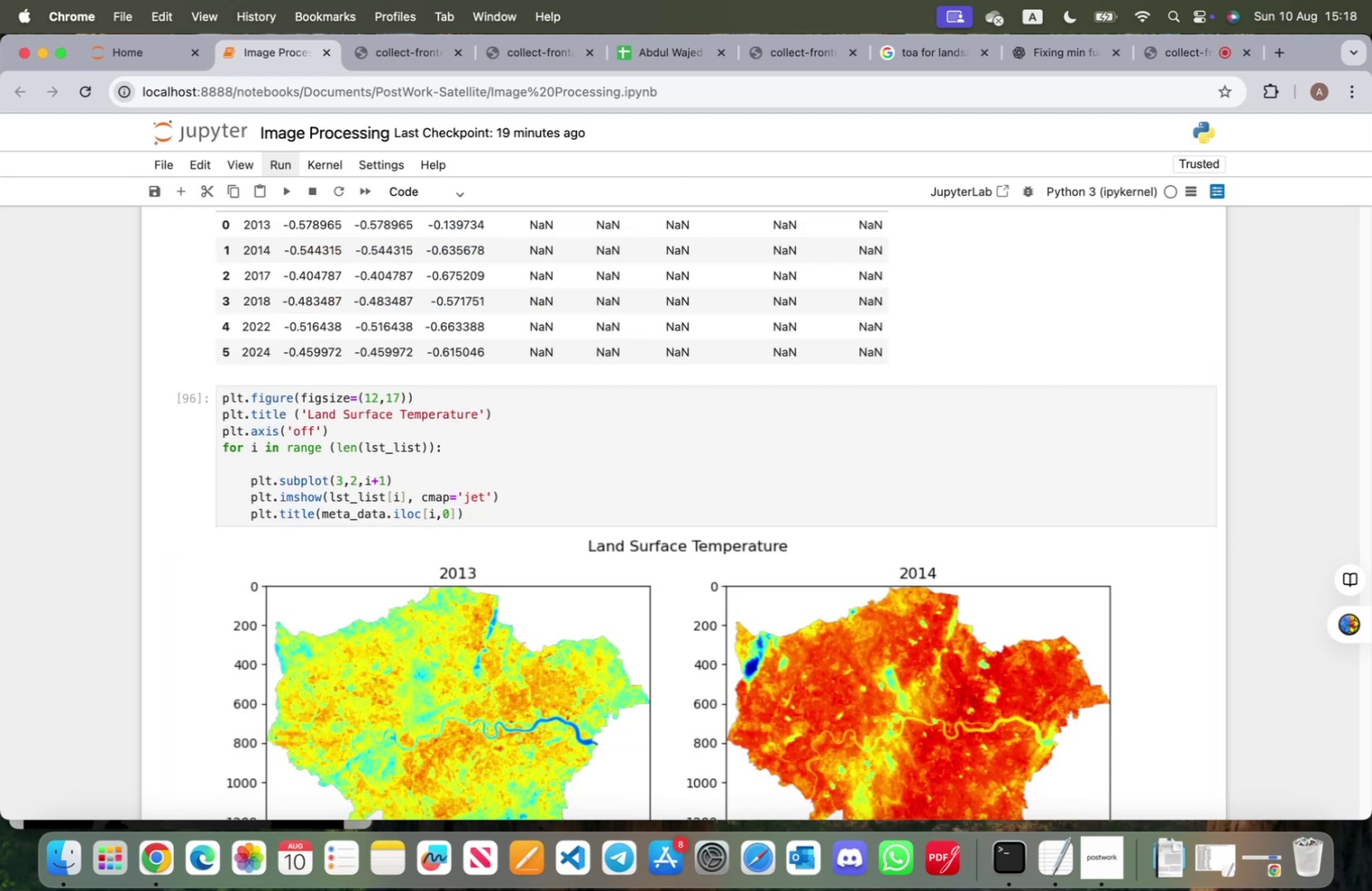 
key(Shift+Enter)
 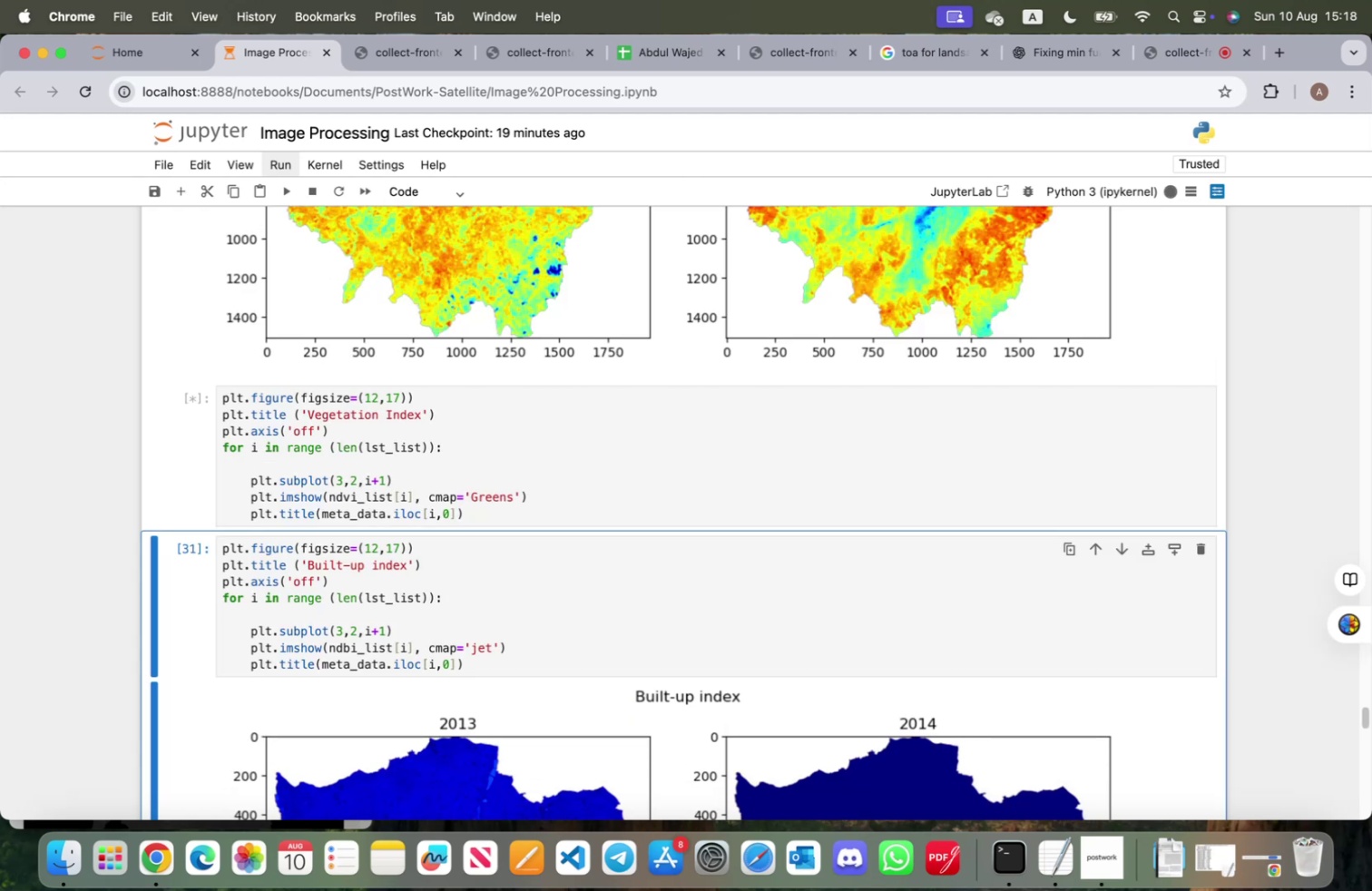 
key(Shift+ShiftRight)
 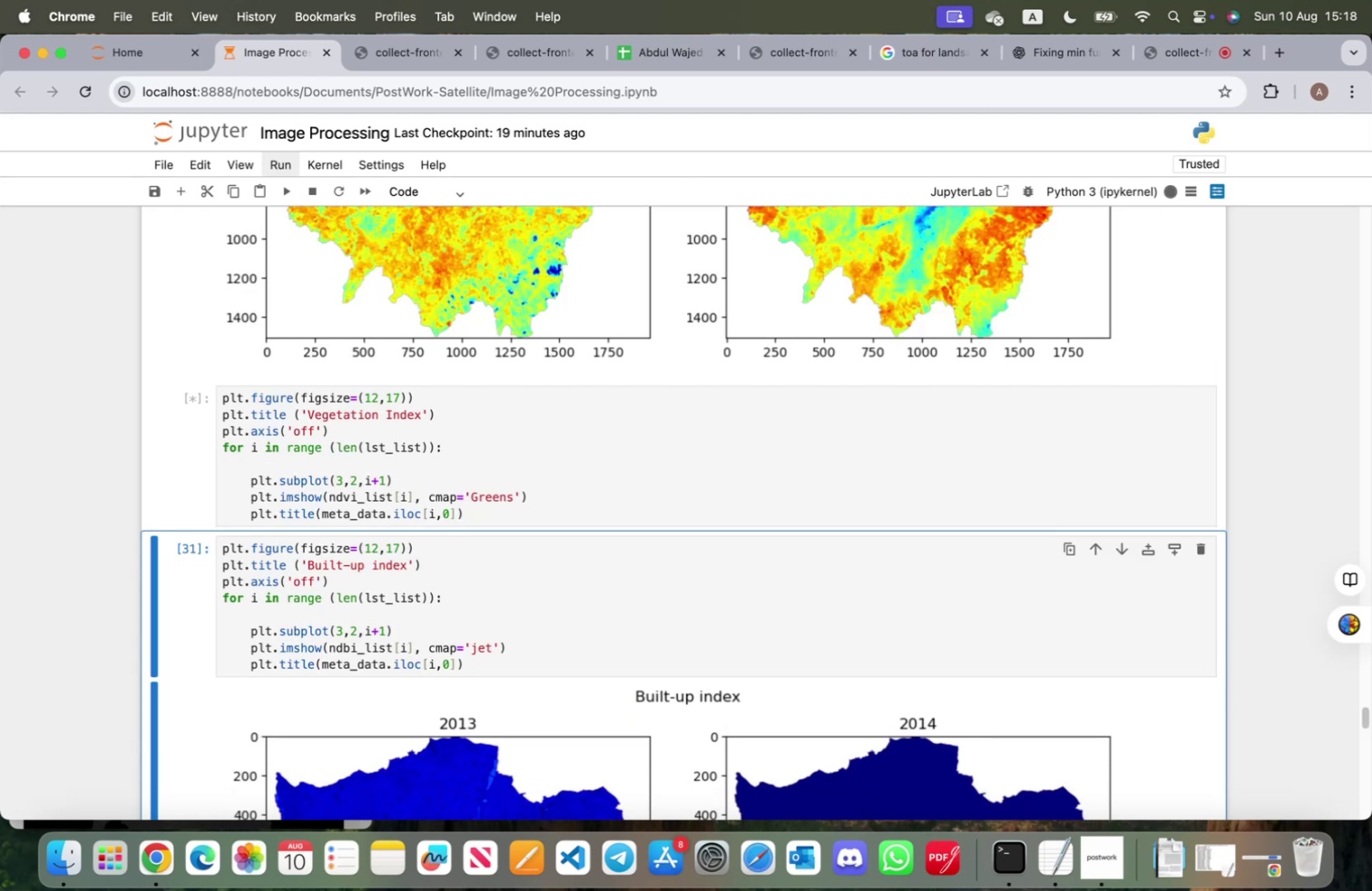 
key(Shift+Enter)
 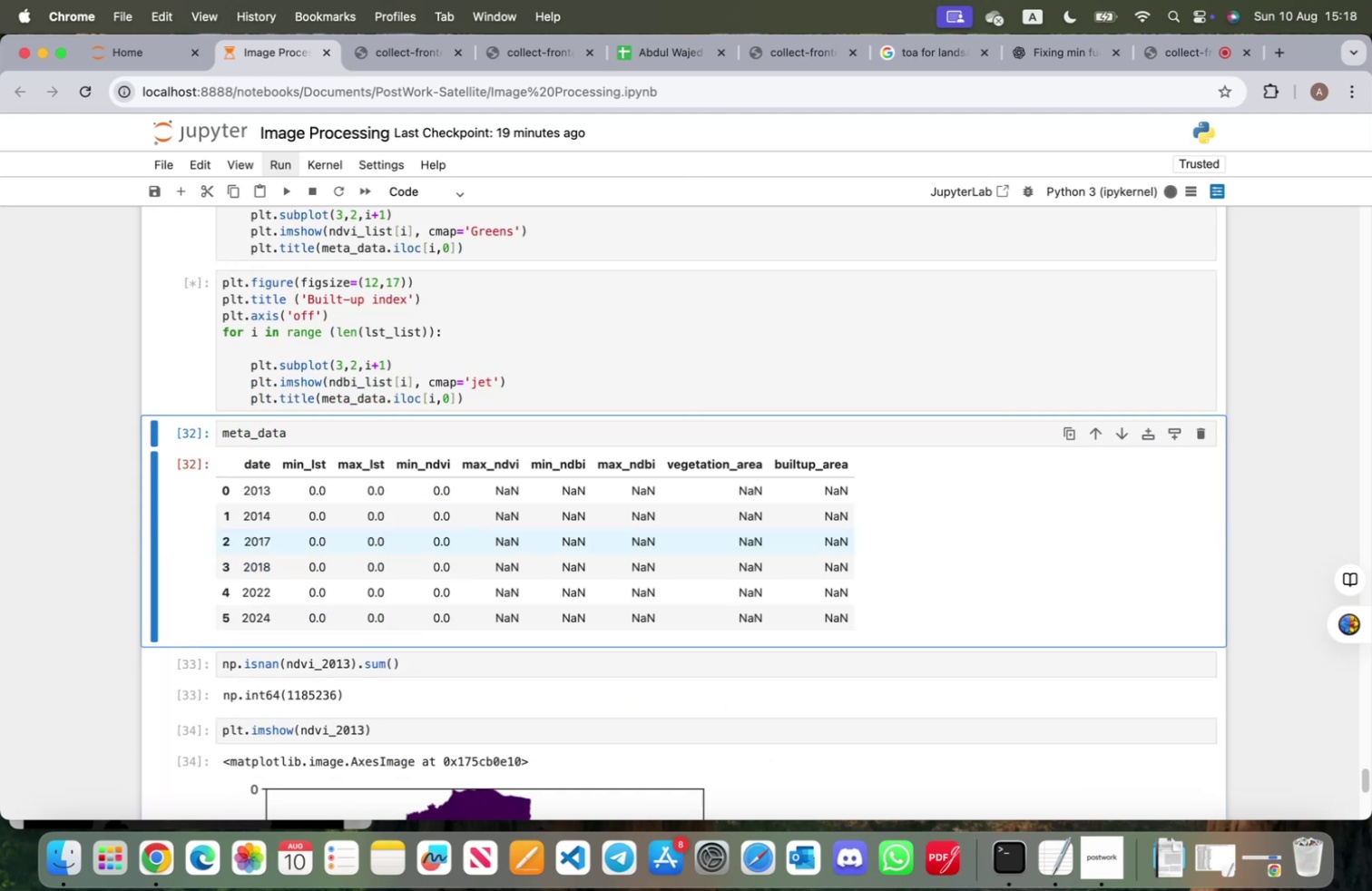 
key(Shift+ShiftRight)
 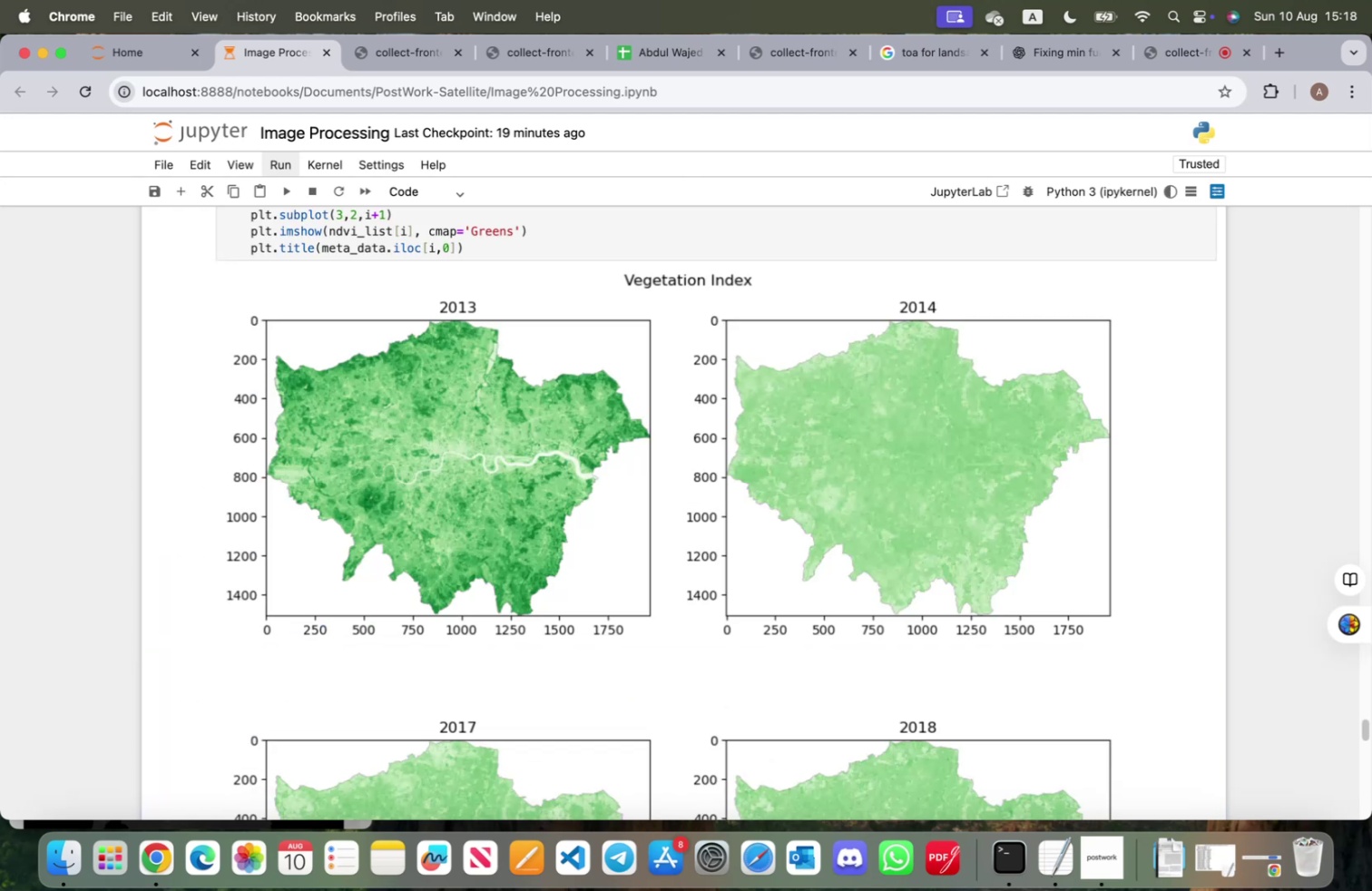 
key(Shift+Enter)
 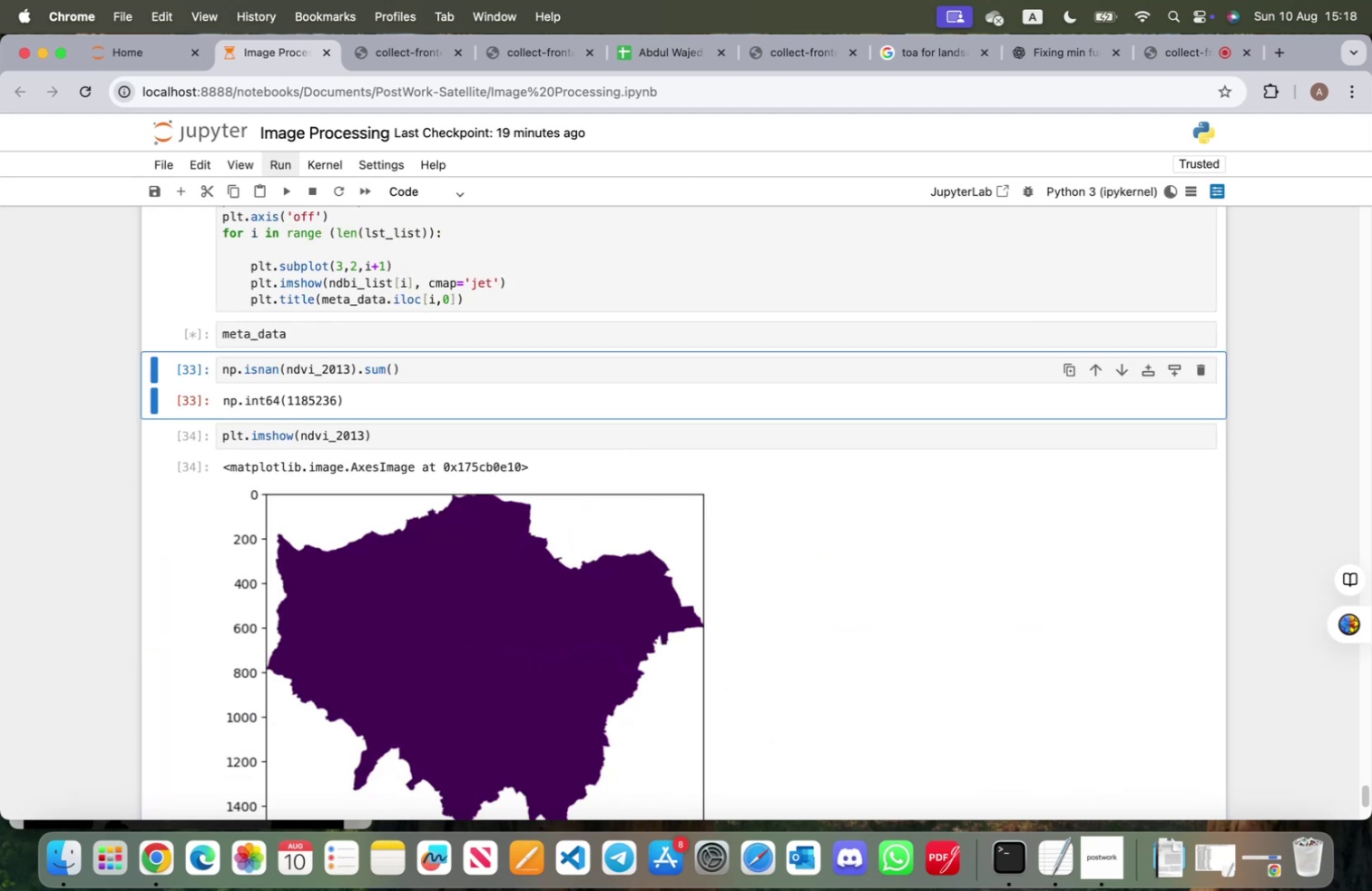 
key(Shift+ShiftRight)
 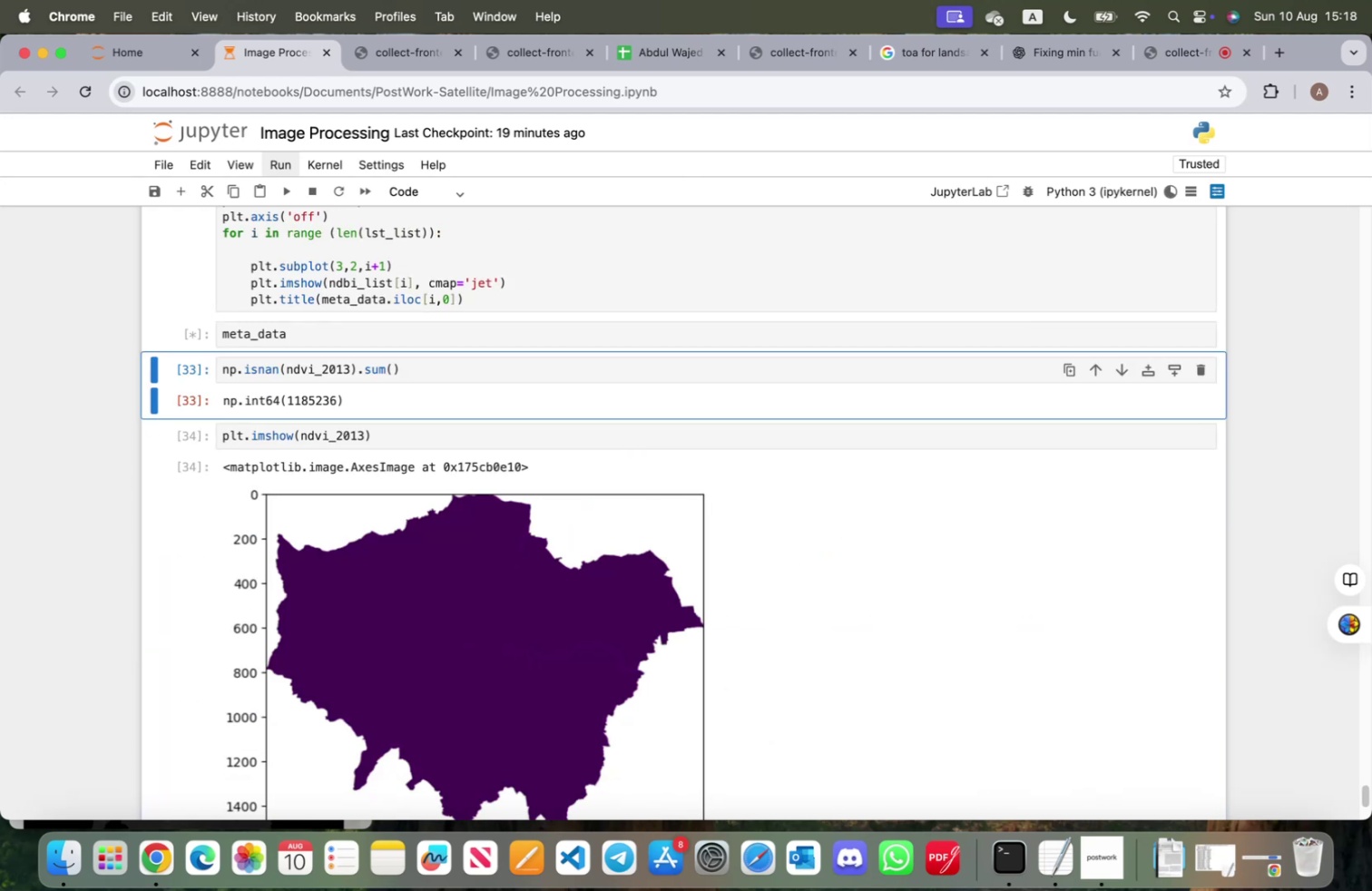 
key(Shift+Enter)
 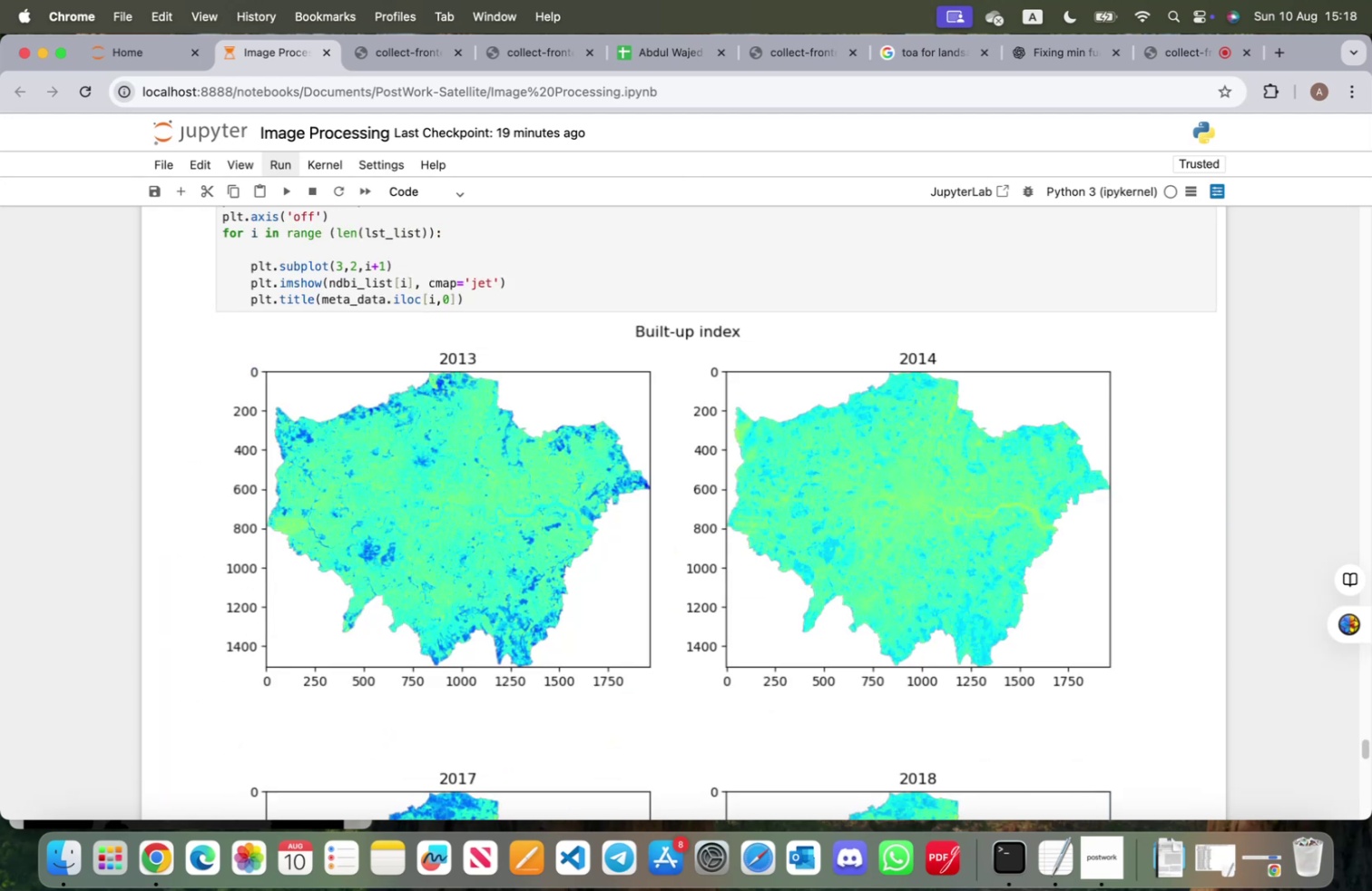 
key(Shift+Enter)
 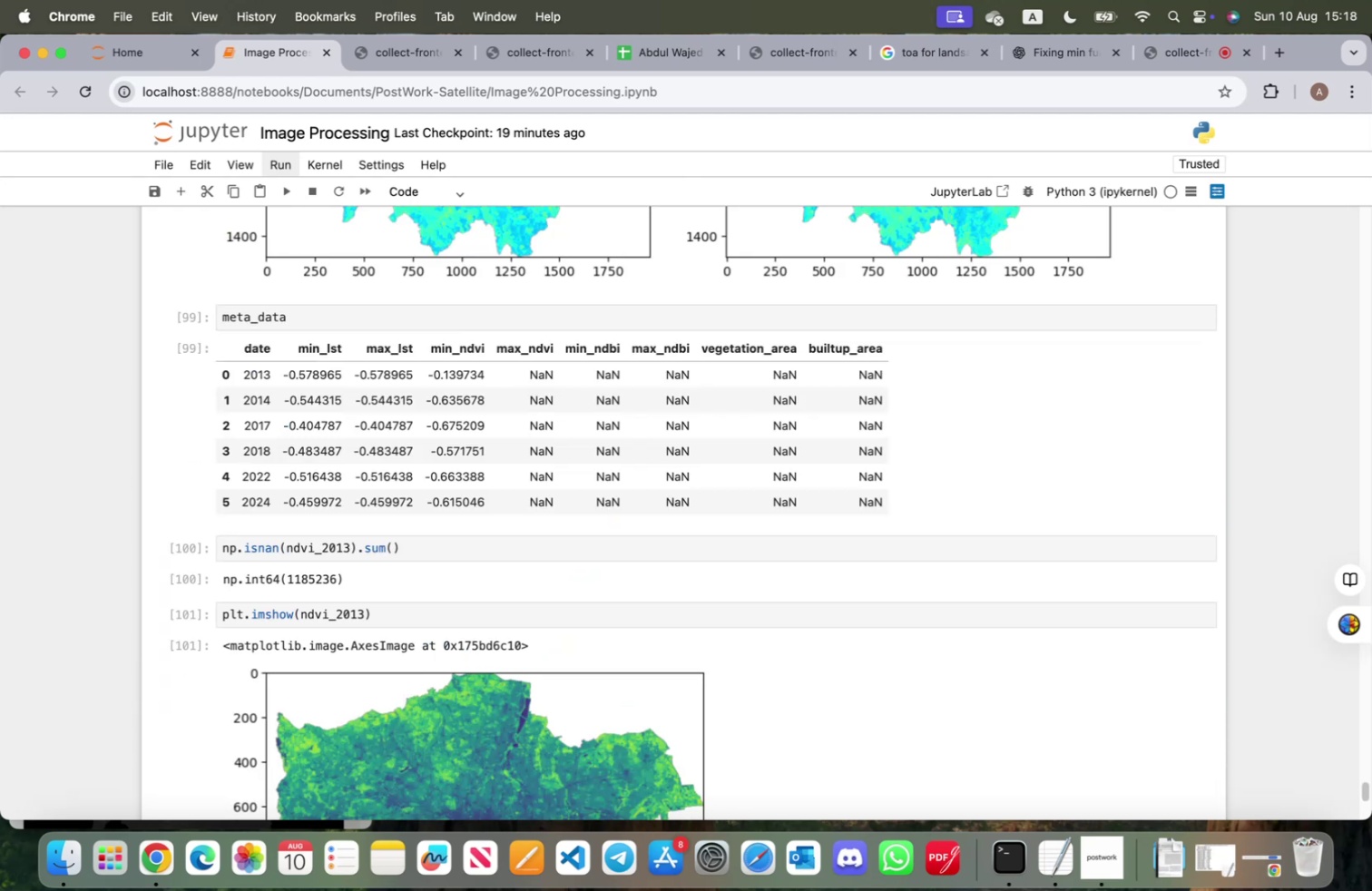 
scroll: coordinate [681, 640], scroll_direction: down, amount: 13.0
 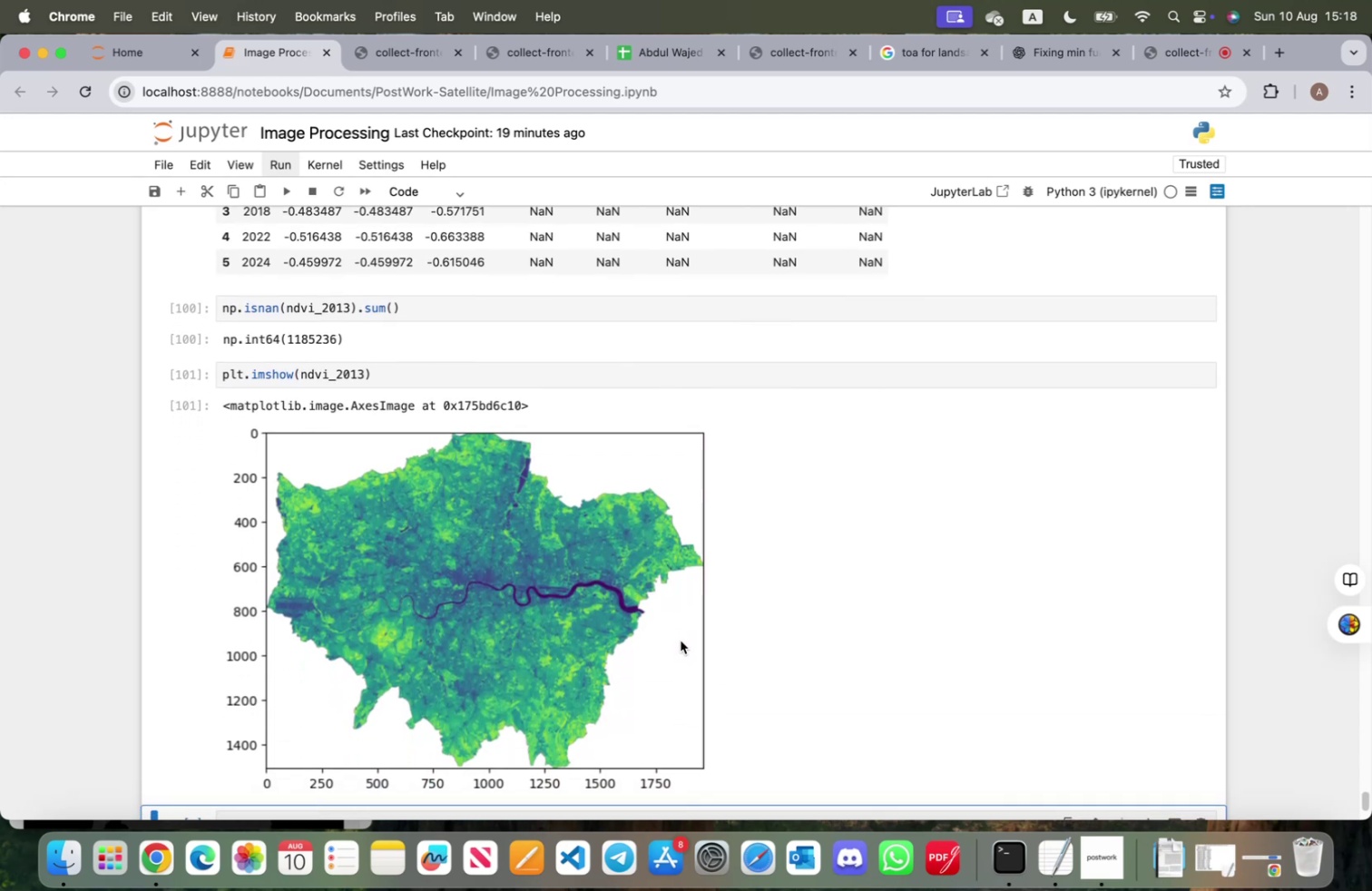 
scroll: coordinate [570, 642], scroll_direction: up, amount: 88.0
 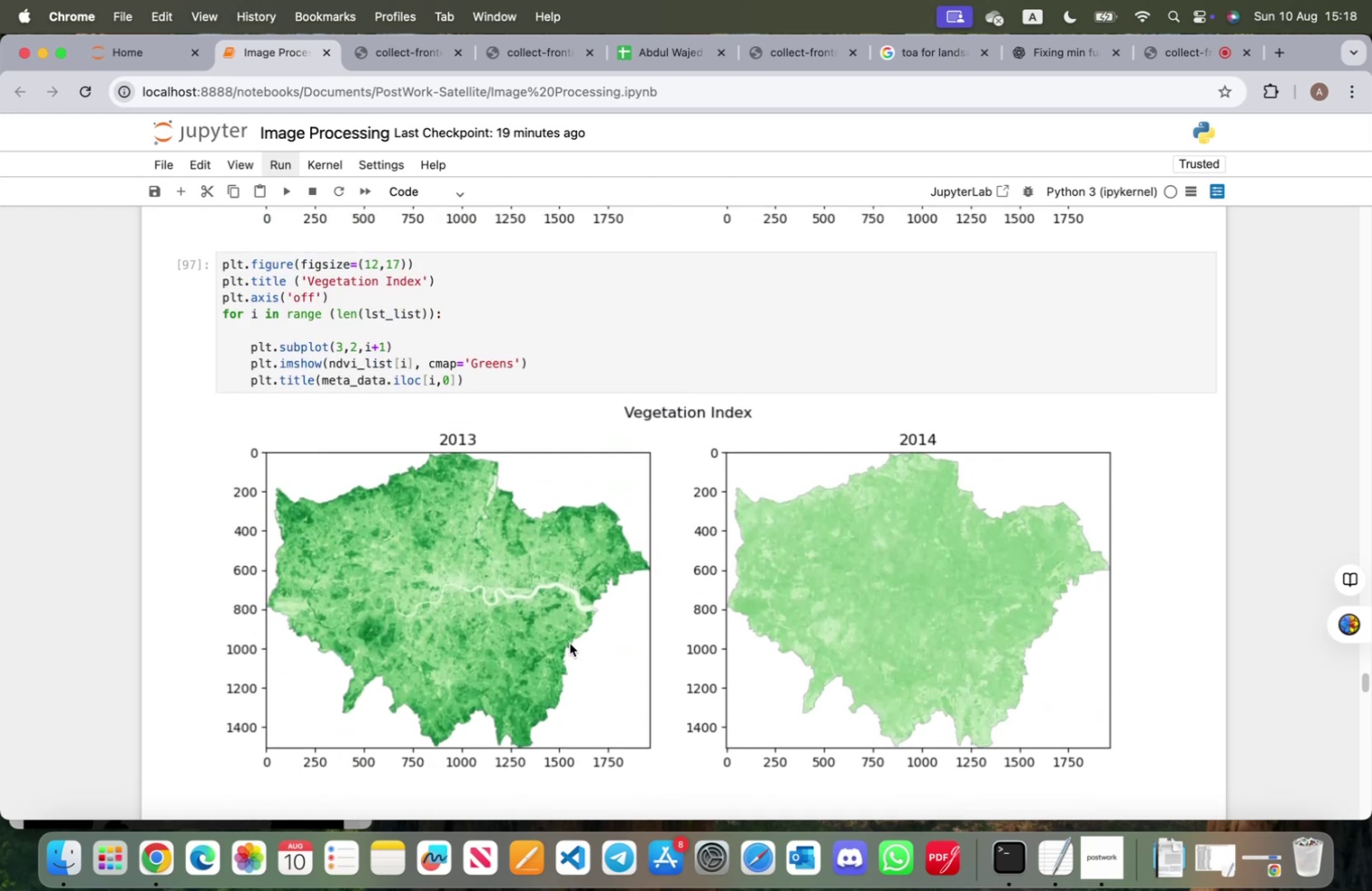 
wait(5.98)
 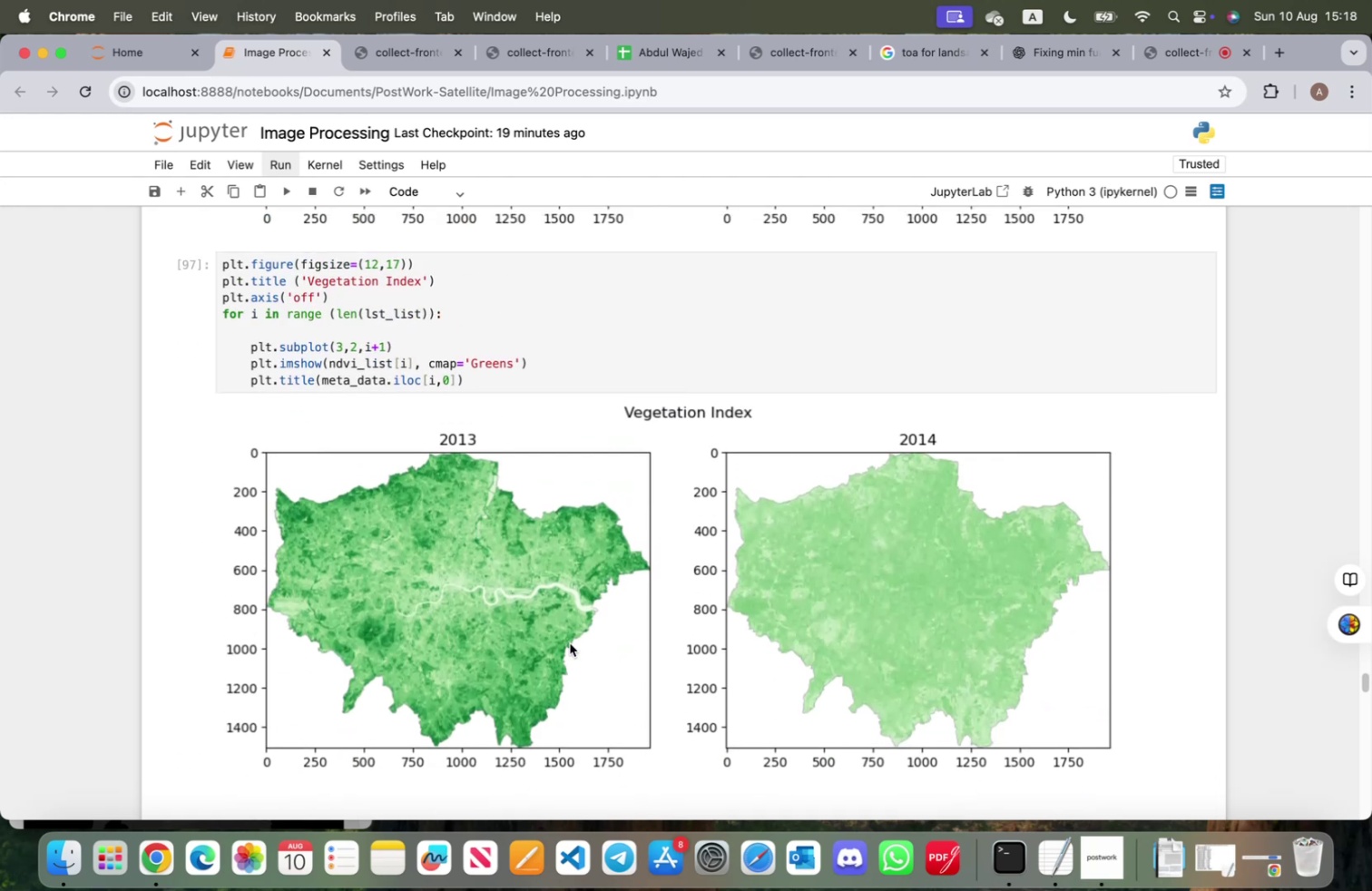 
scroll: coordinate [570, 642], scroll_direction: up, amount: 56.0
 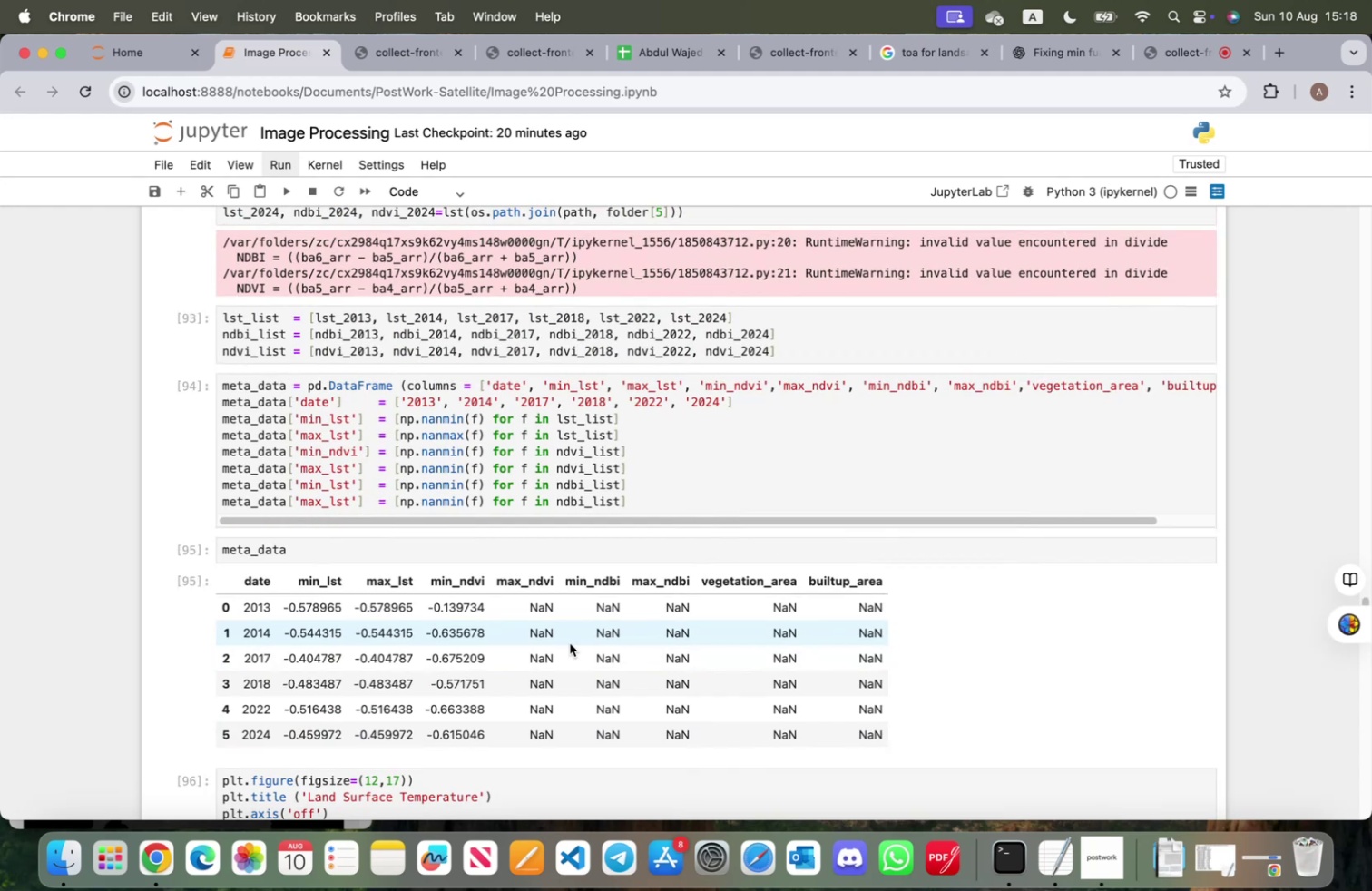 
wait(11.0)
 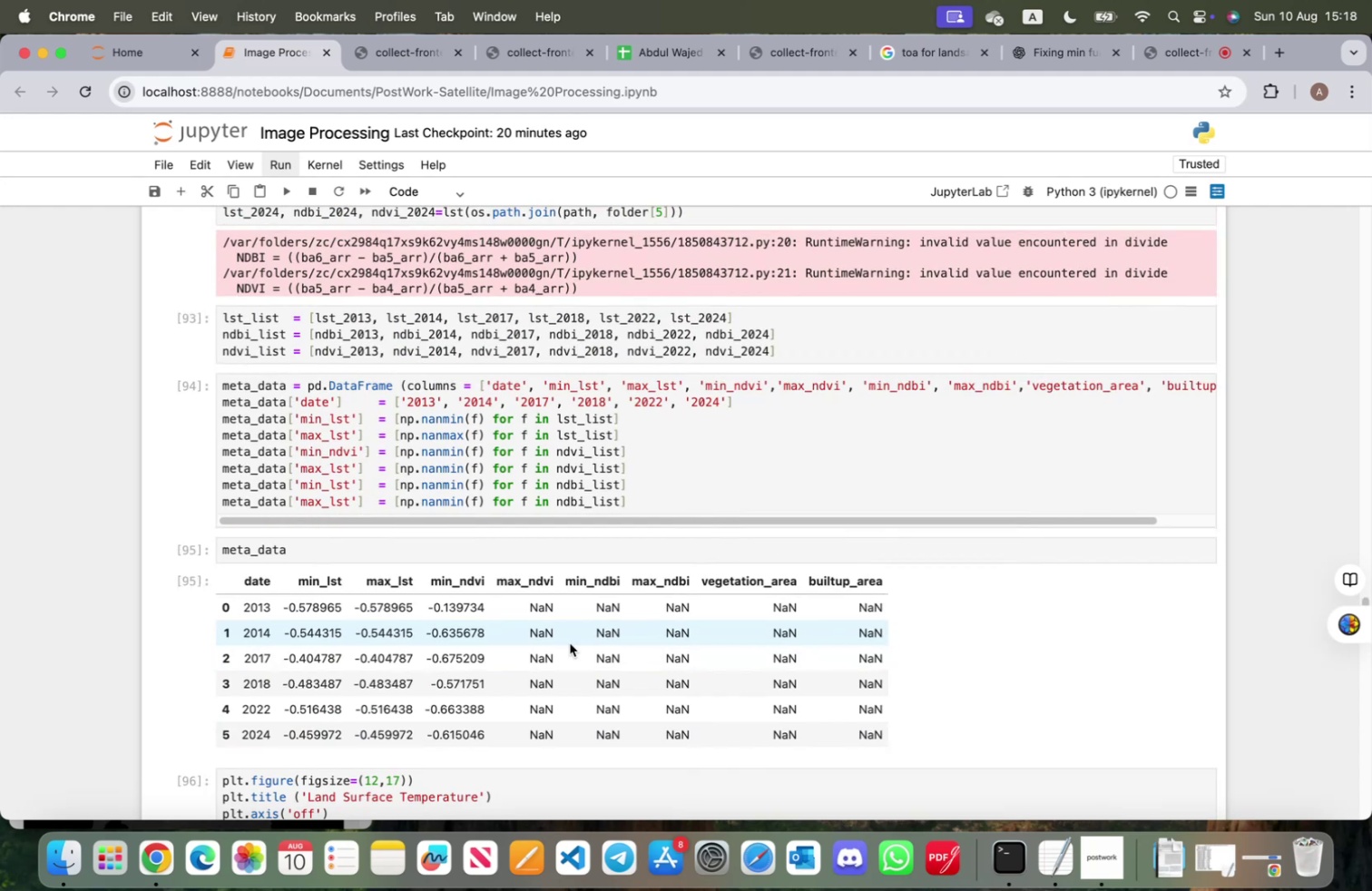 
scroll: coordinate [570, 642], scroll_direction: up, amount: 12.0
 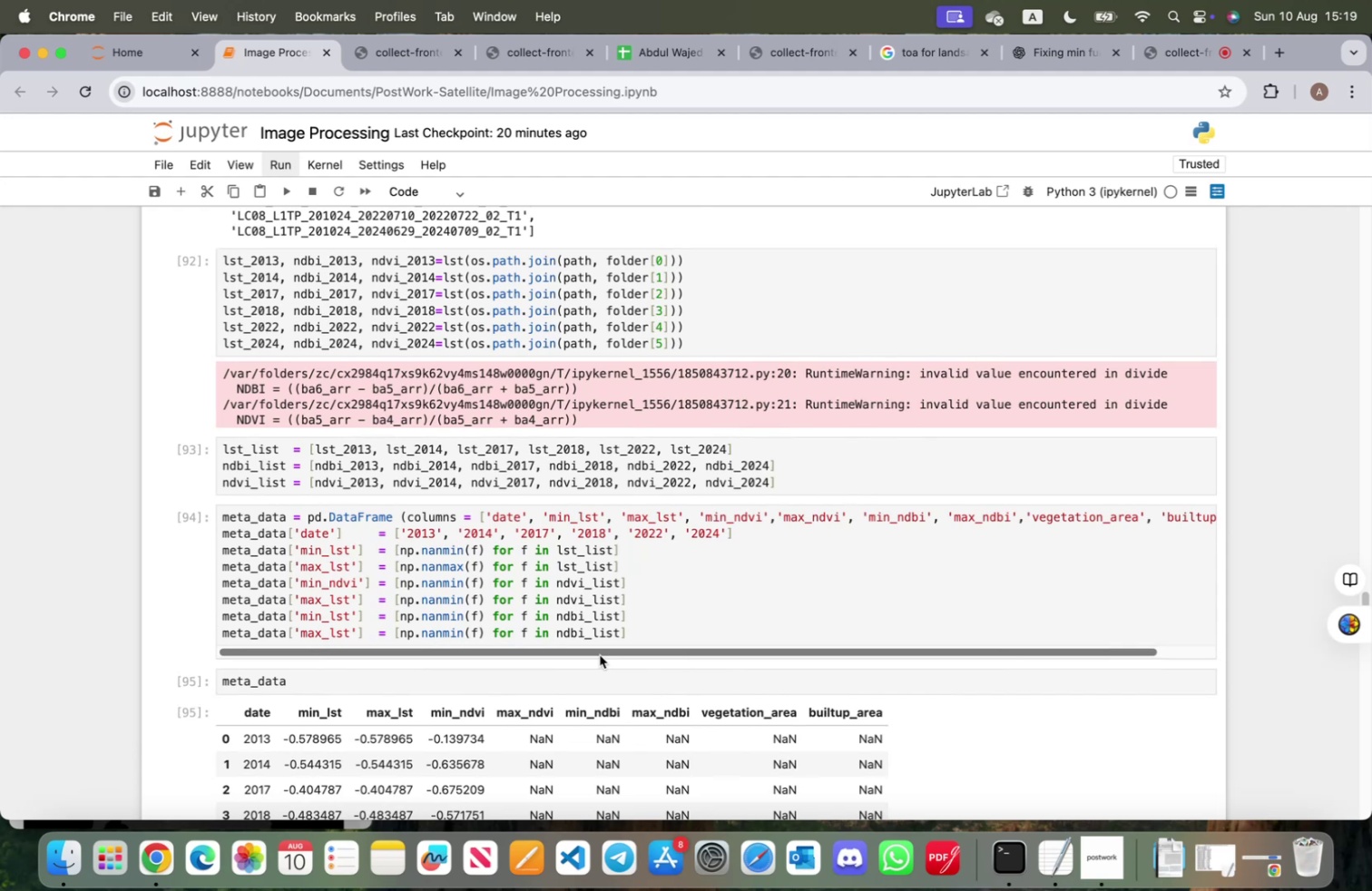 
wait(20.56)
 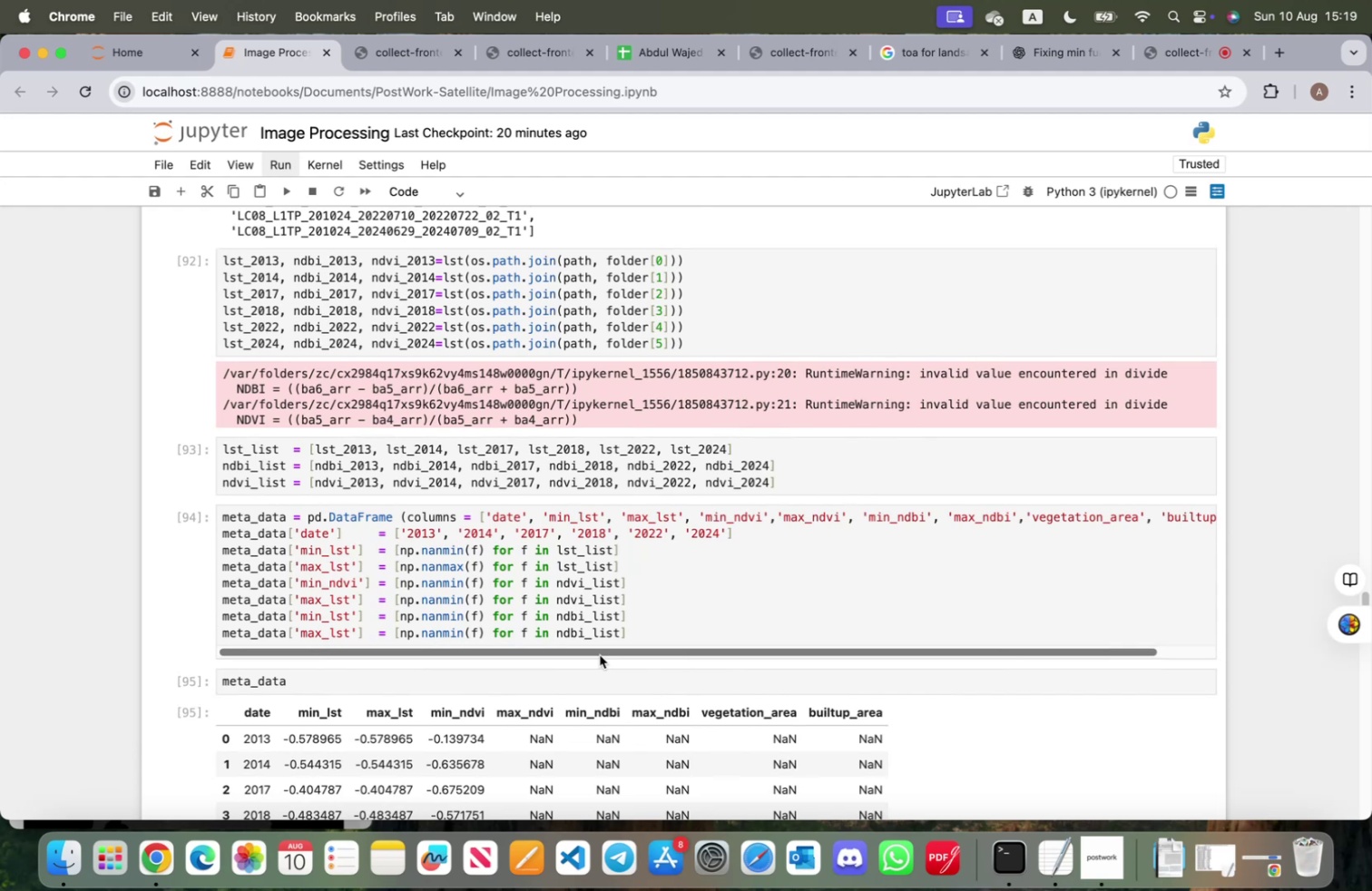 
scroll: coordinate [599, 596], scroll_direction: up, amount: 3.0
 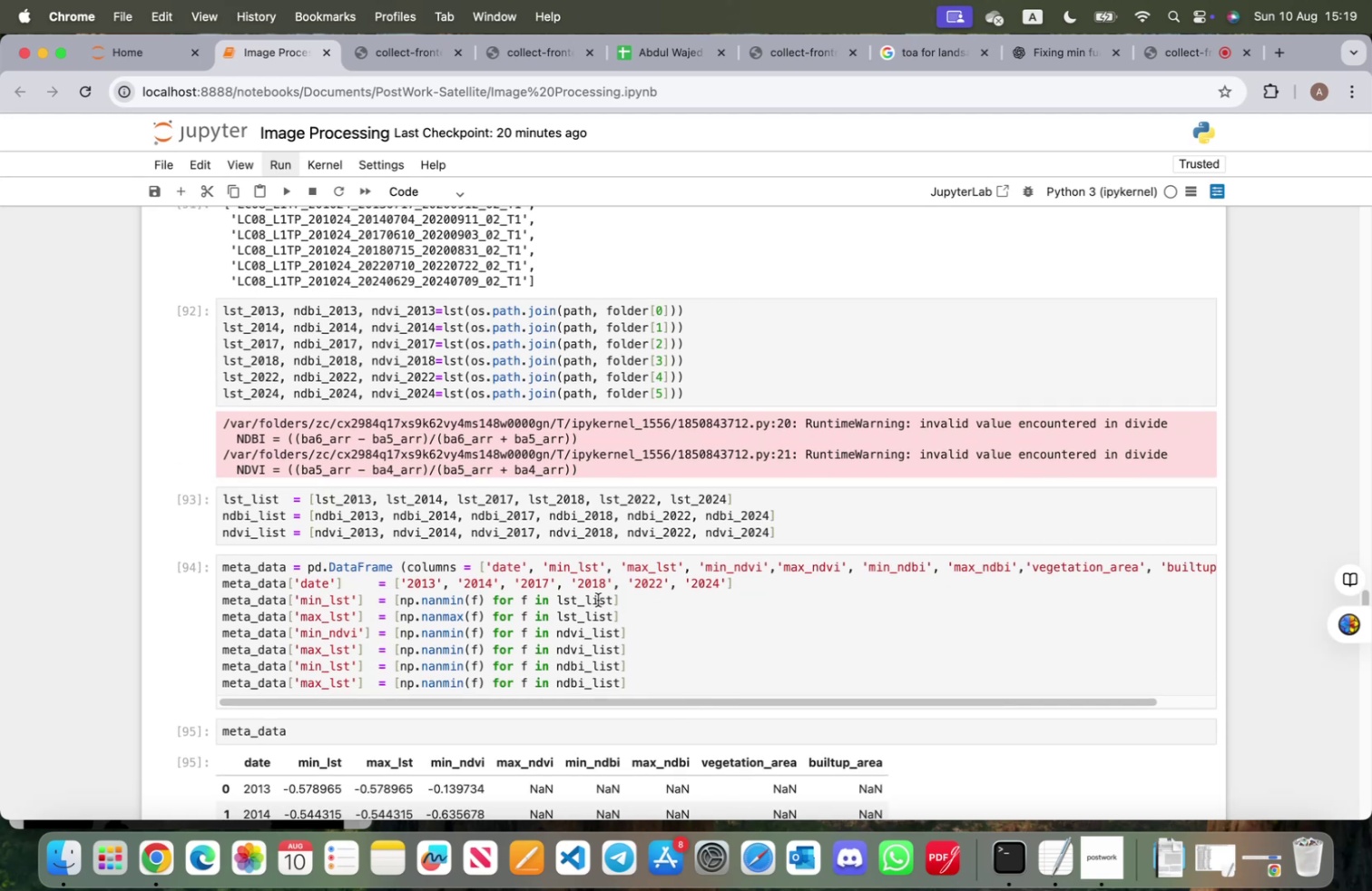 
wait(8.69)
 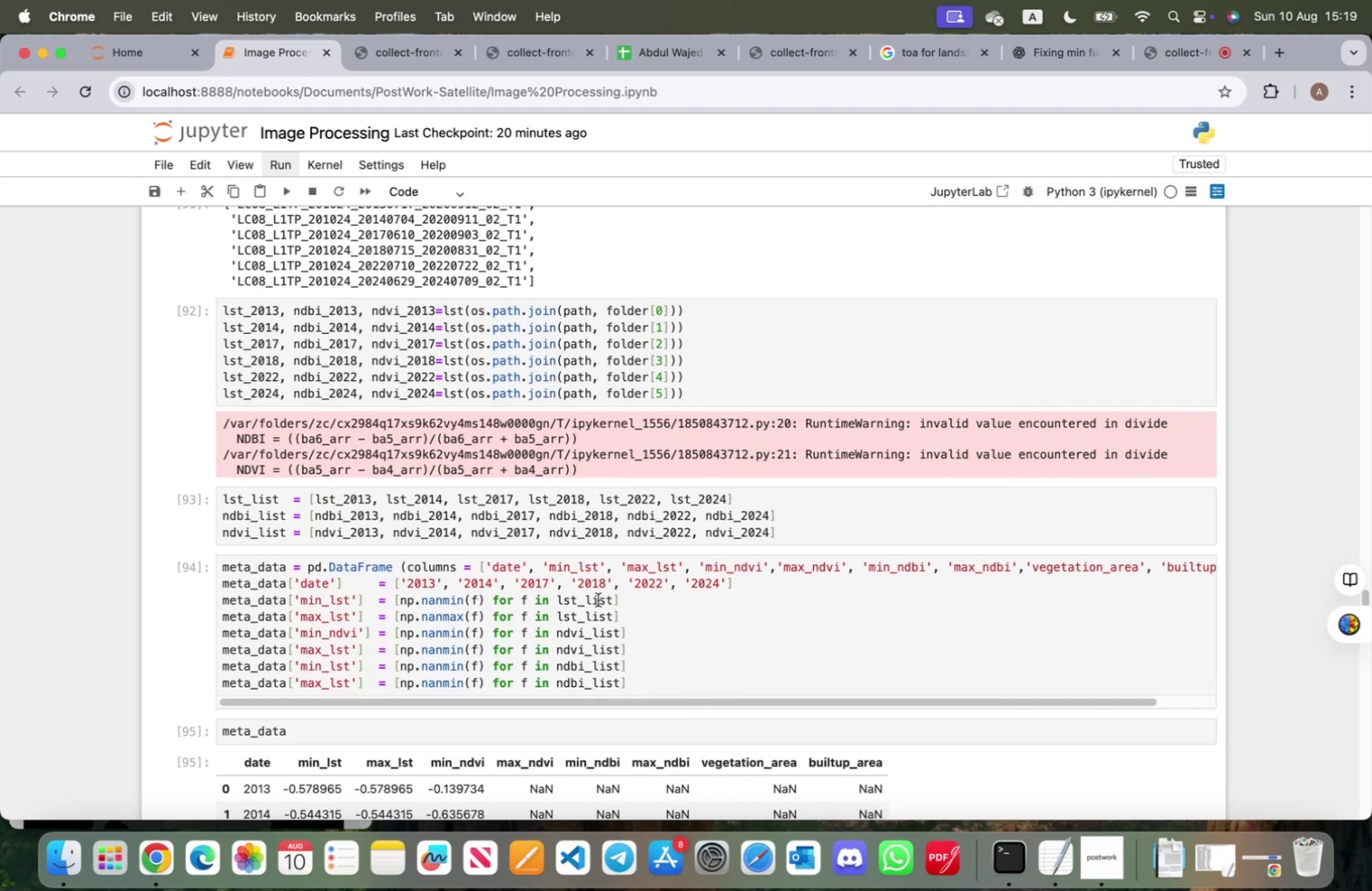 
scroll: coordinate [630, 496], scroll_direction: down, amount: 8.0
 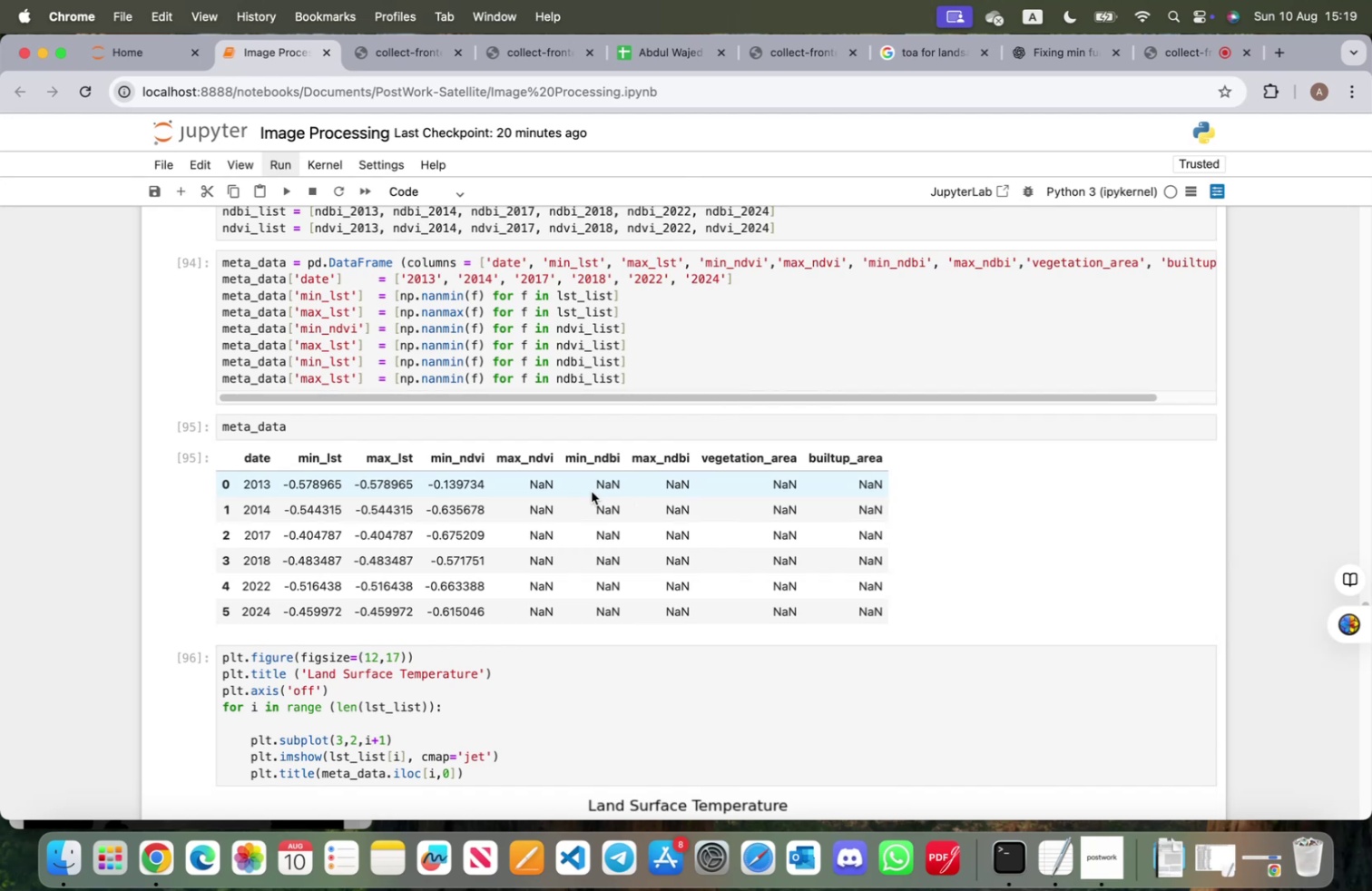 
wait(18.01)
 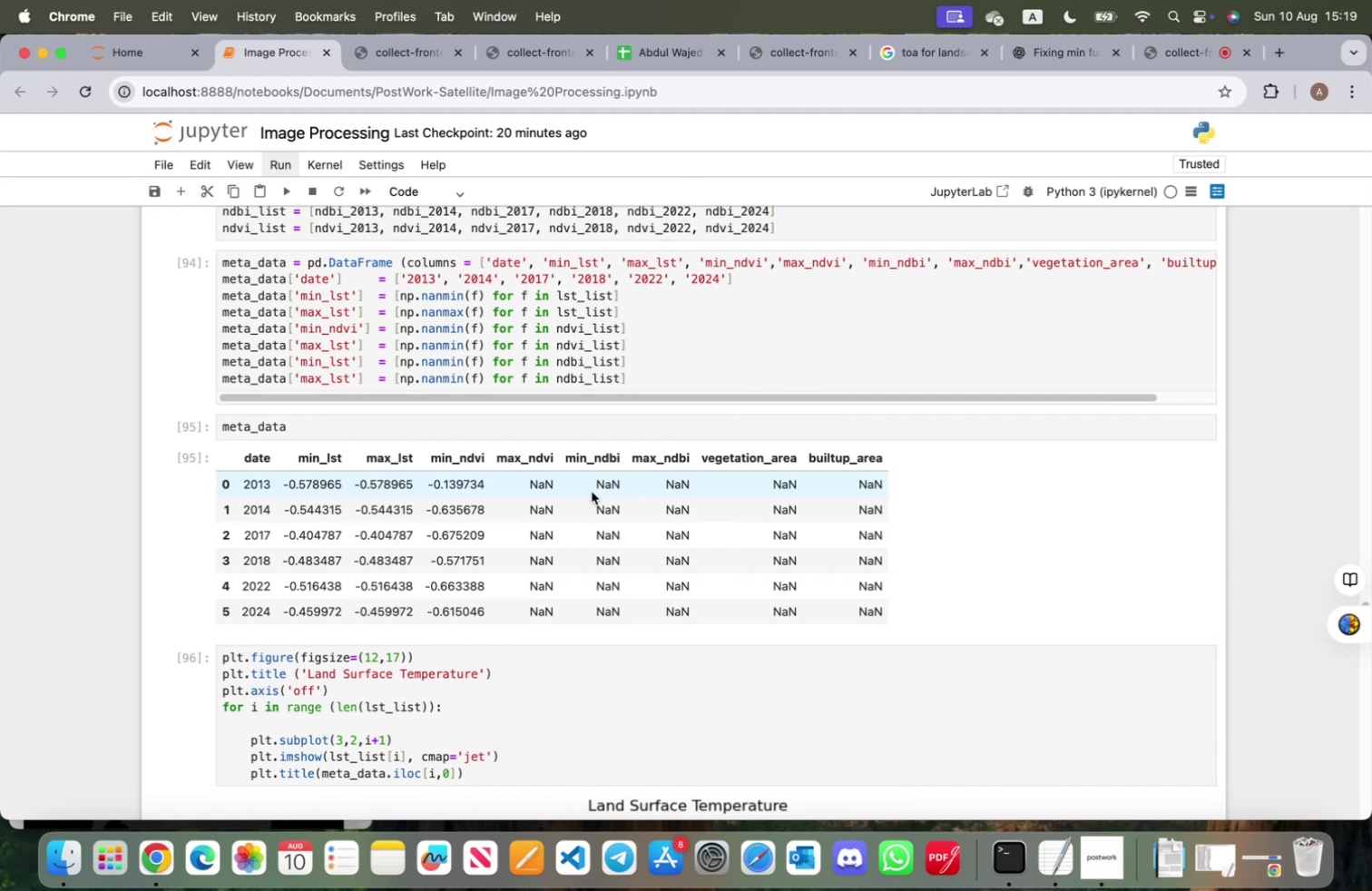 
left_click([462, 343])
 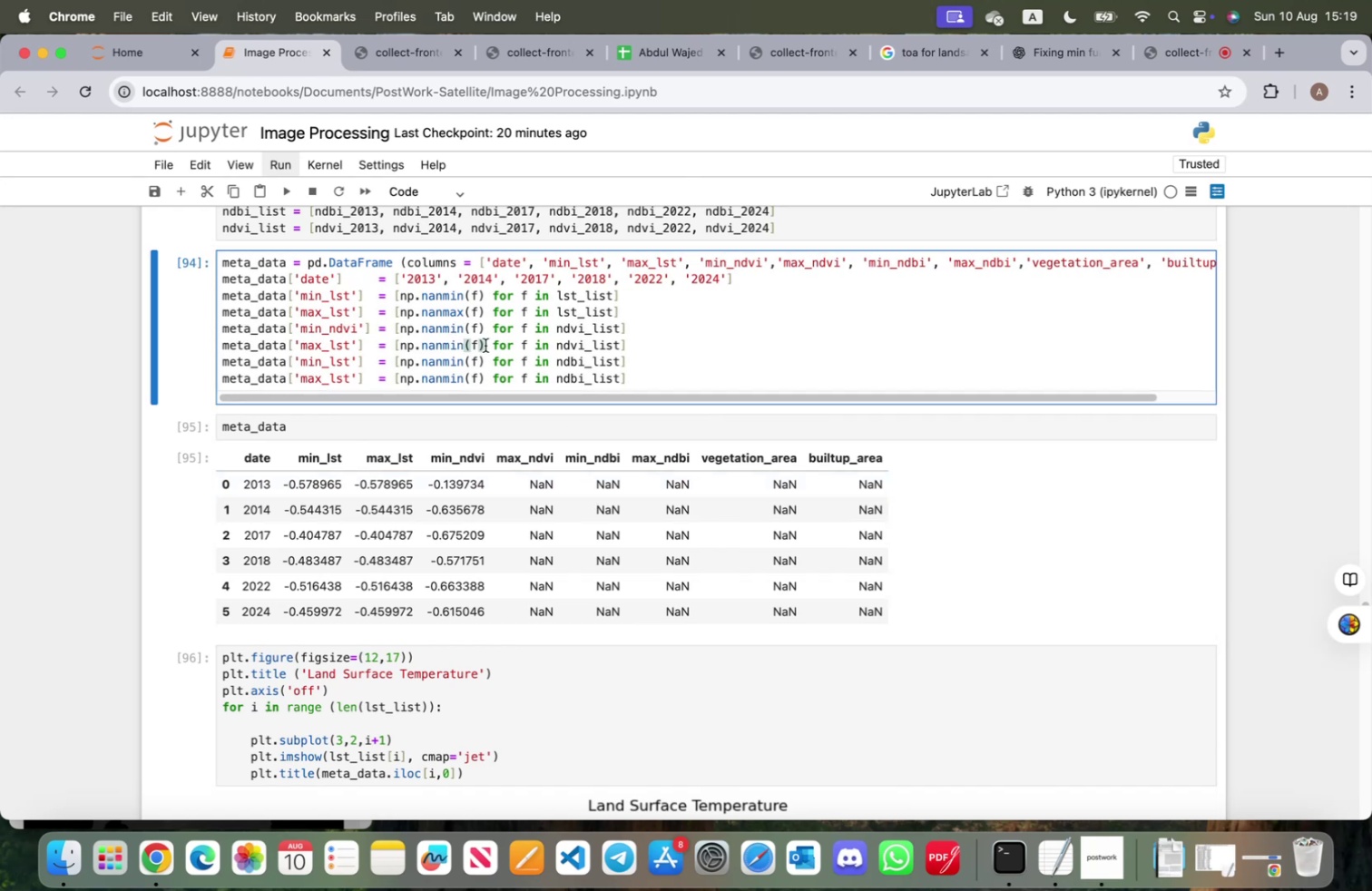 
key(Backspace)
key(Backspace)
type(ax)
 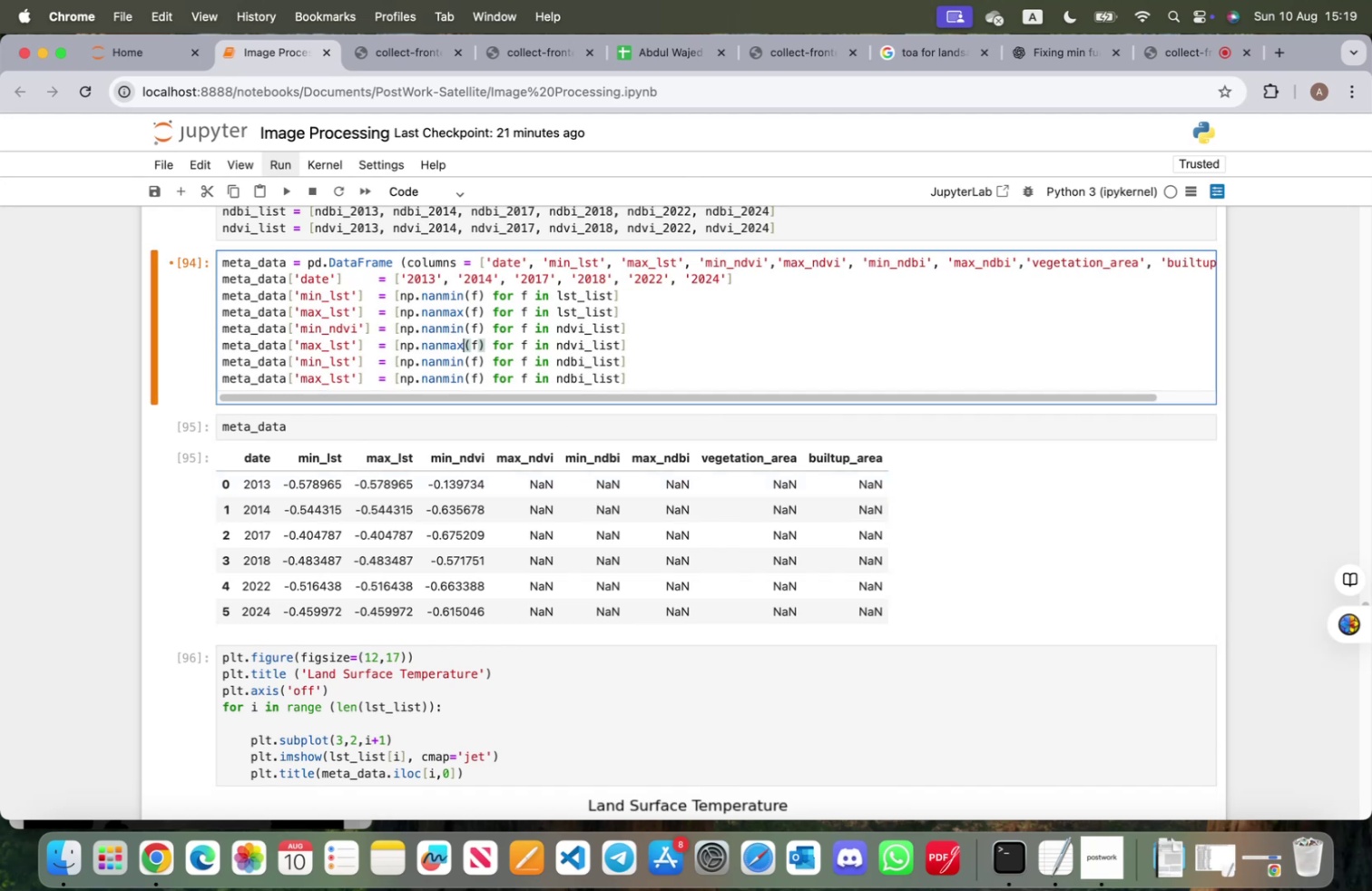 
key(ArrowDown)
 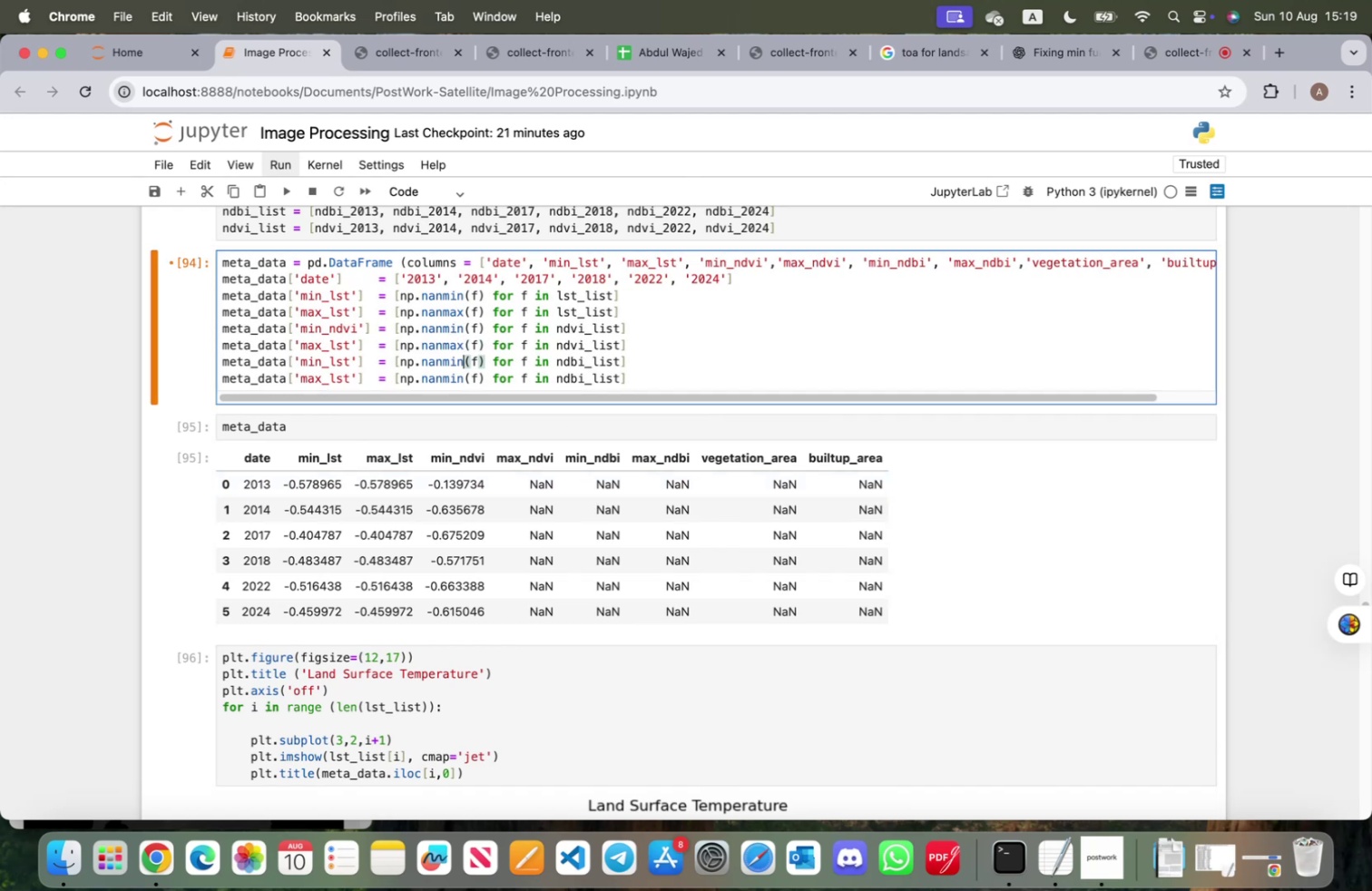 
key(ArrowDown)
 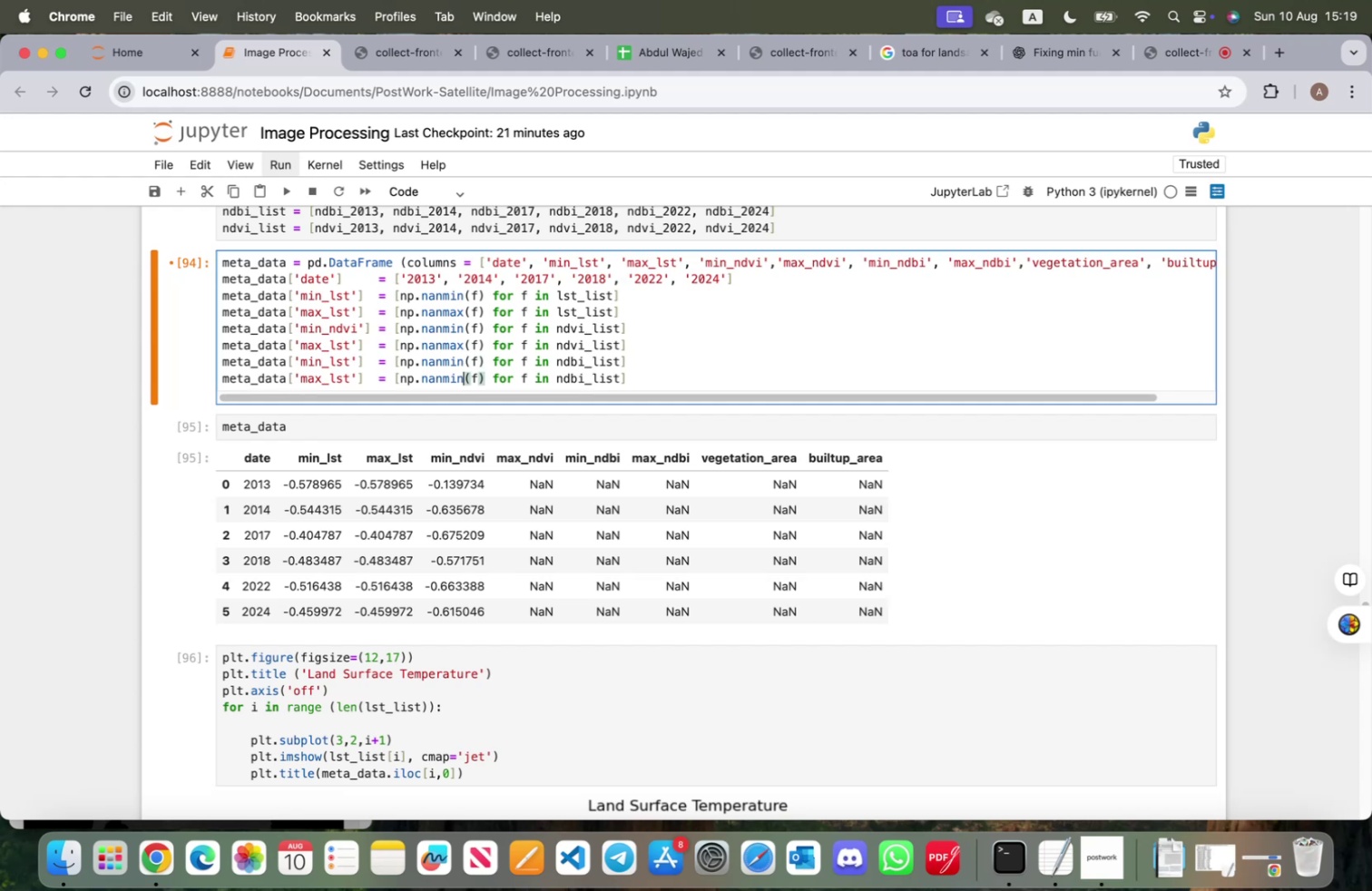 
key(Backspace)
key(Backspace)
type(ax)
 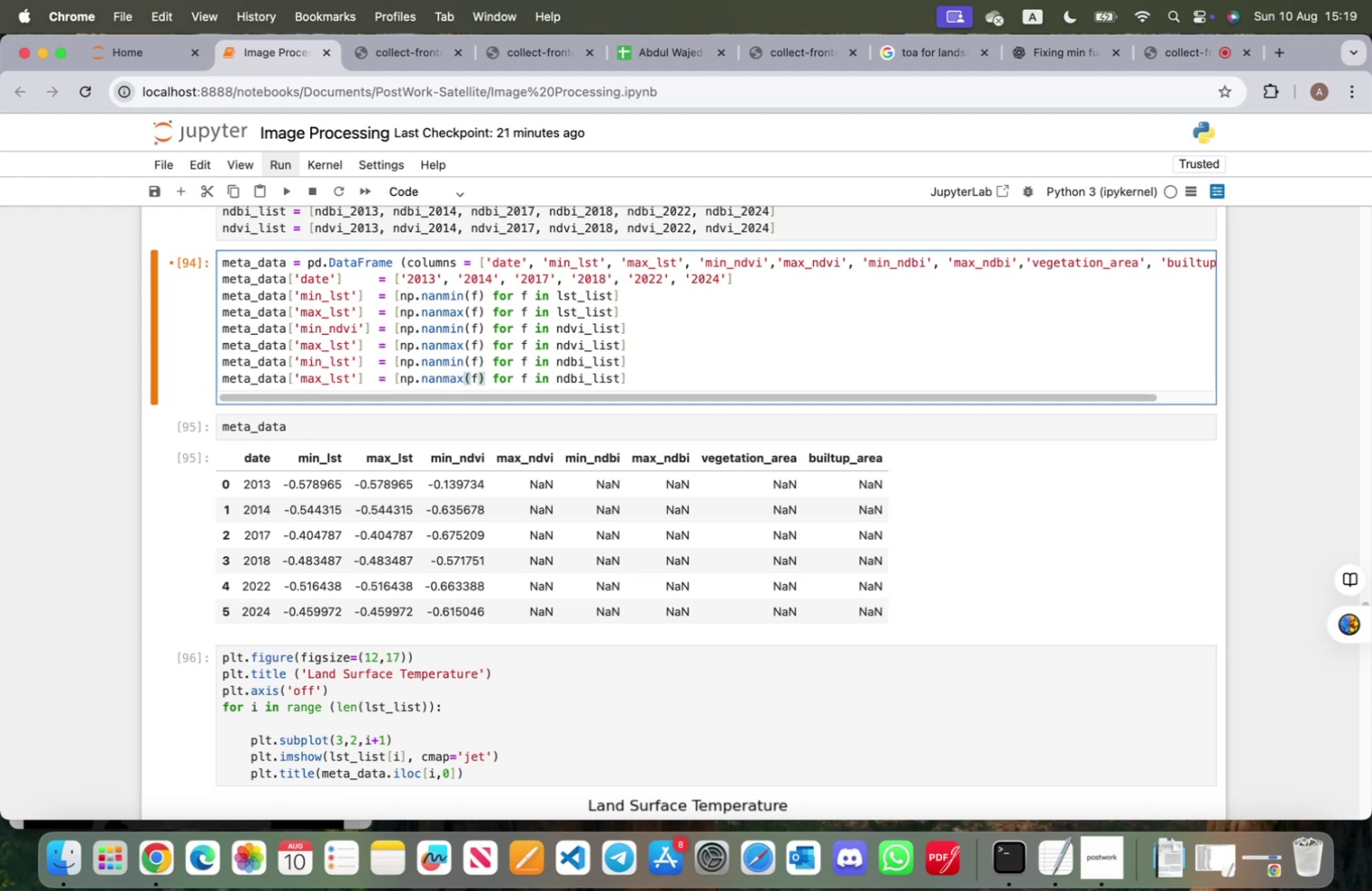 
key(Shift+Enter)
 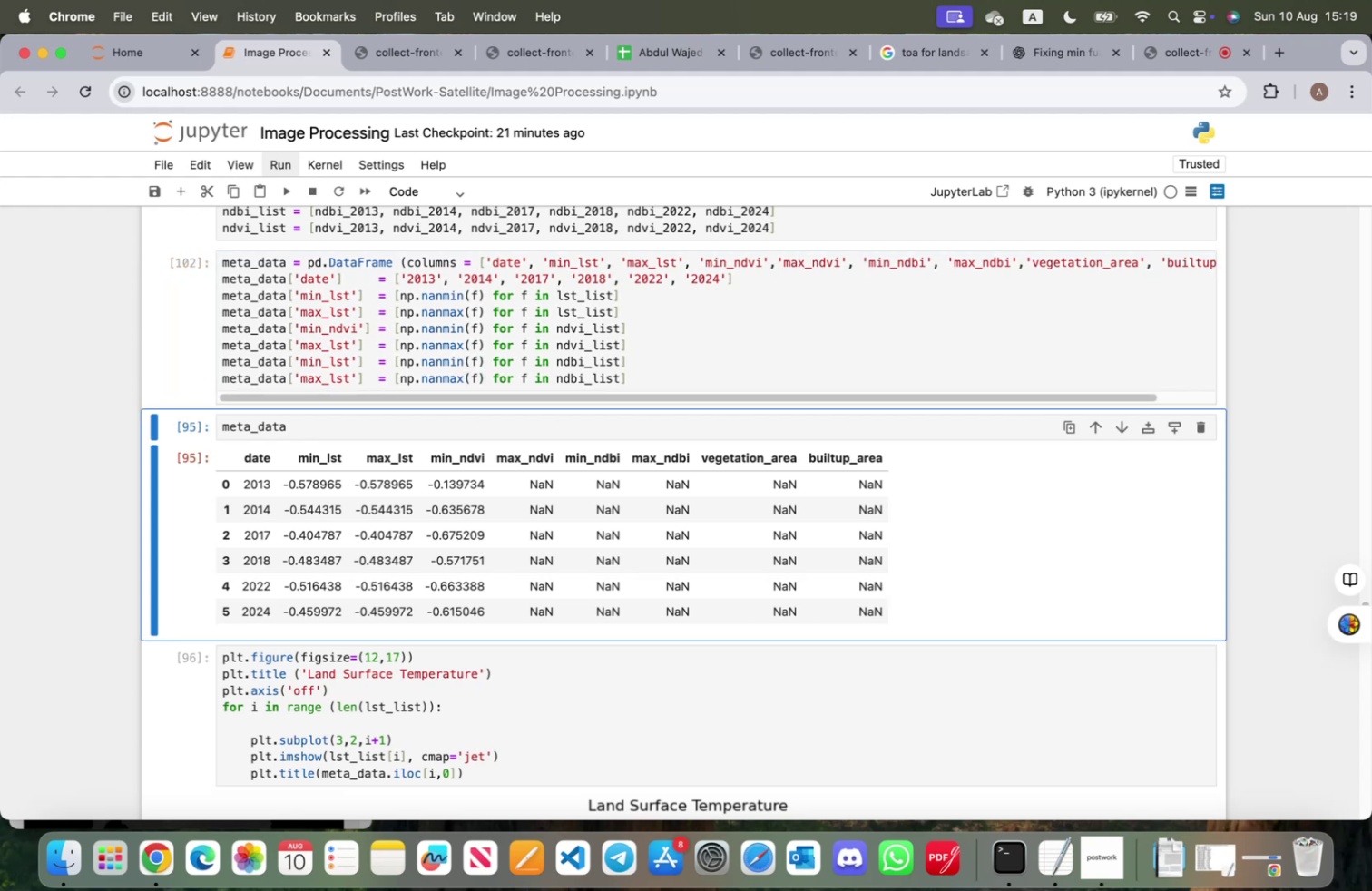 
key(Shift+ShiftRight)
 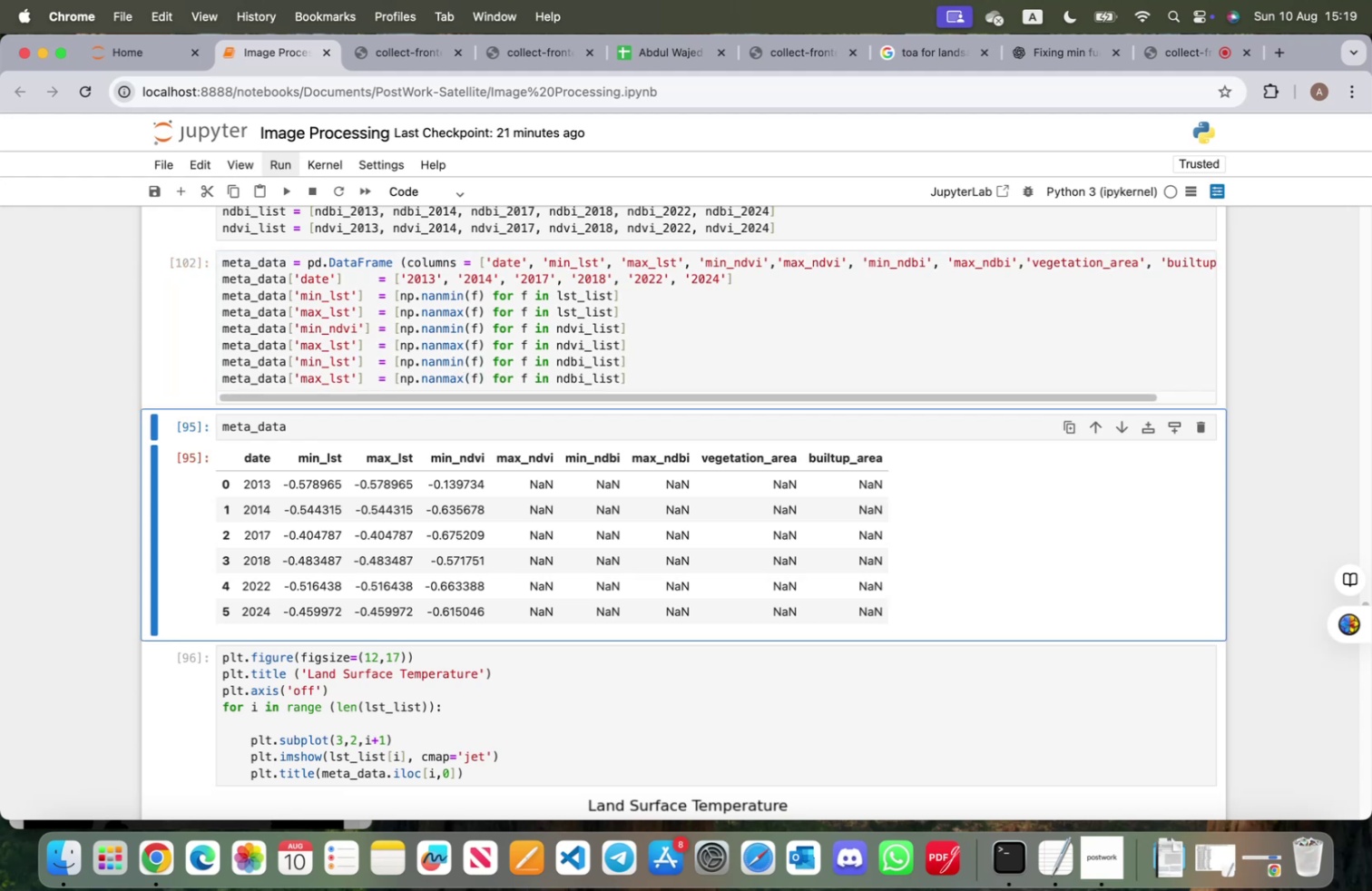 
key(Shift+Enter)
 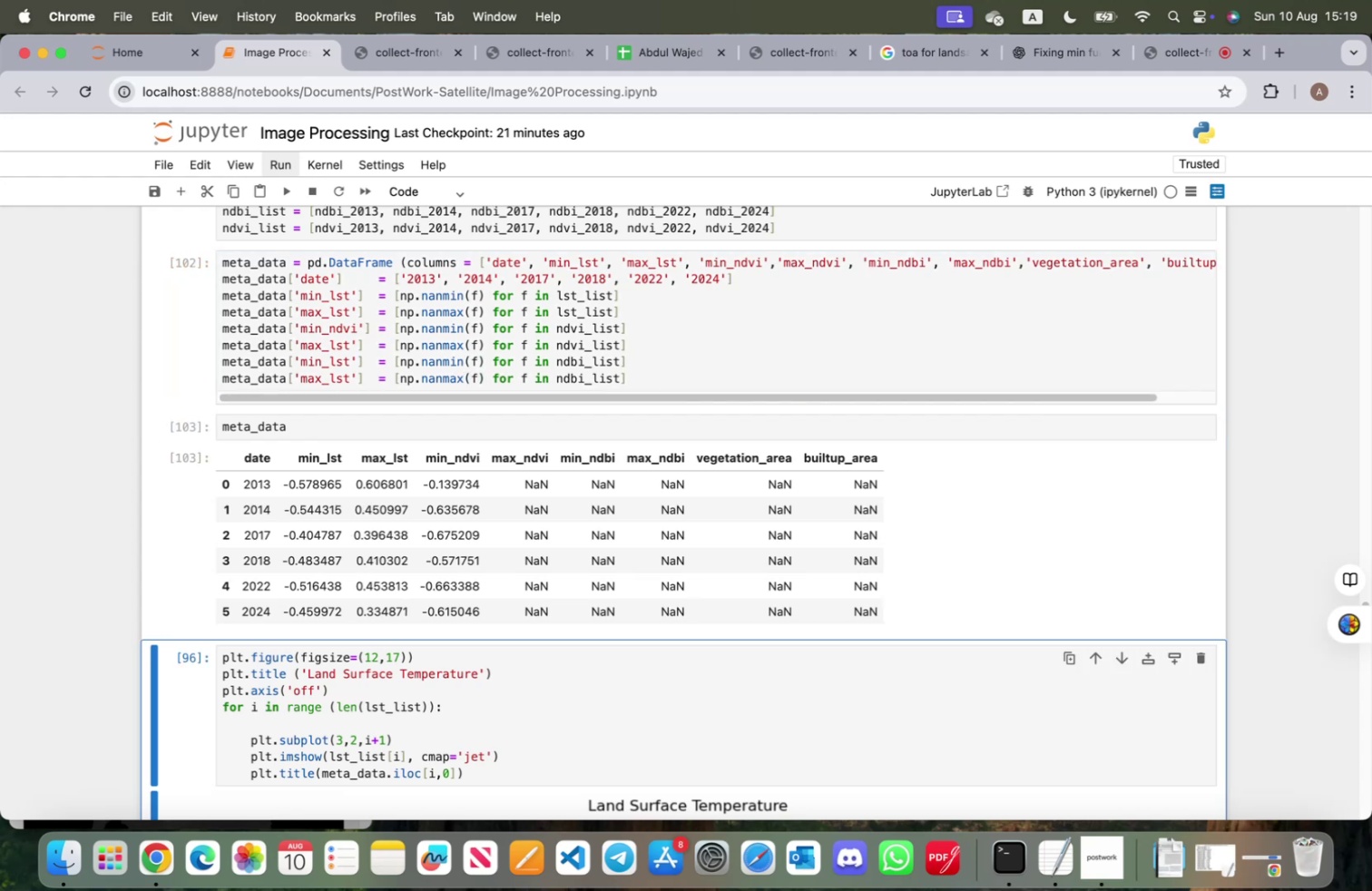 
wait(6.23)
 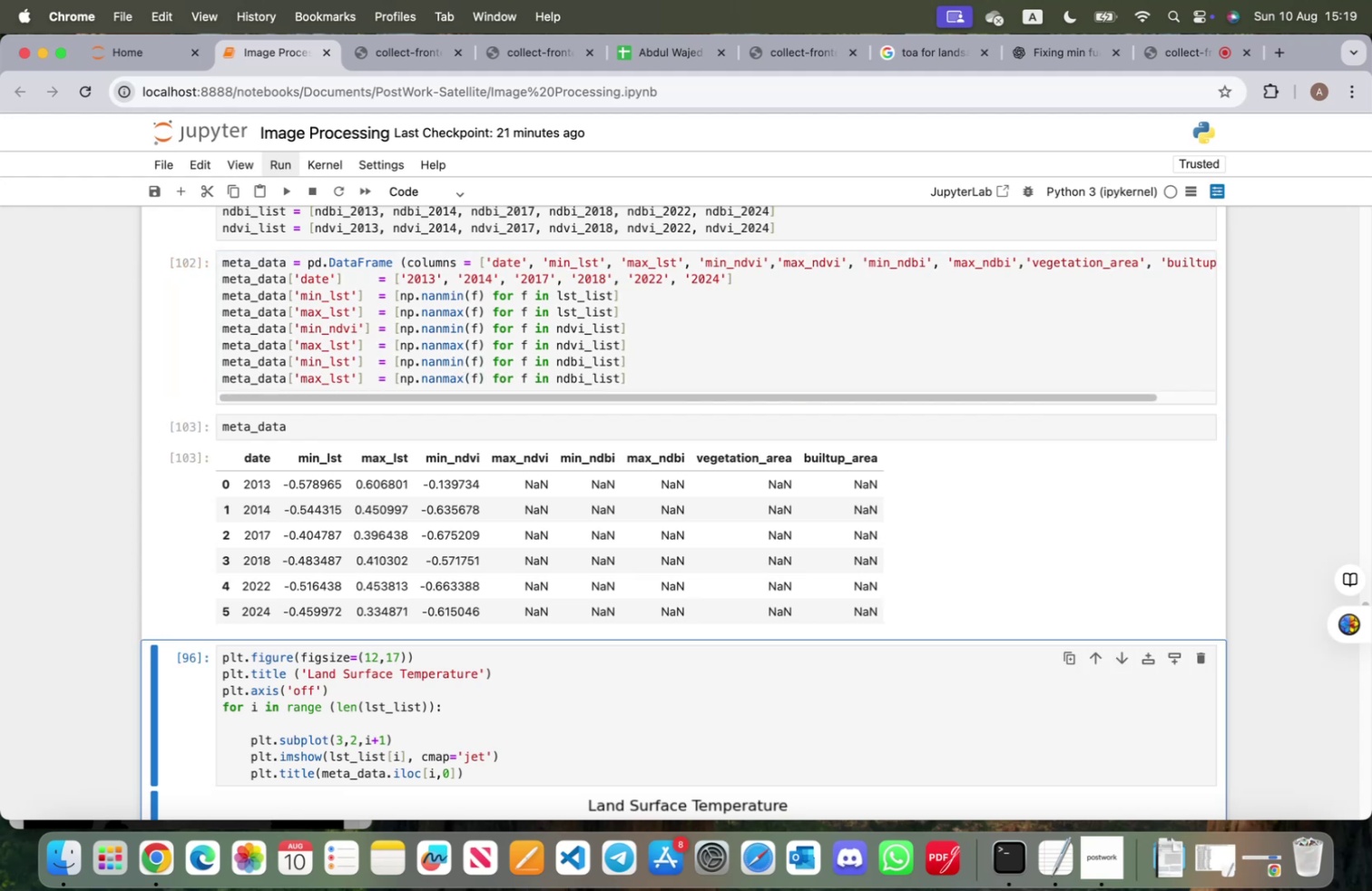 
scroll: coordinate [436, 297], scroll_direction: up, amount: 7.0
 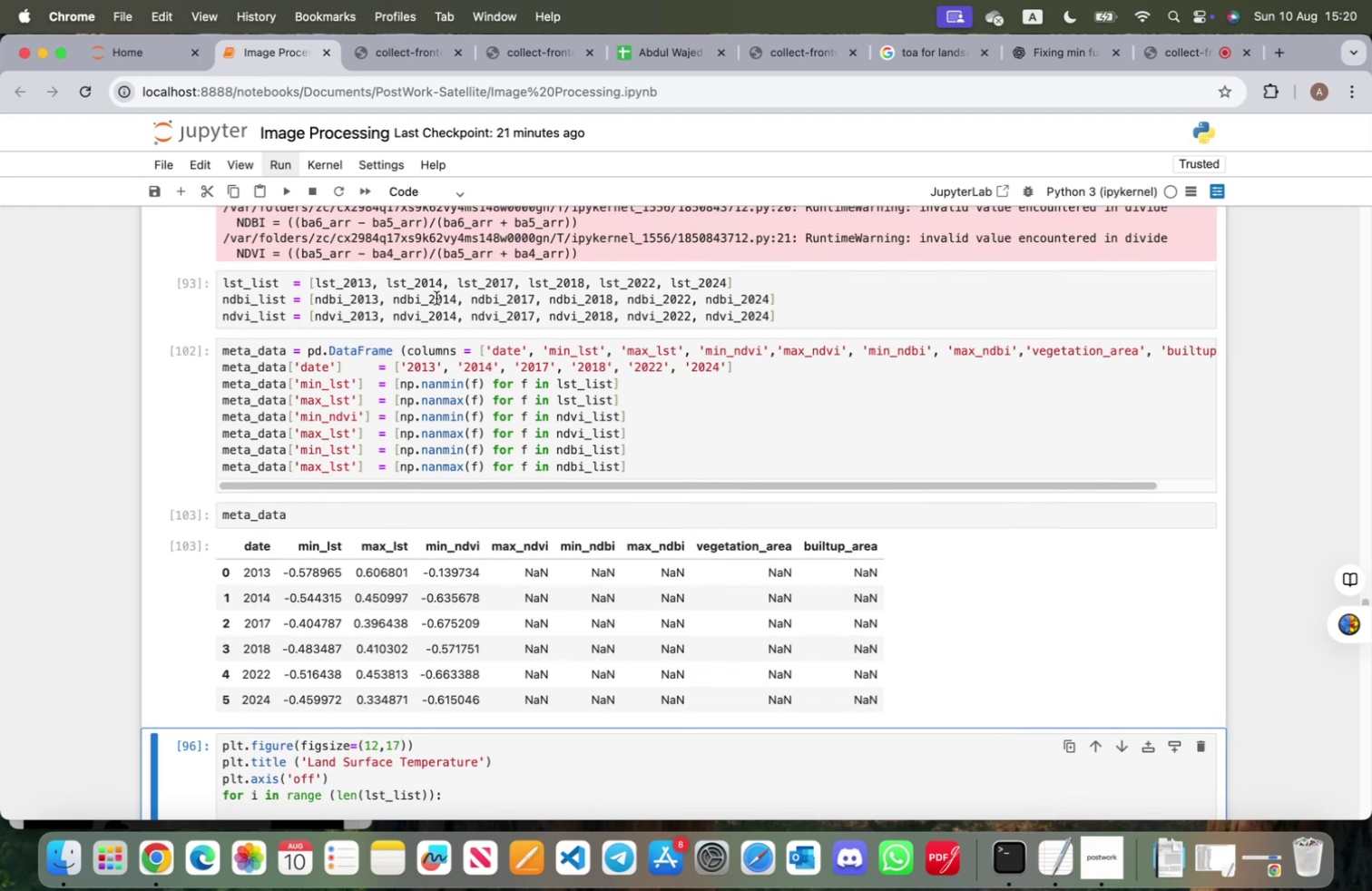 
wait(19.13)
 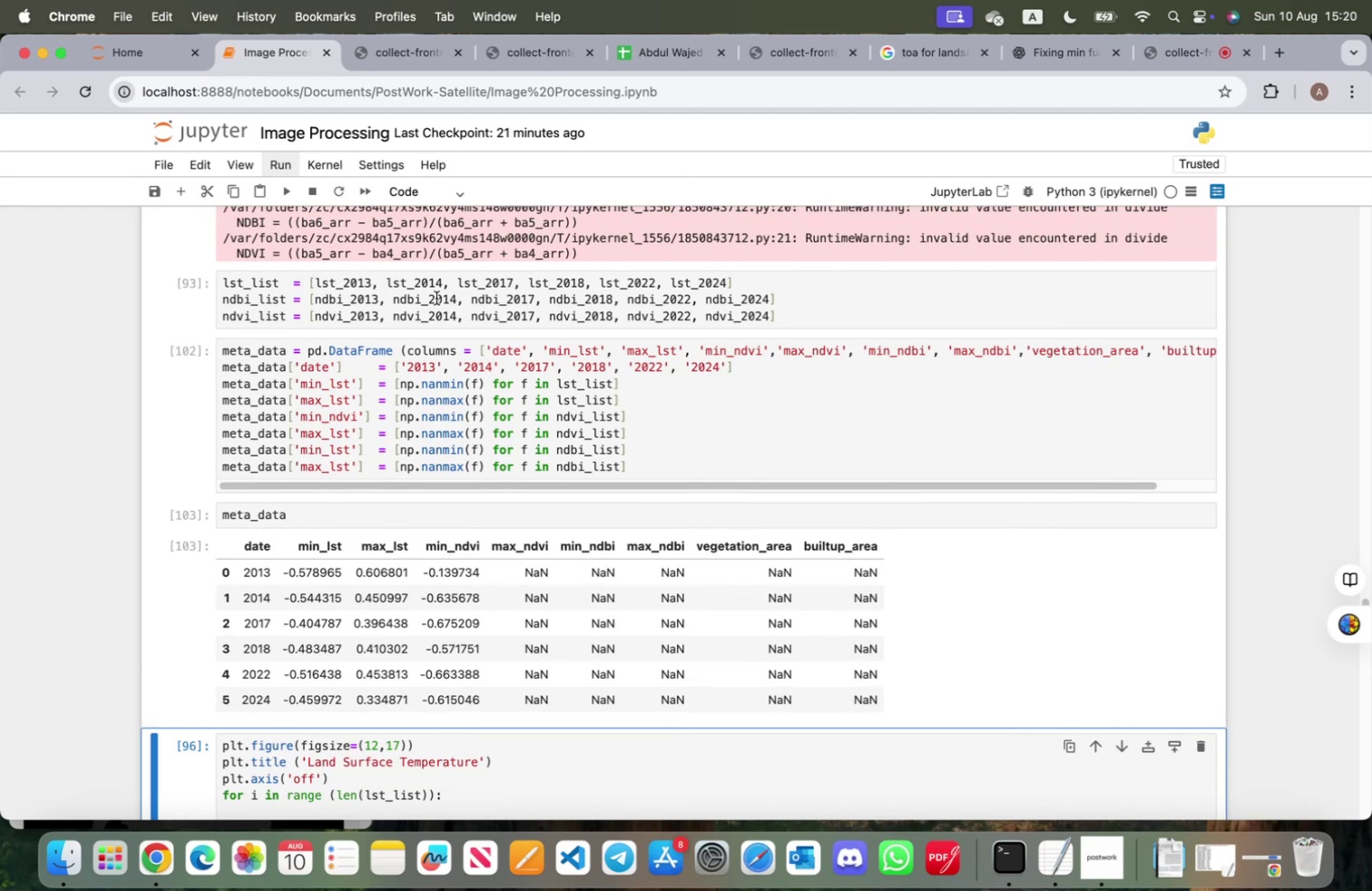 
left_click([346, 433])
 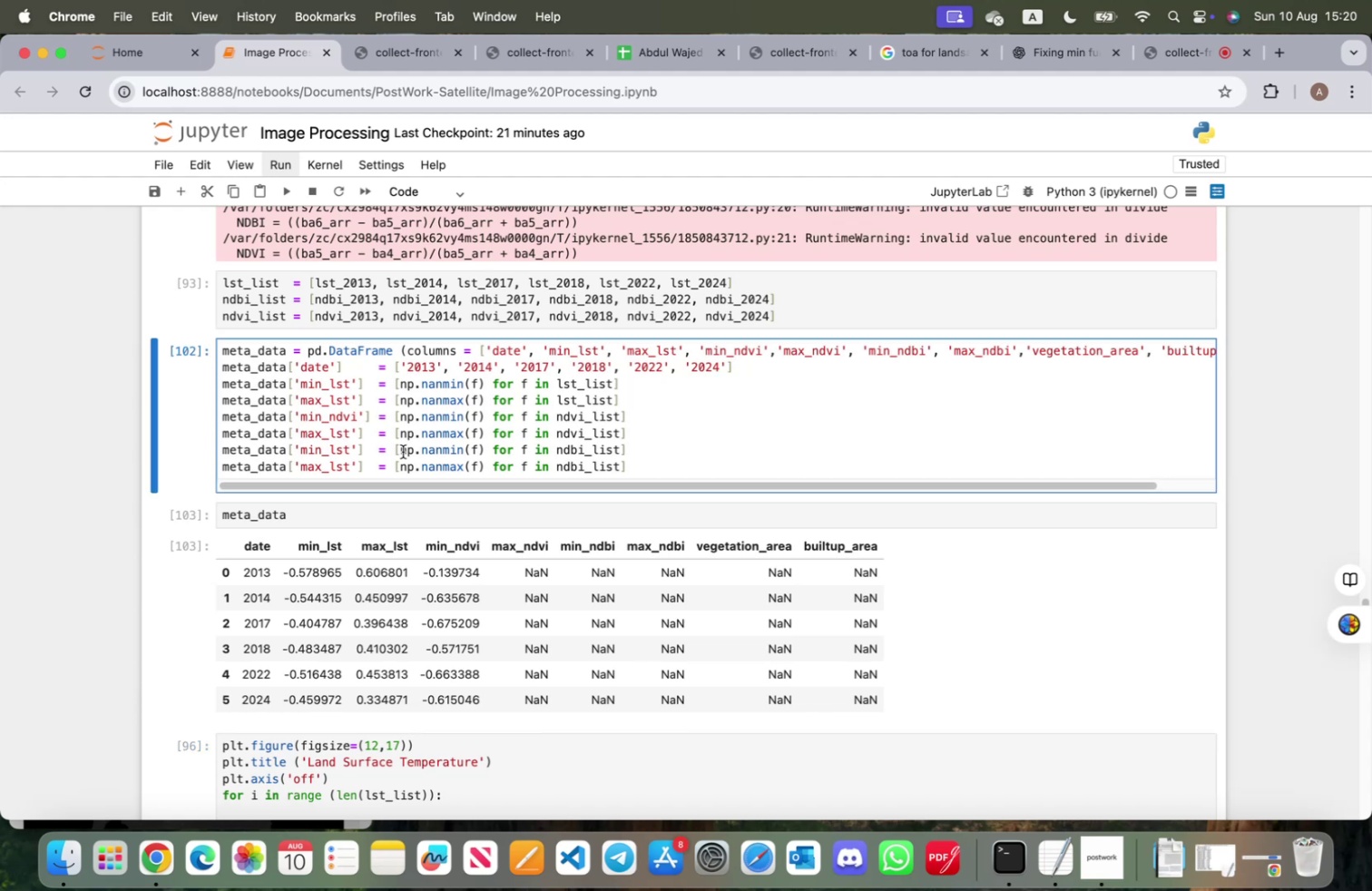 
key(ArrowRight)
 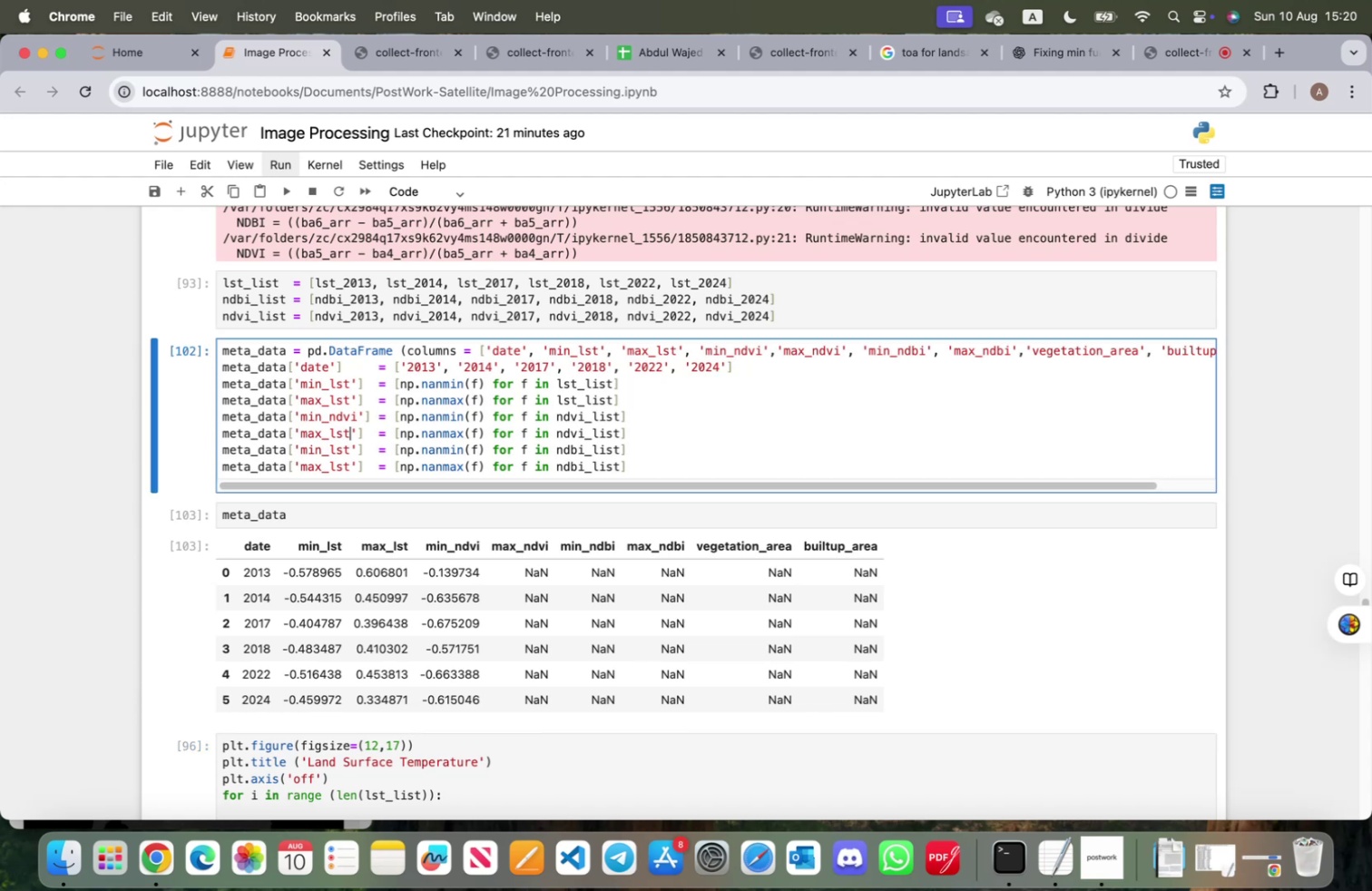 
key(Backspace)
key(Backspace)
key(Backspace)
type(ndvi)
 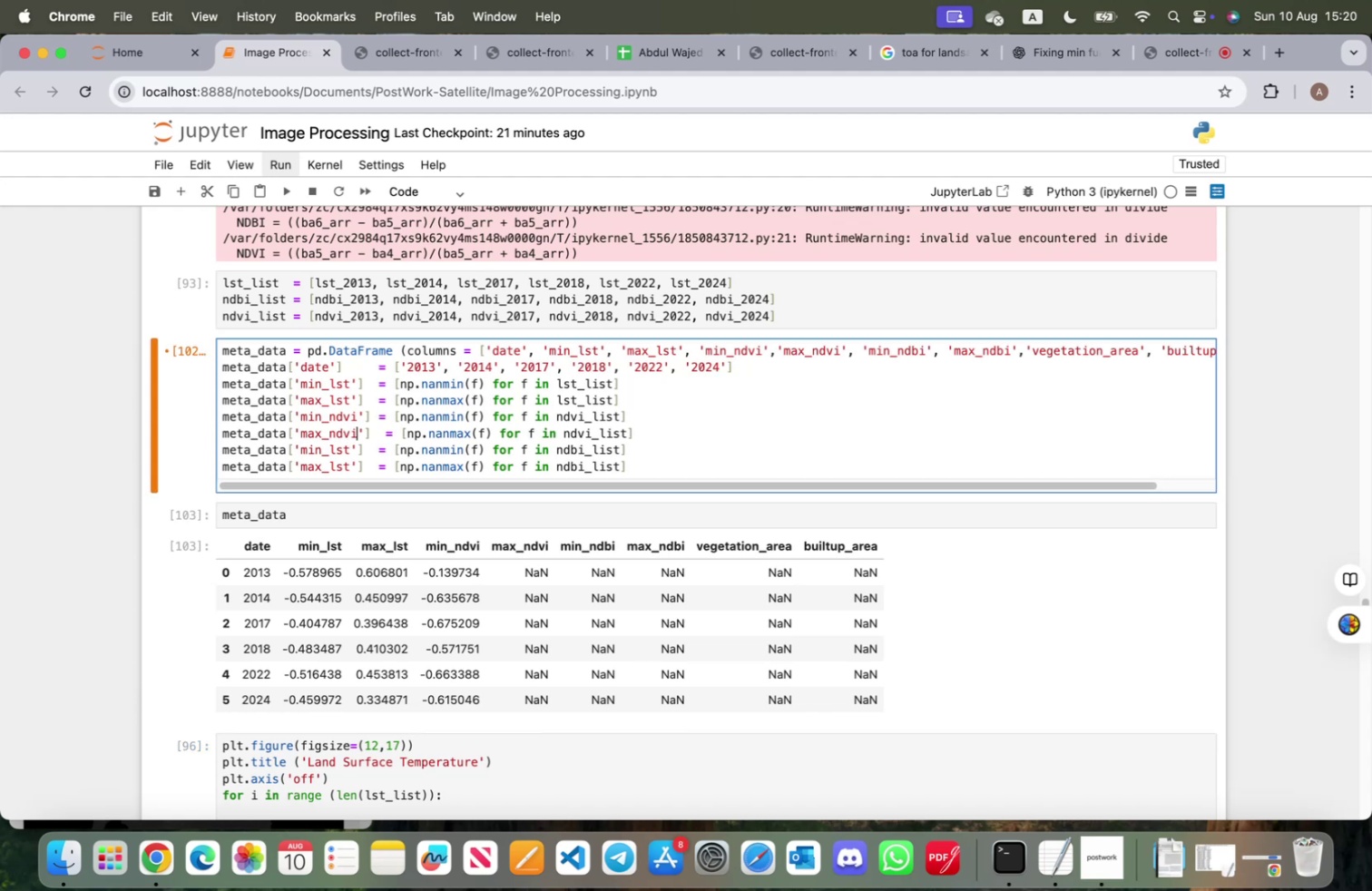 
key(ArrowDown)
 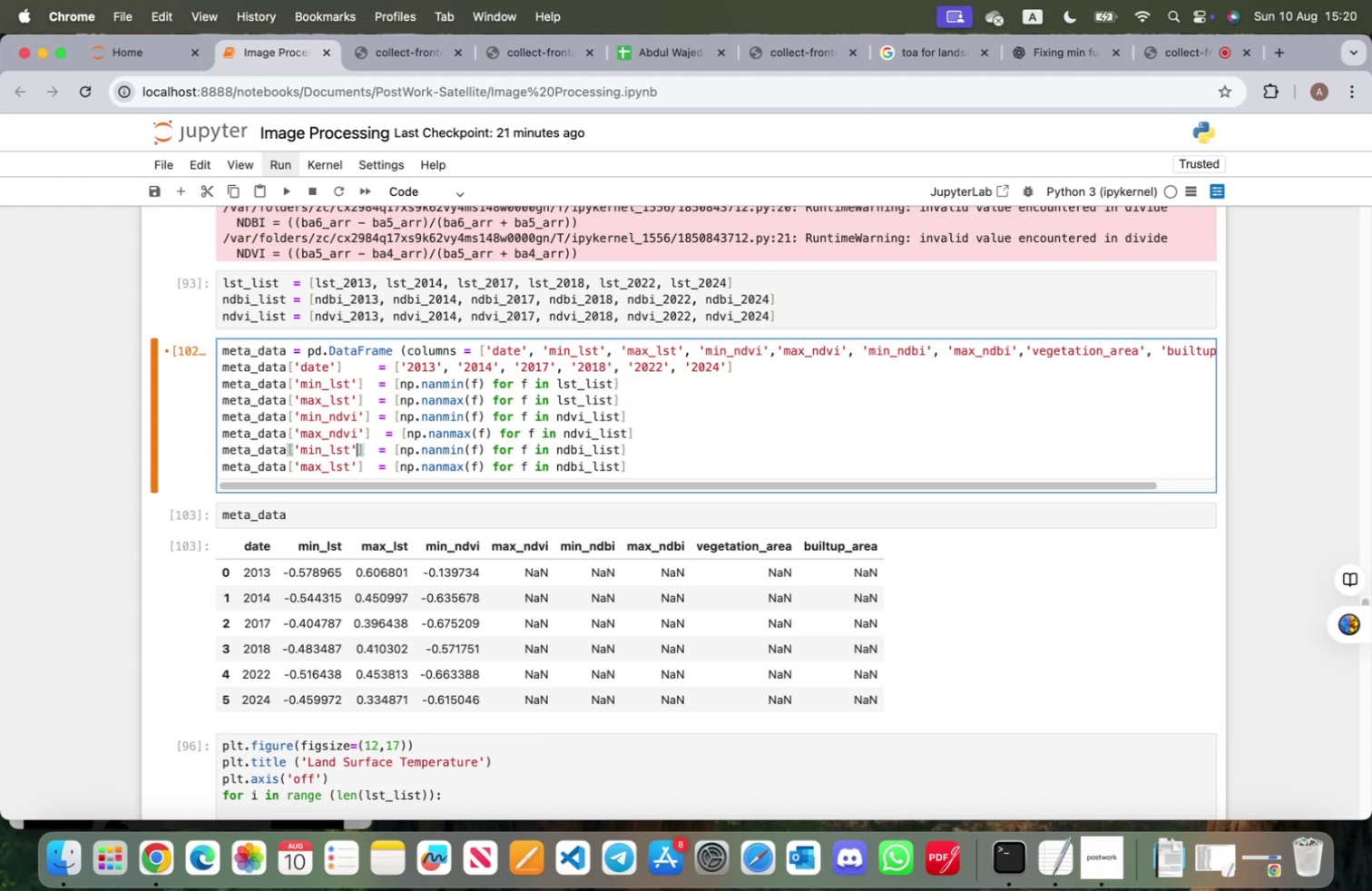 
key(ArrowLeft)
 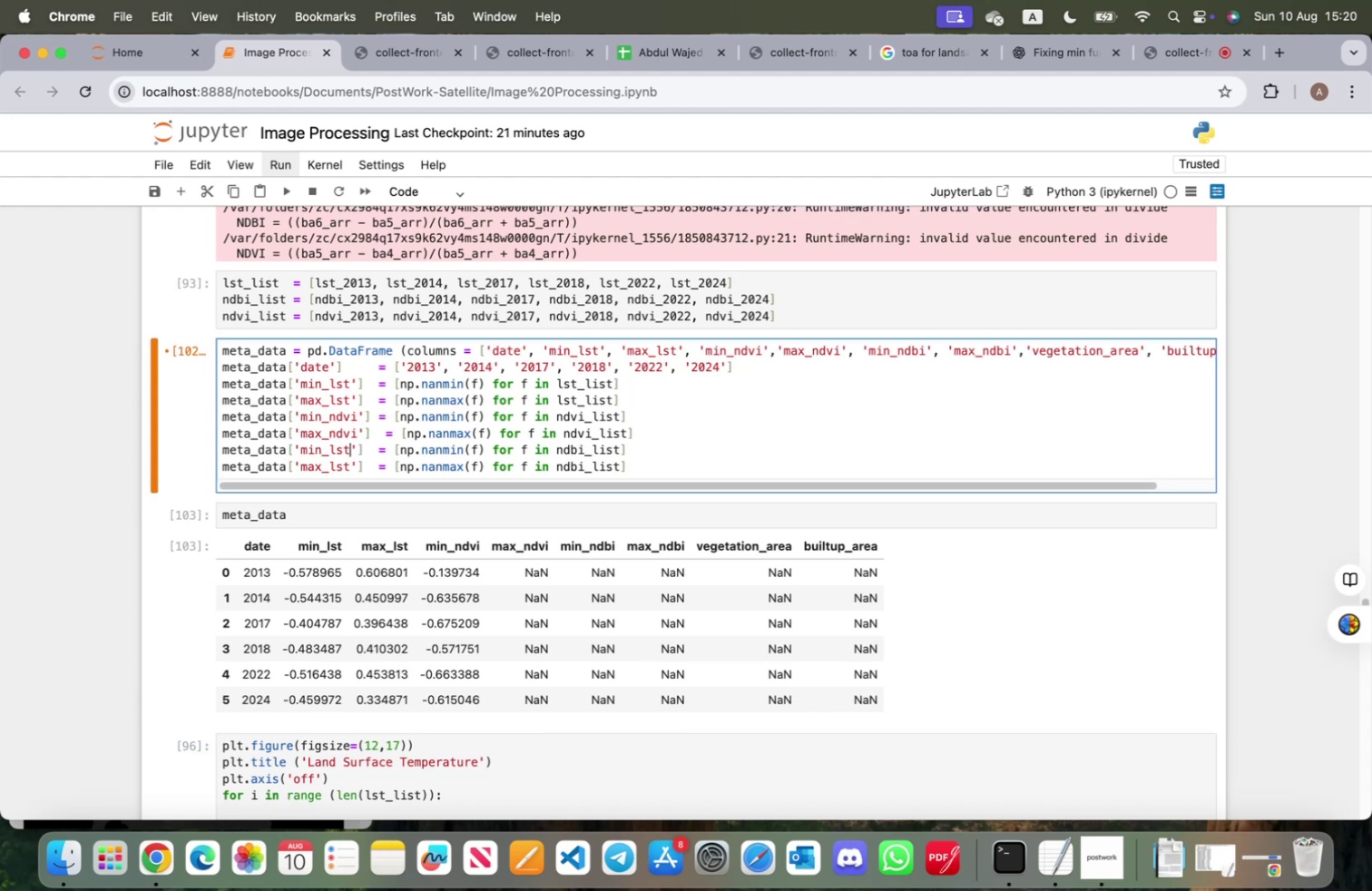 
key(ArrowLeft)
 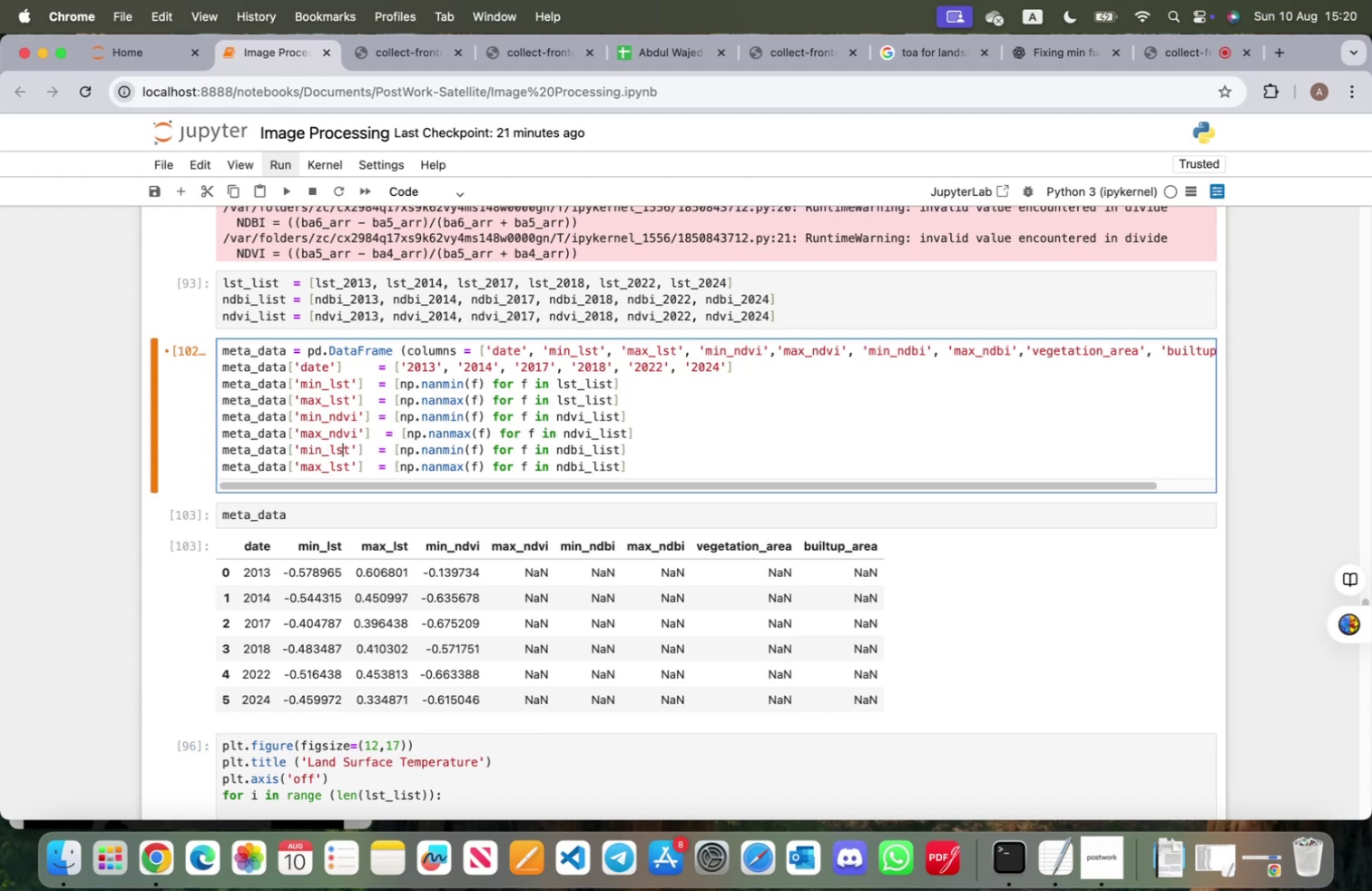 
key(ArrowRight)
 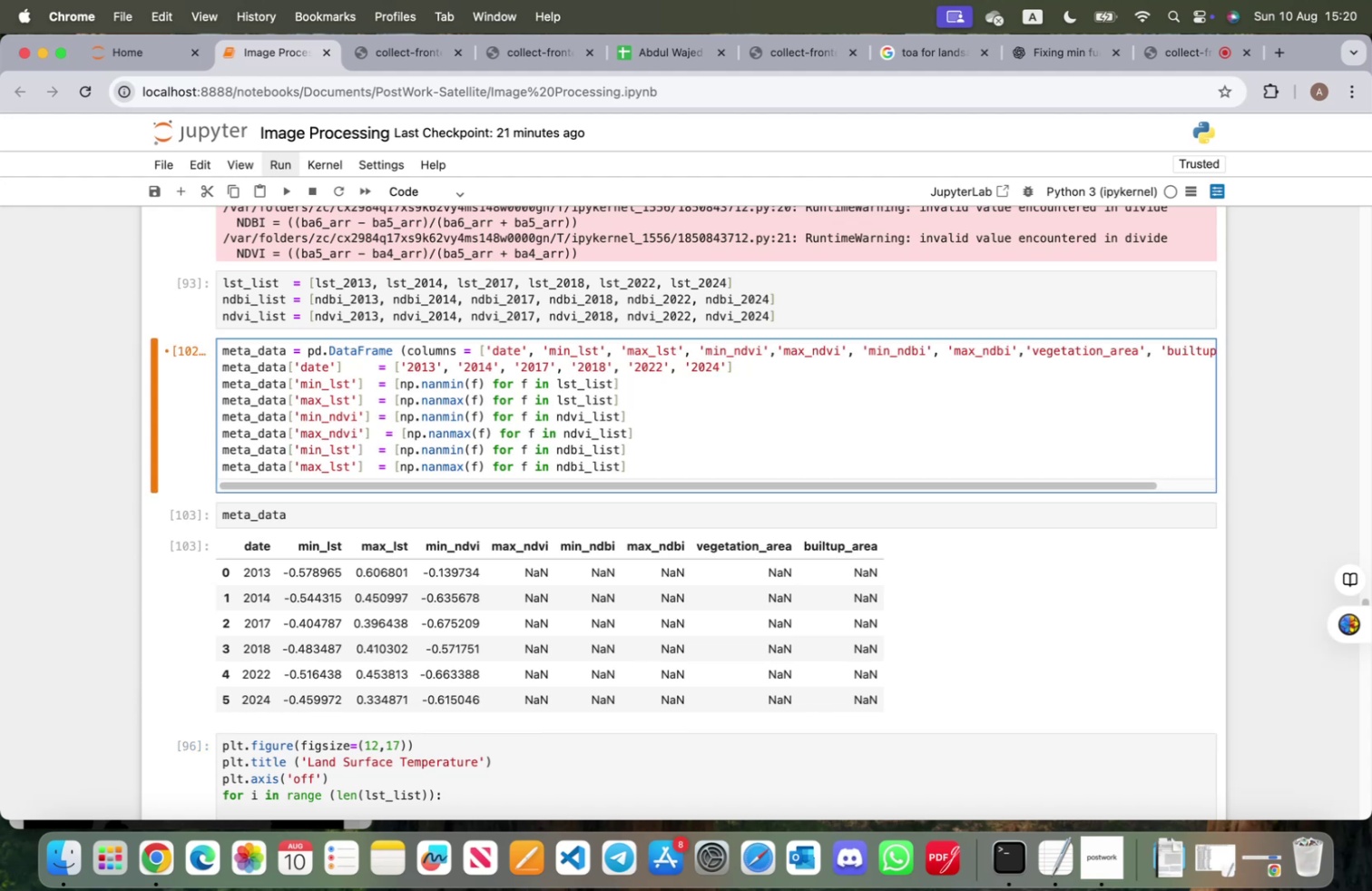 
key(Backspace)
key(Backspace)
key(Backspace)
type(ndbi)
 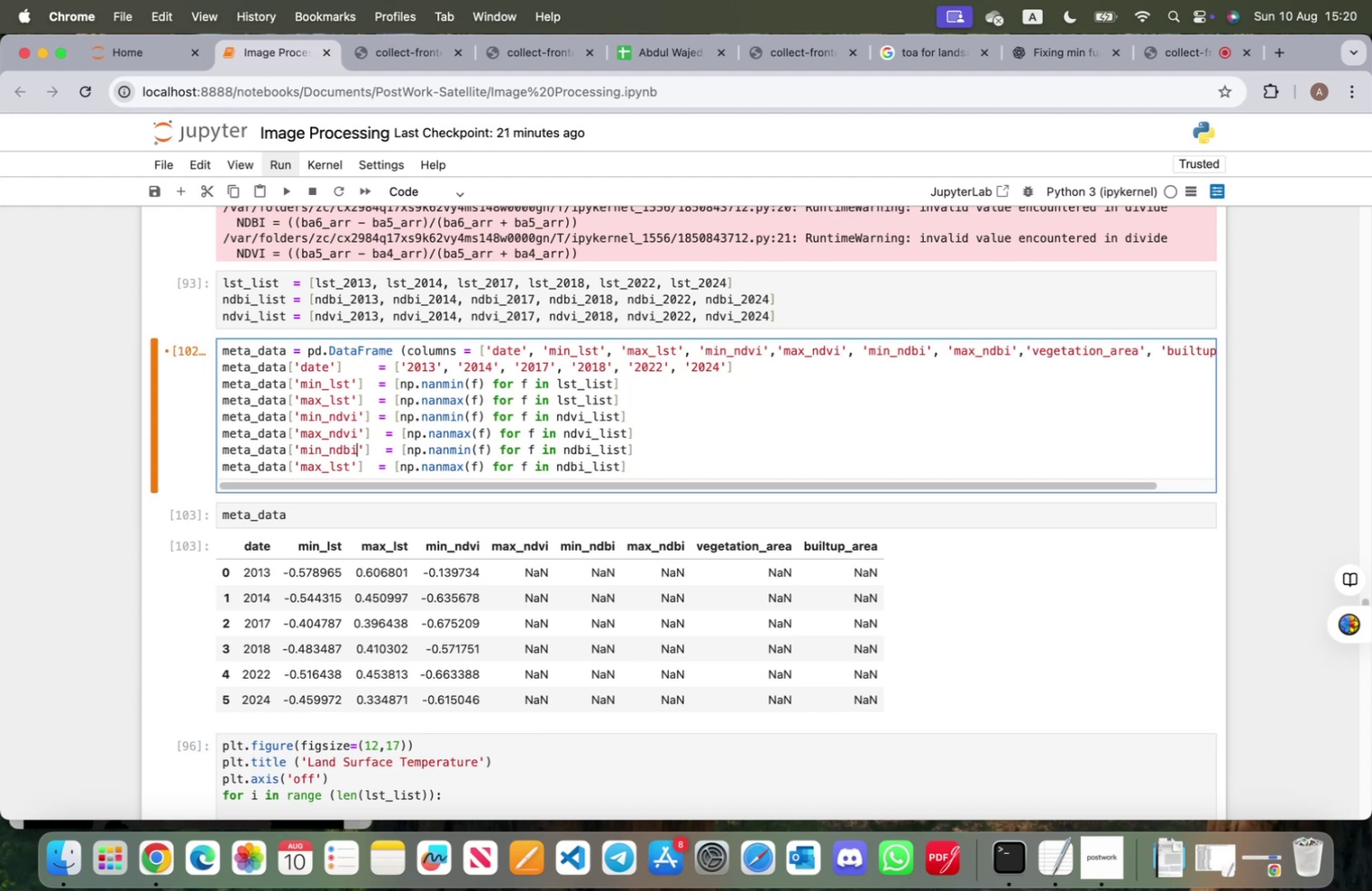 
key(ArrowDown)
 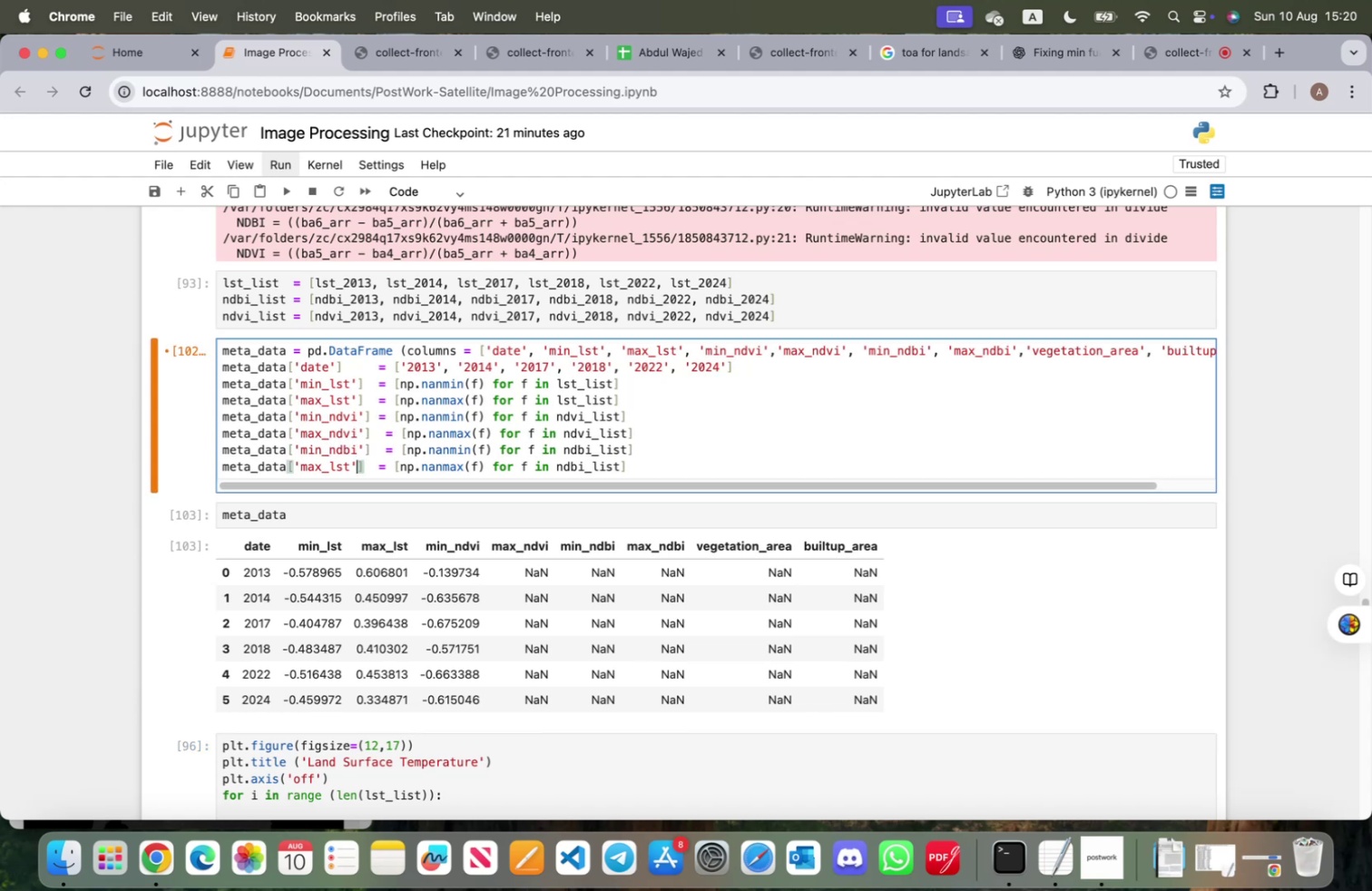 
key(ArrowLeft)
 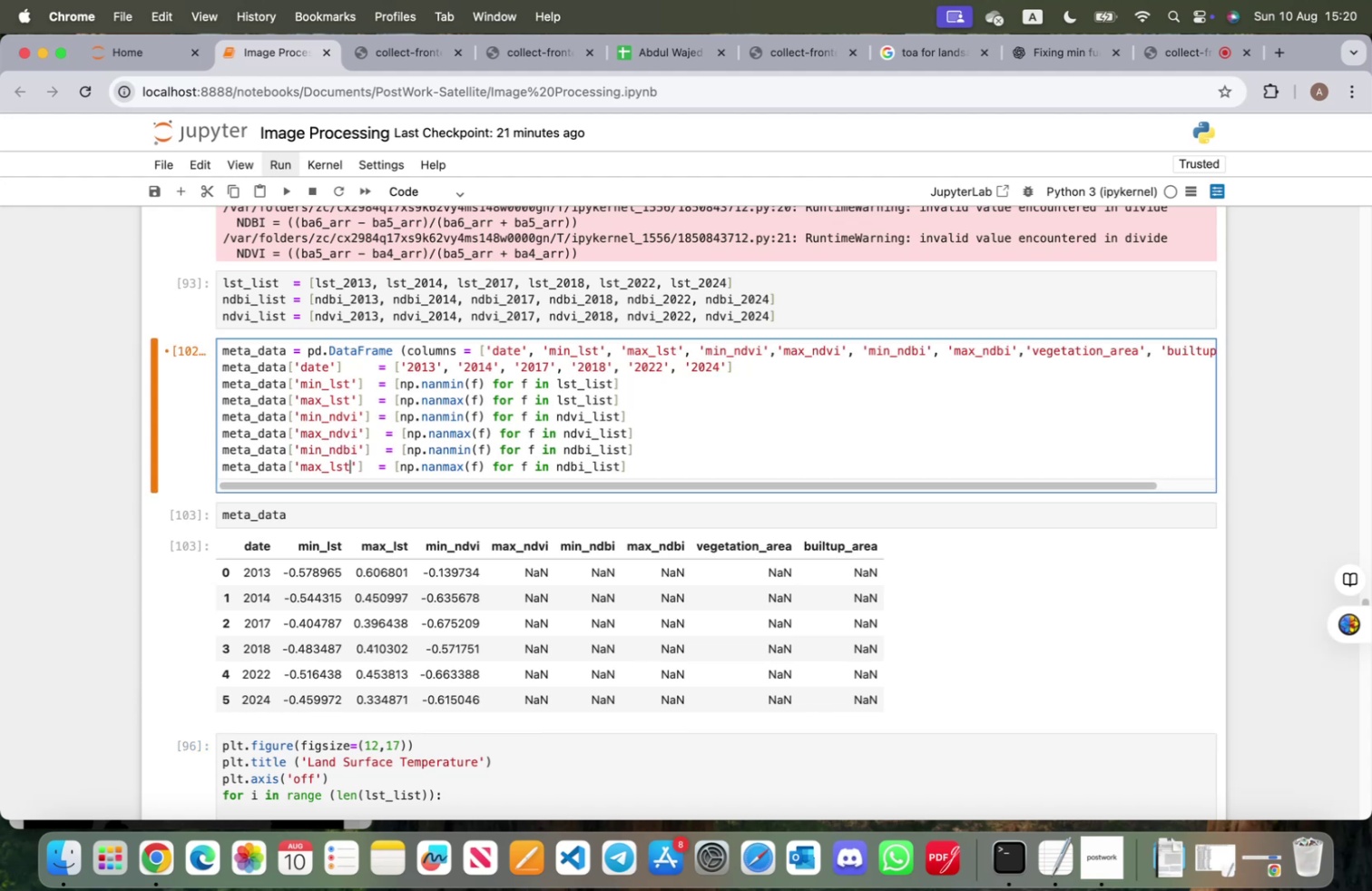 
key(Backspace)
key(Backspace)
key(Backspace)
type(ndbi)
 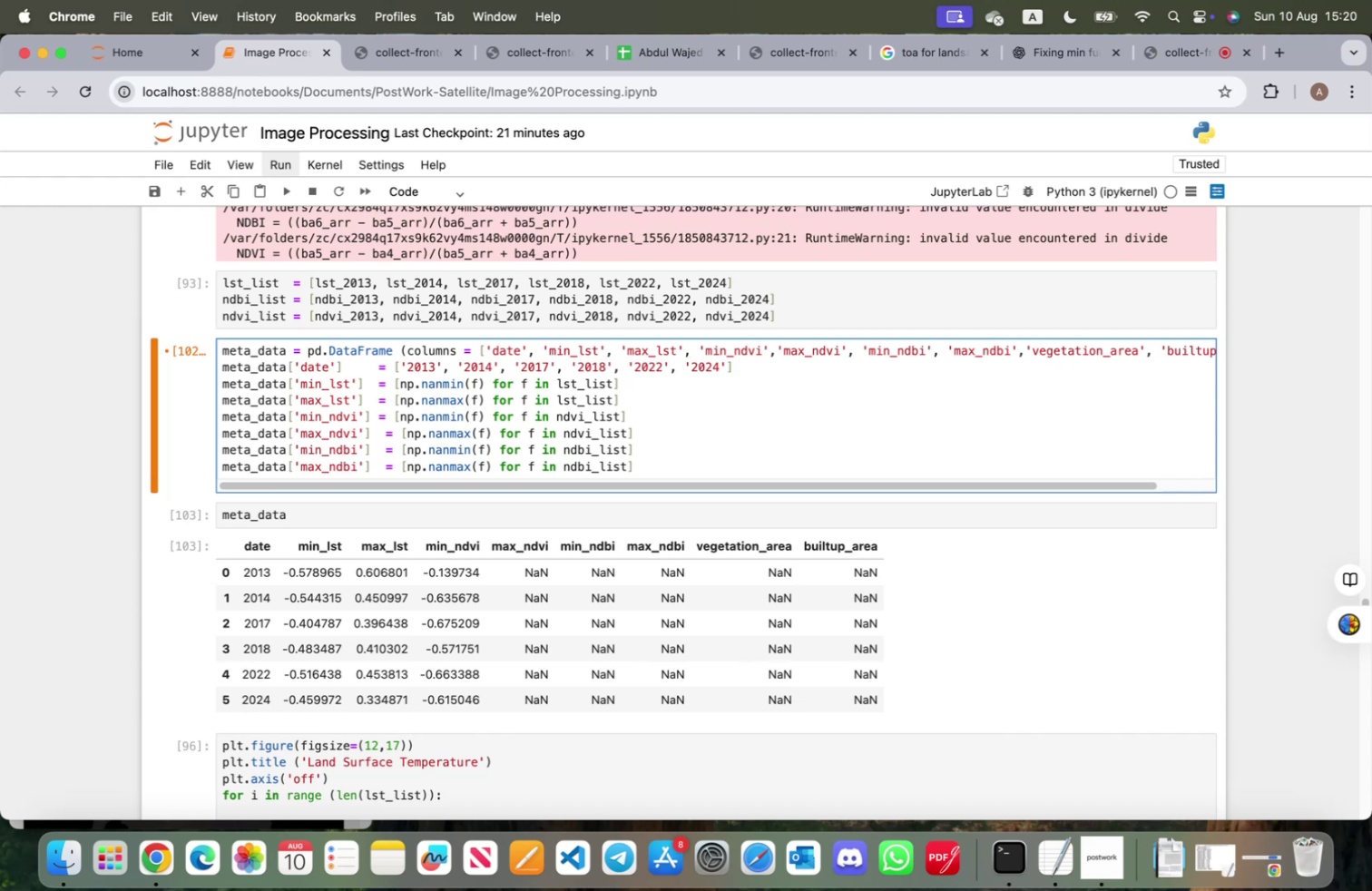 
key(Shift+Enter)
 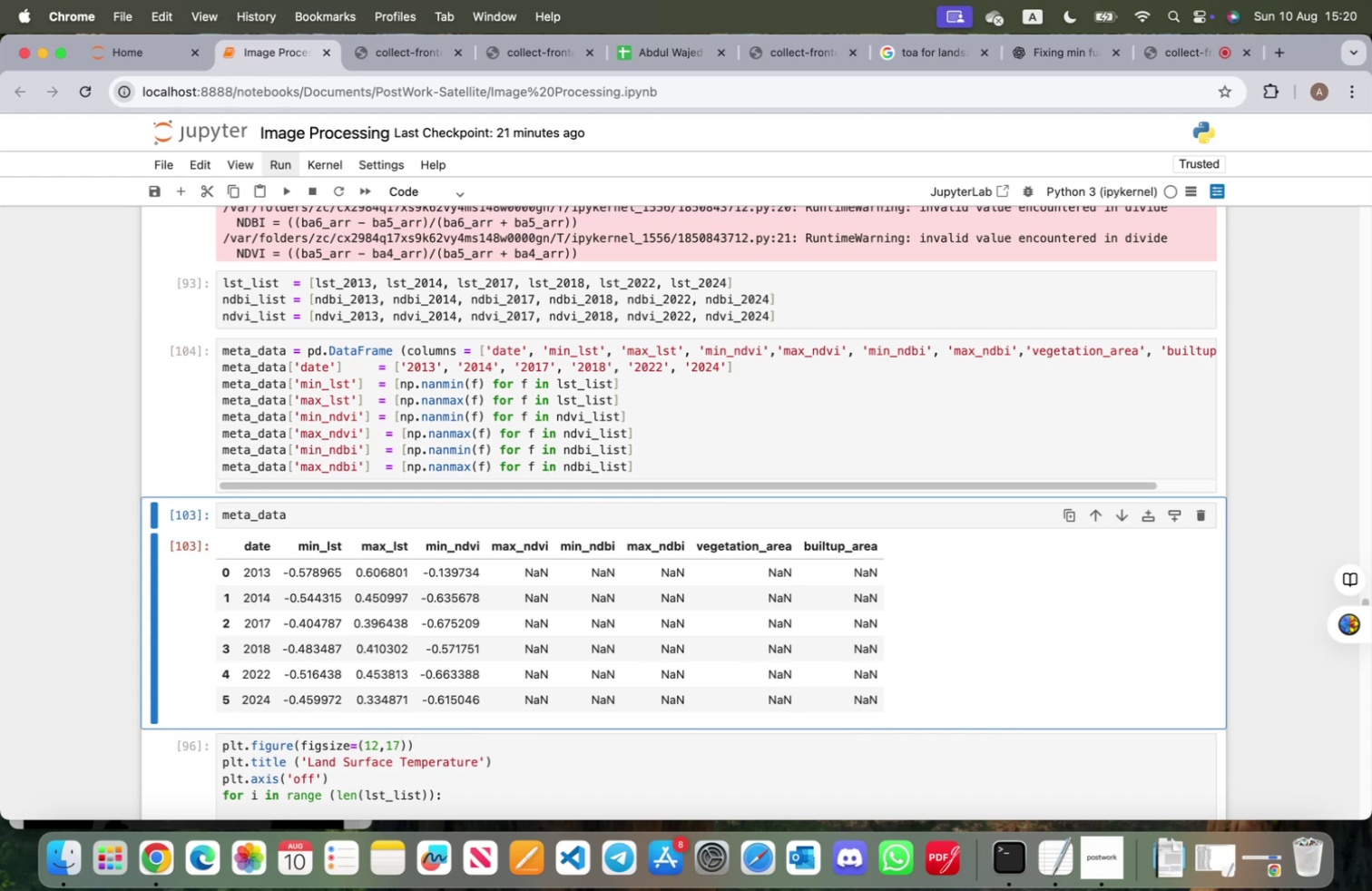 
key(Shift+ShiftRight)
 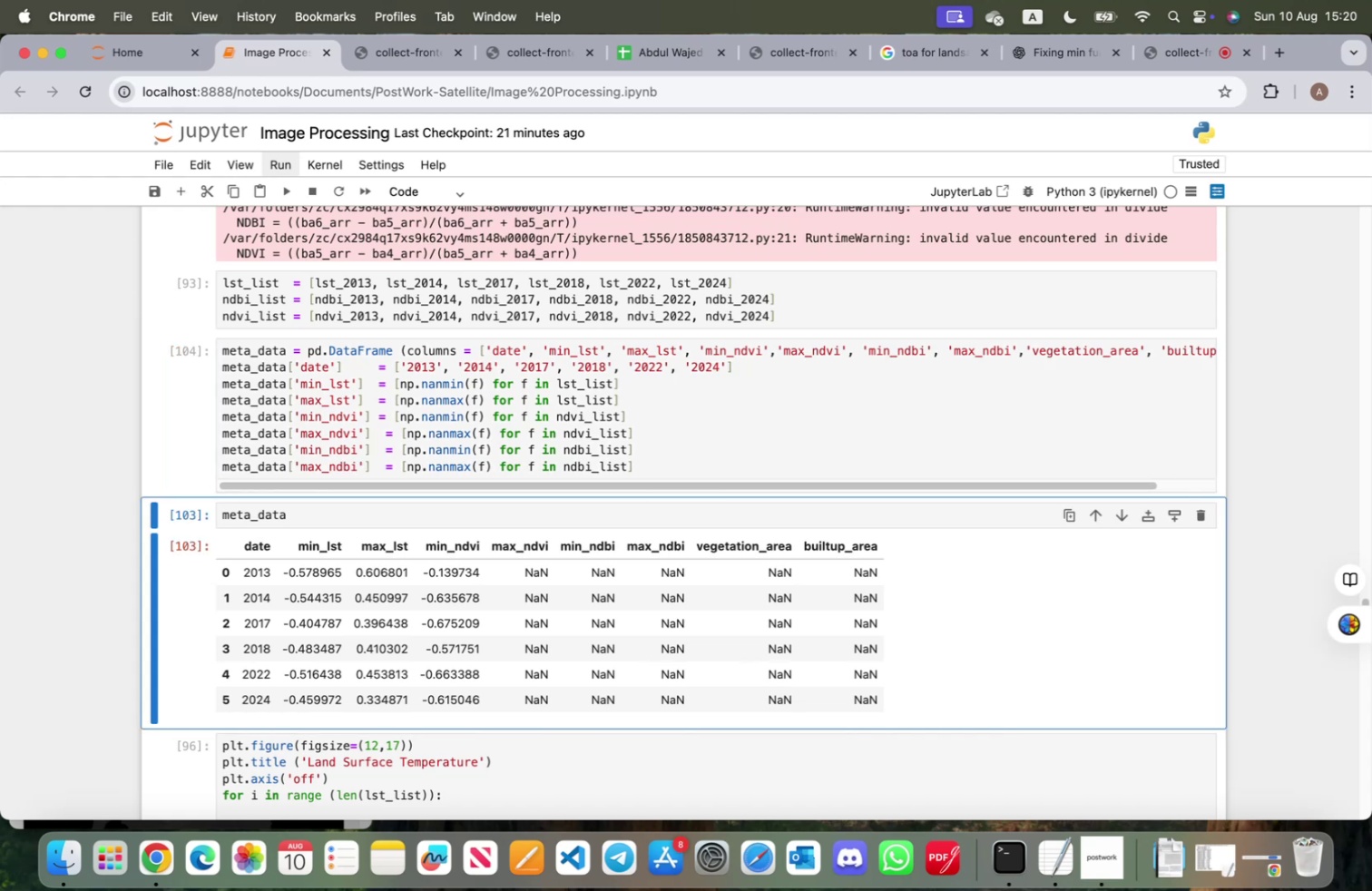 
key(Shift+Enter)
 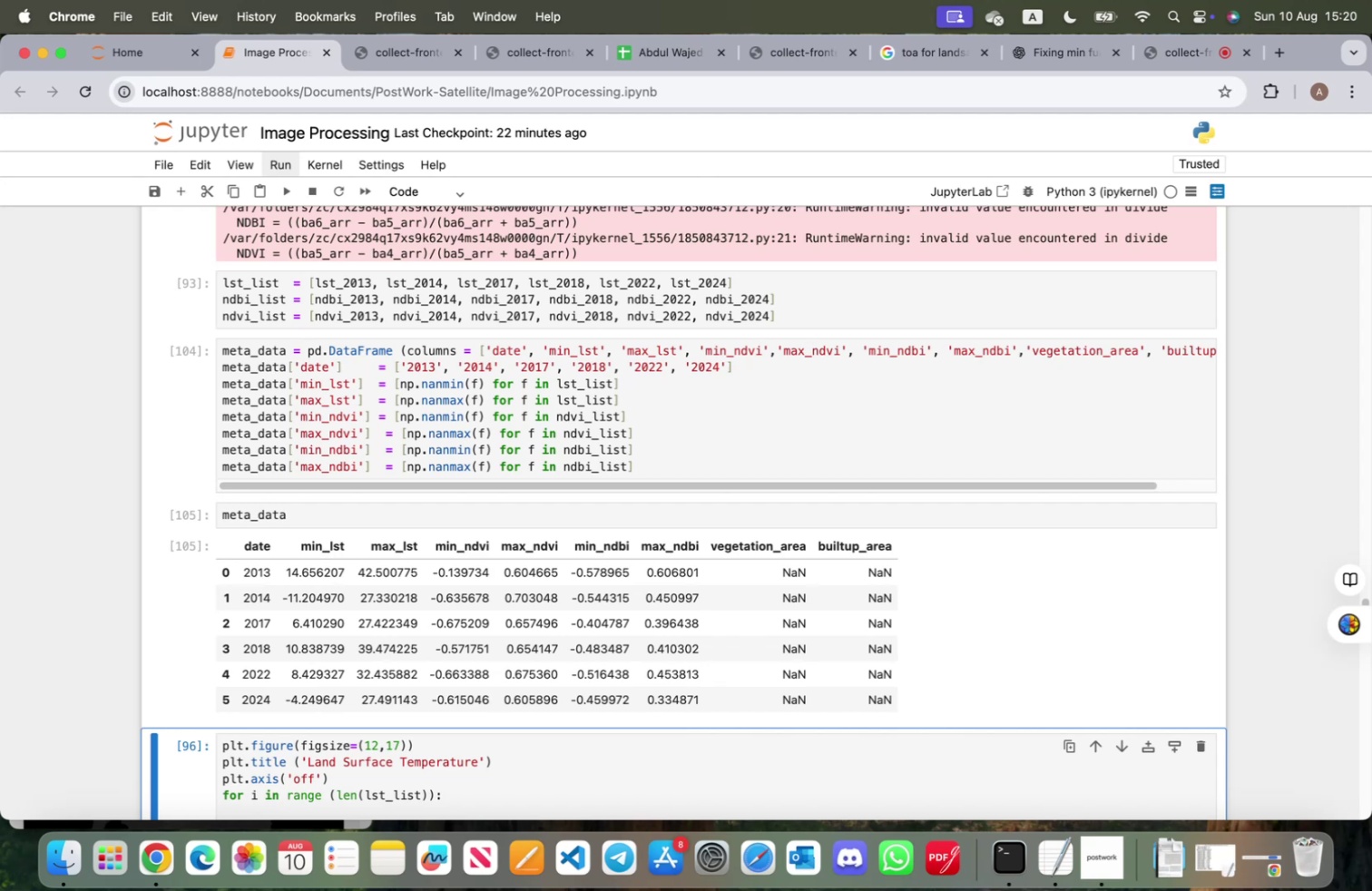 
wait(34.36)
 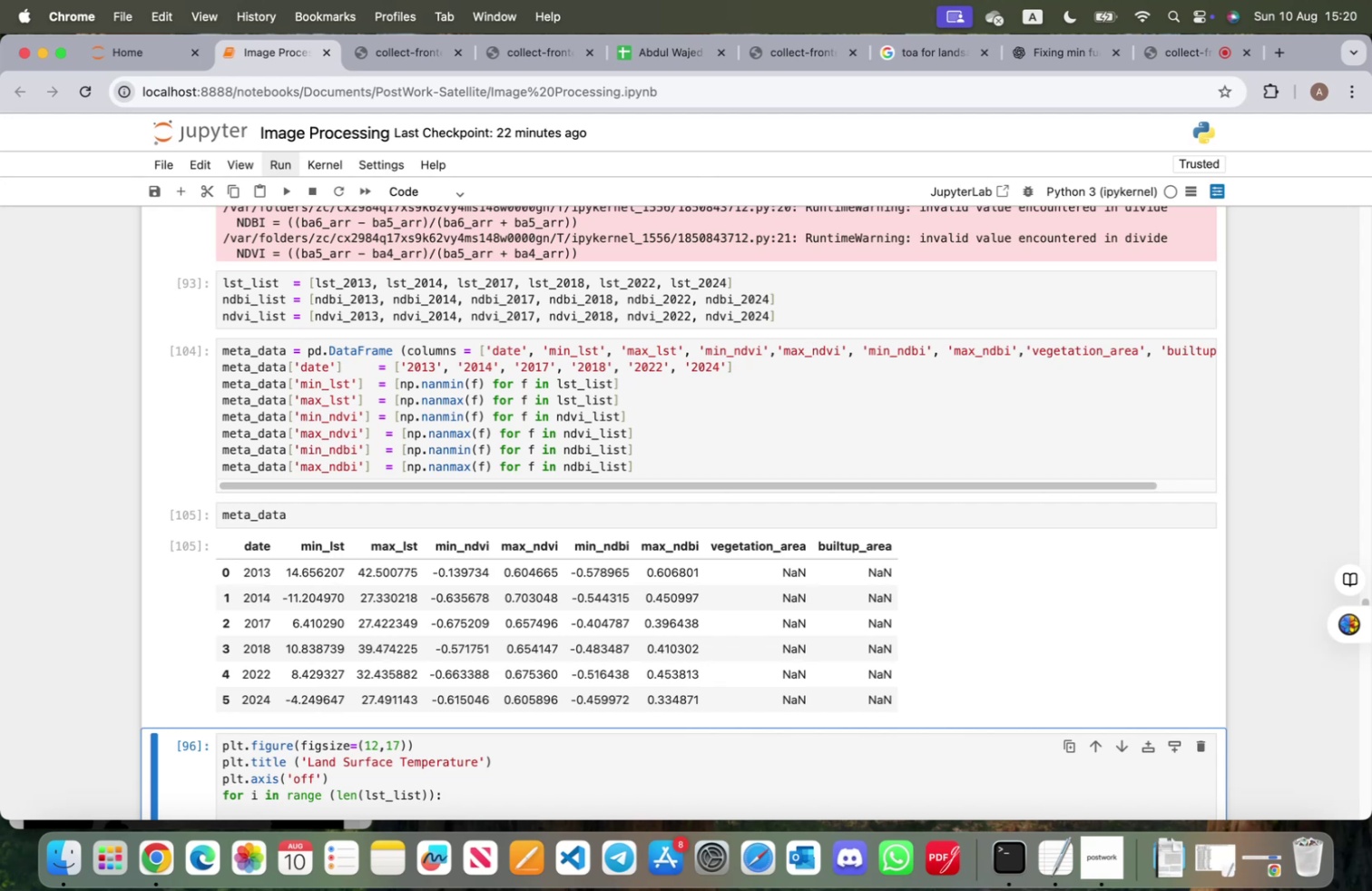 
scroll: coordinate [463, 519], scroll_direction: down, amount: 3.0
 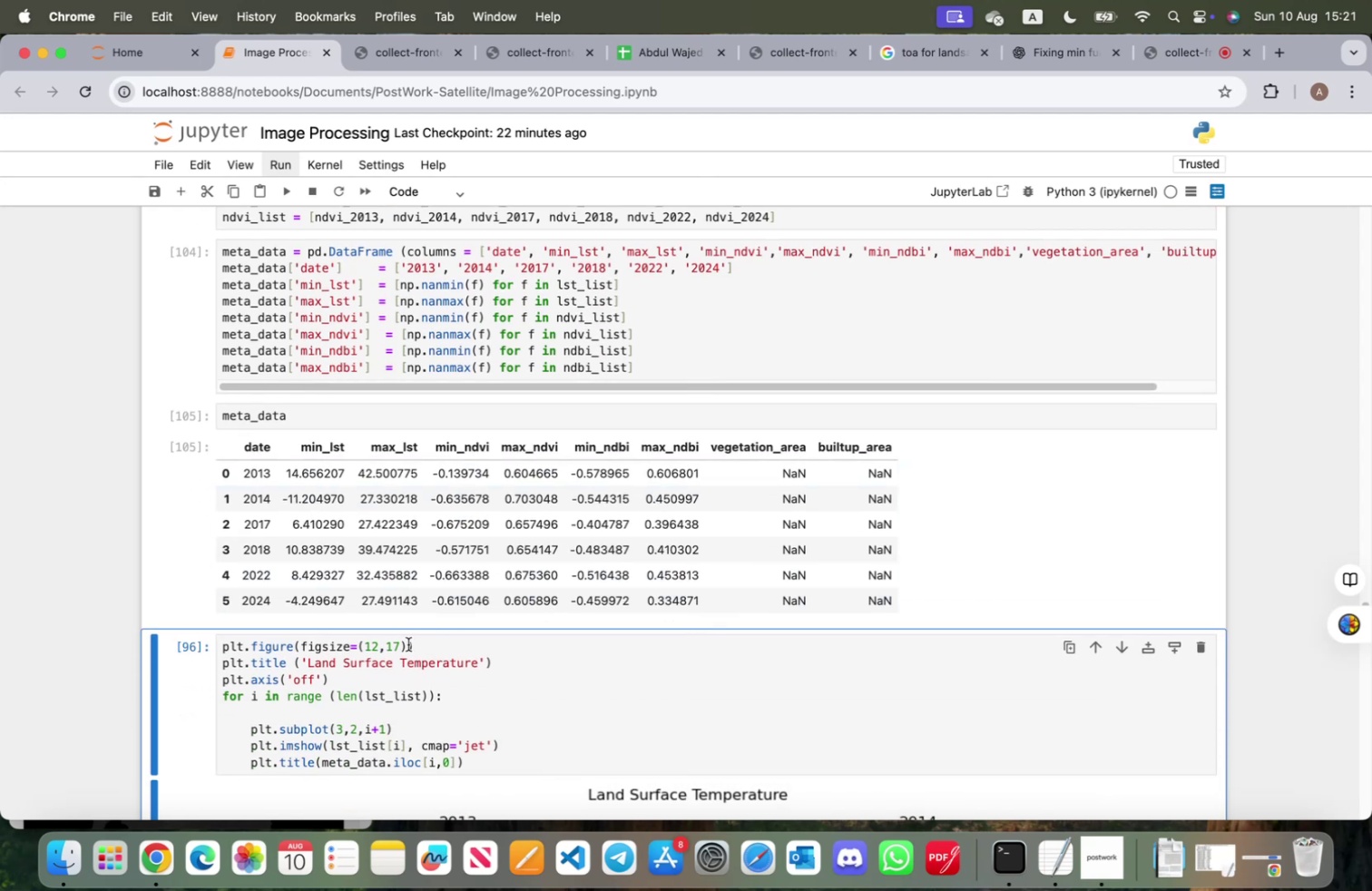 
left_click([408, 643])
 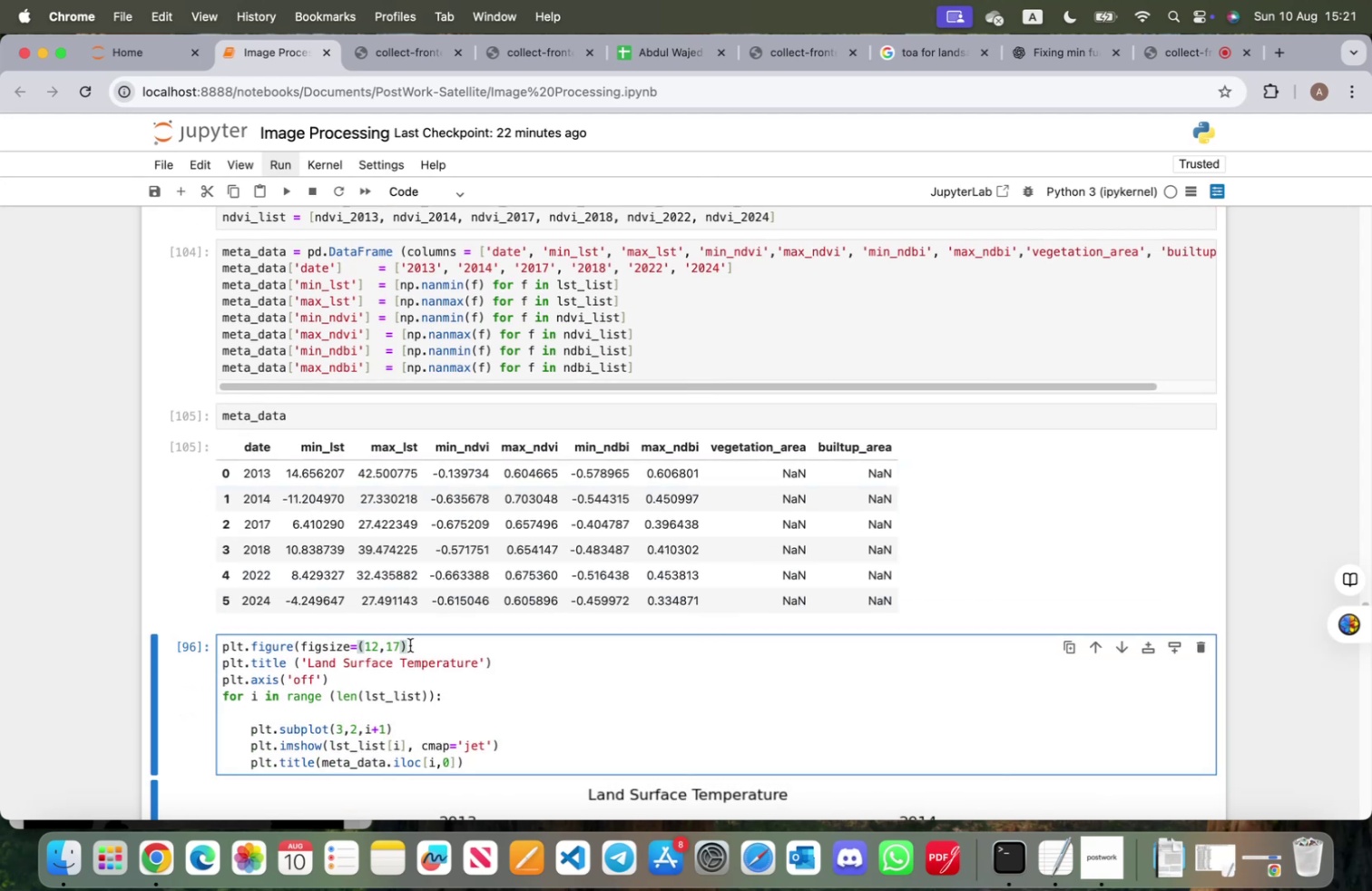 
key(Tab)
 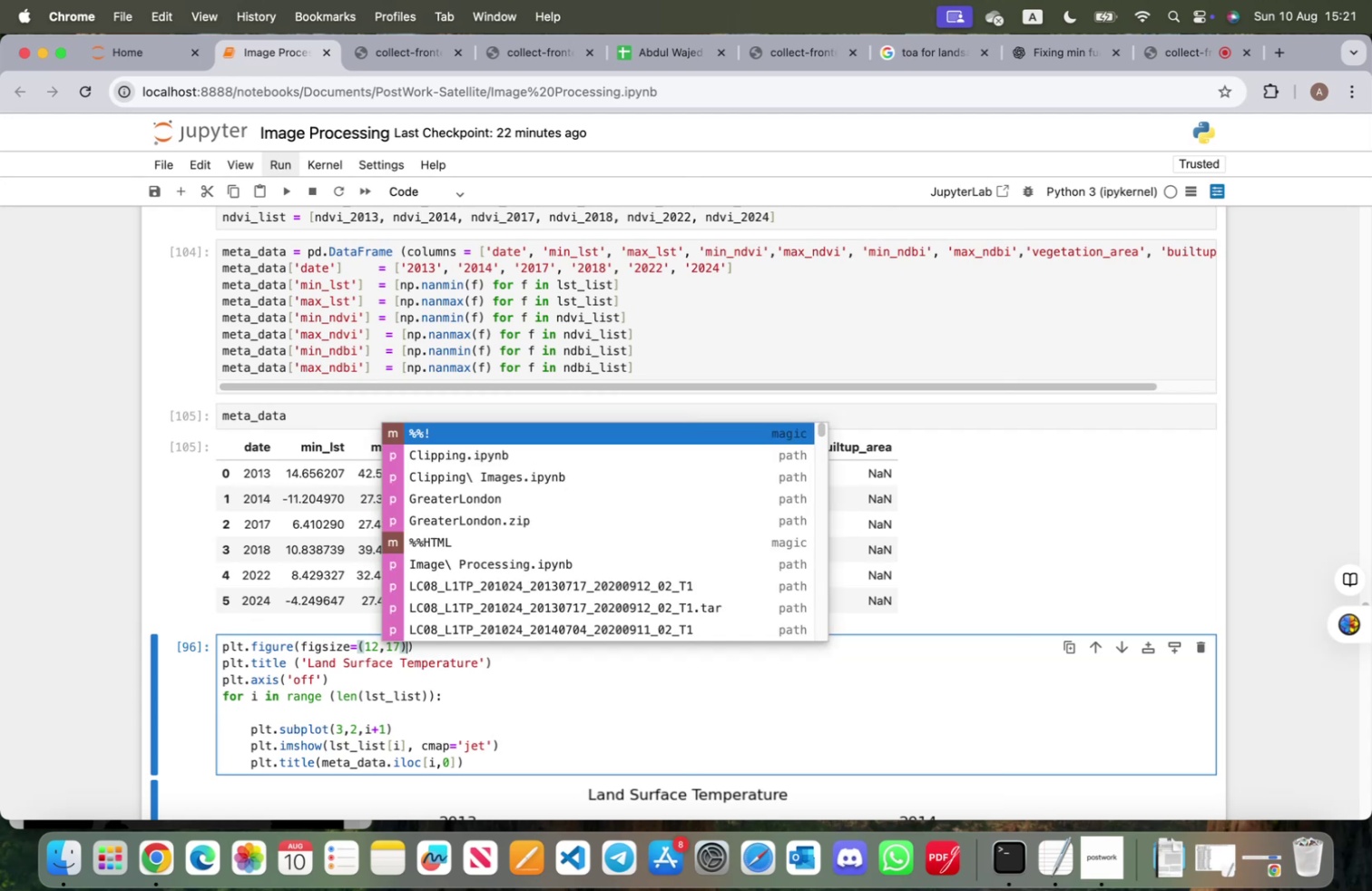 
hold_key(key=ArrowDown, duration=1.5)
 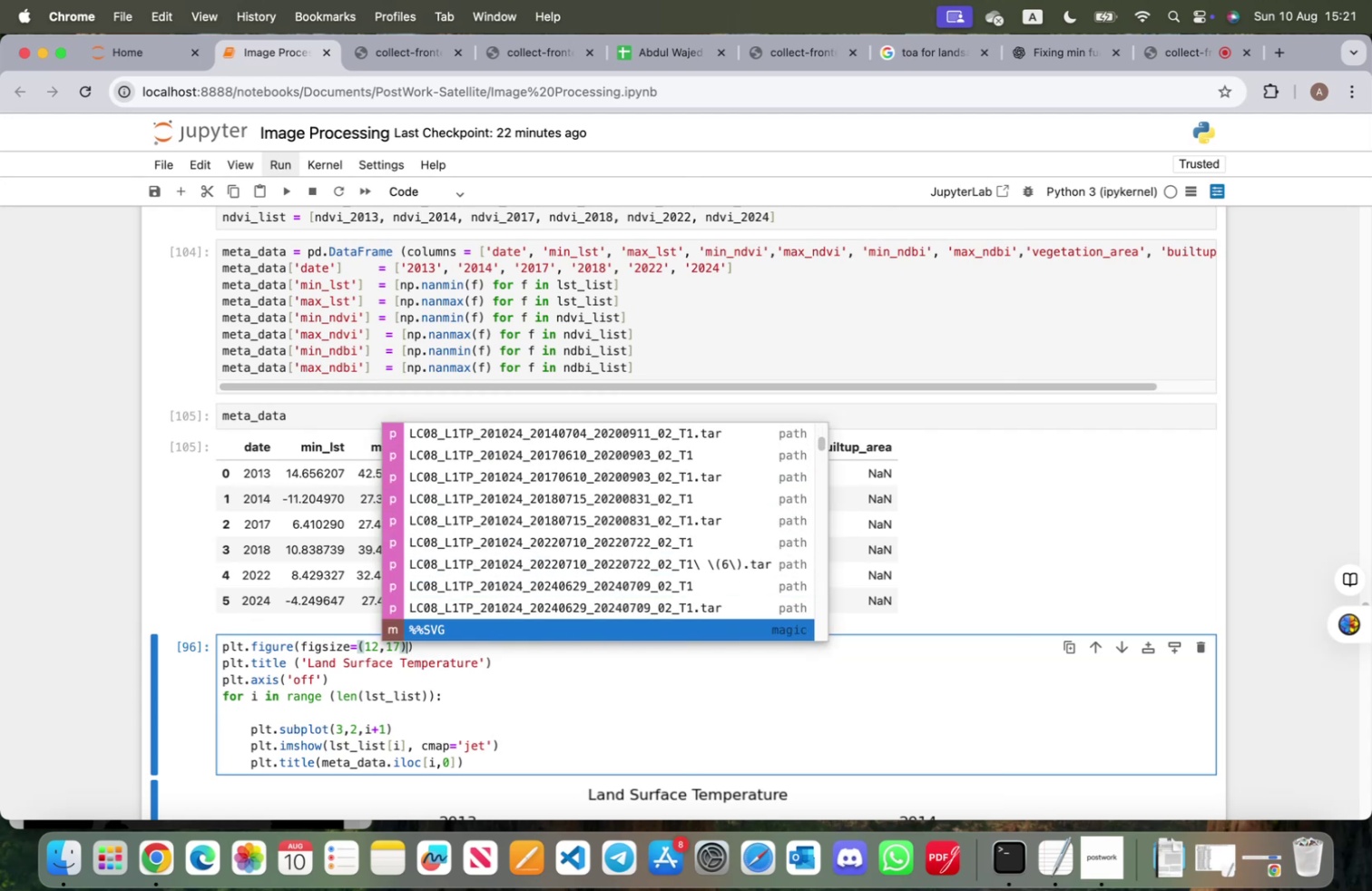 
hold_key(key=ArrowDown, duration=0.93)
 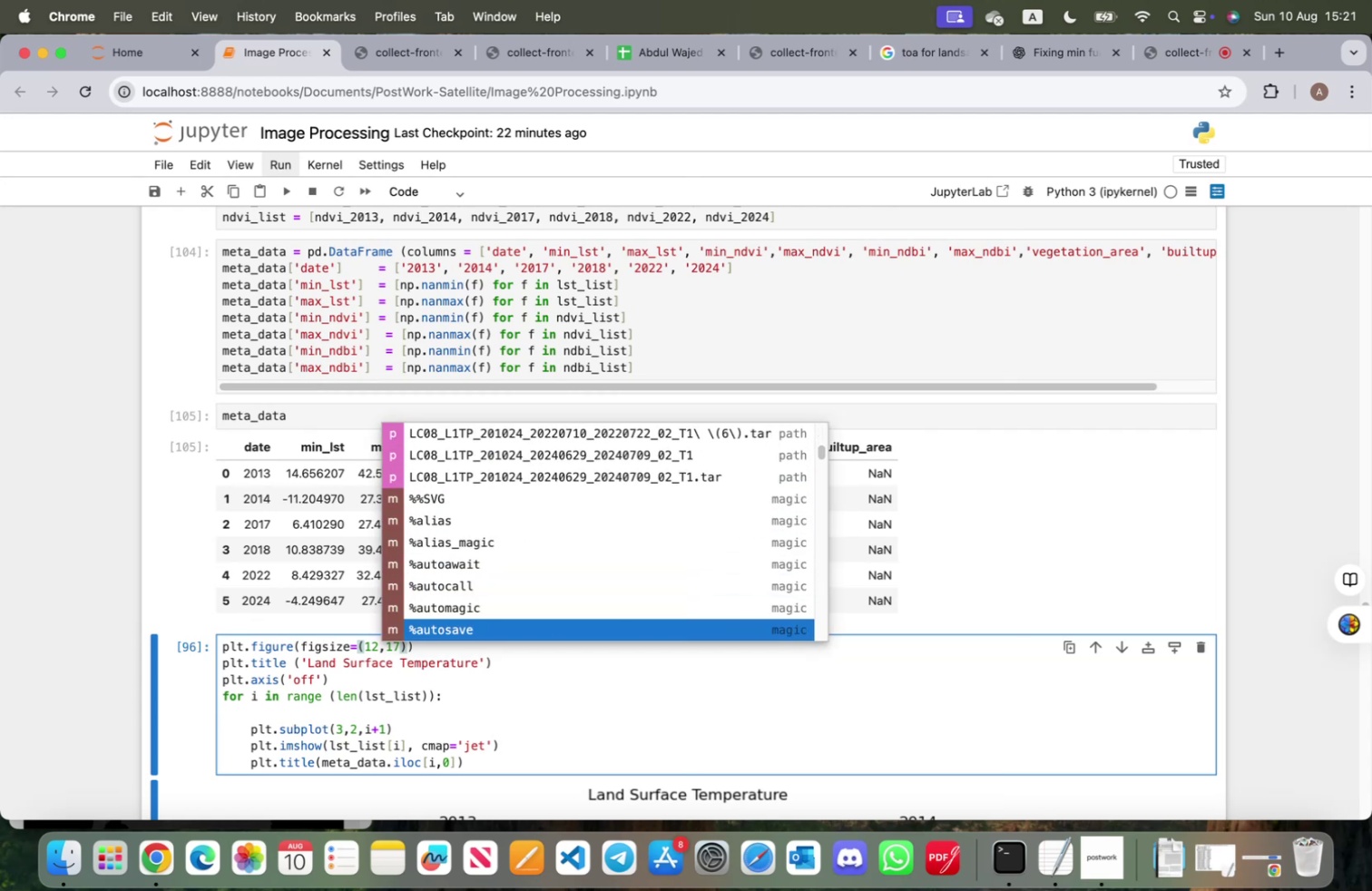 
hold_key(key=ArrowDown, duration=1.5)
 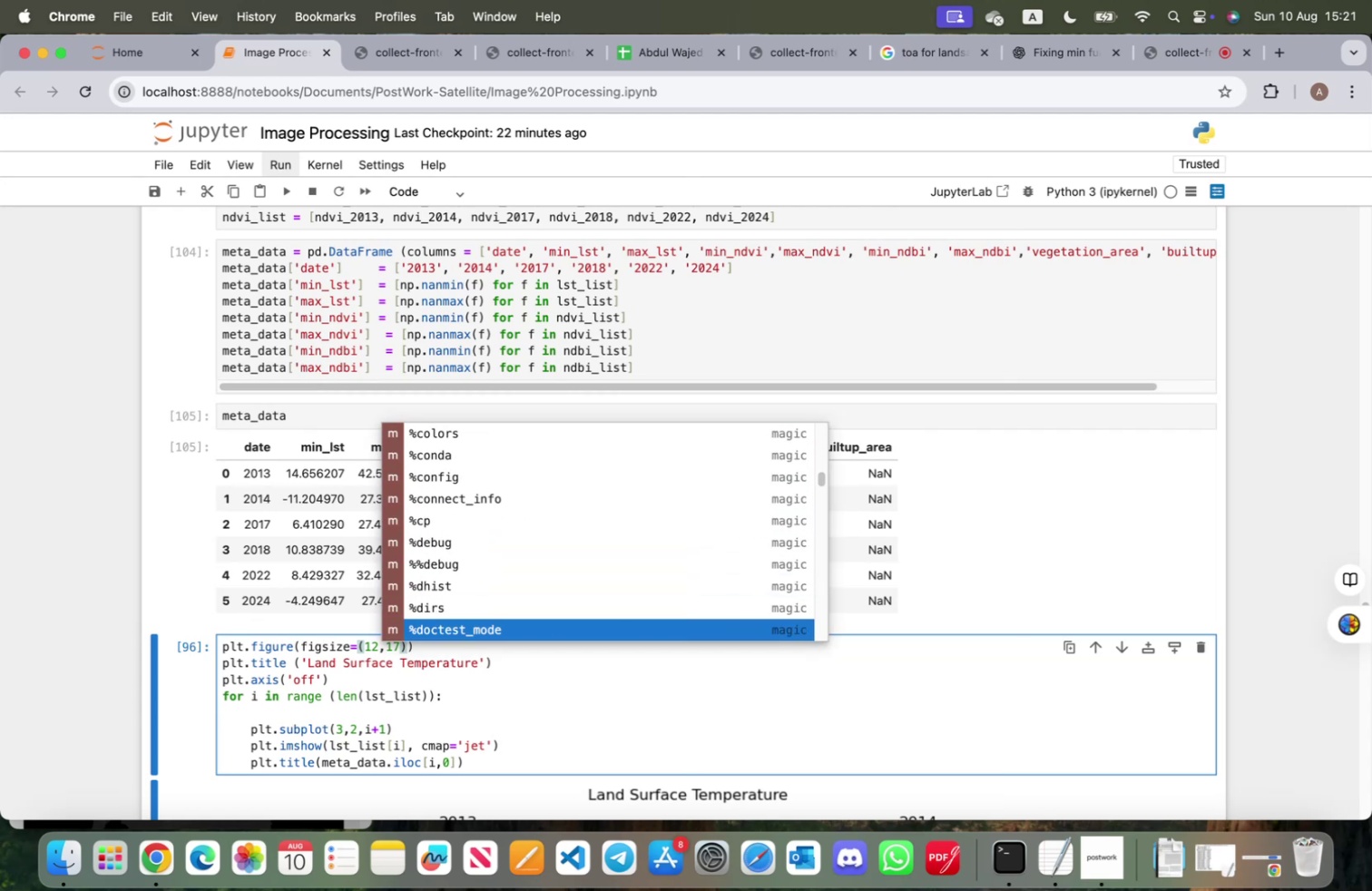 
hold_key(key=ArrowDown, duration=1.51)
 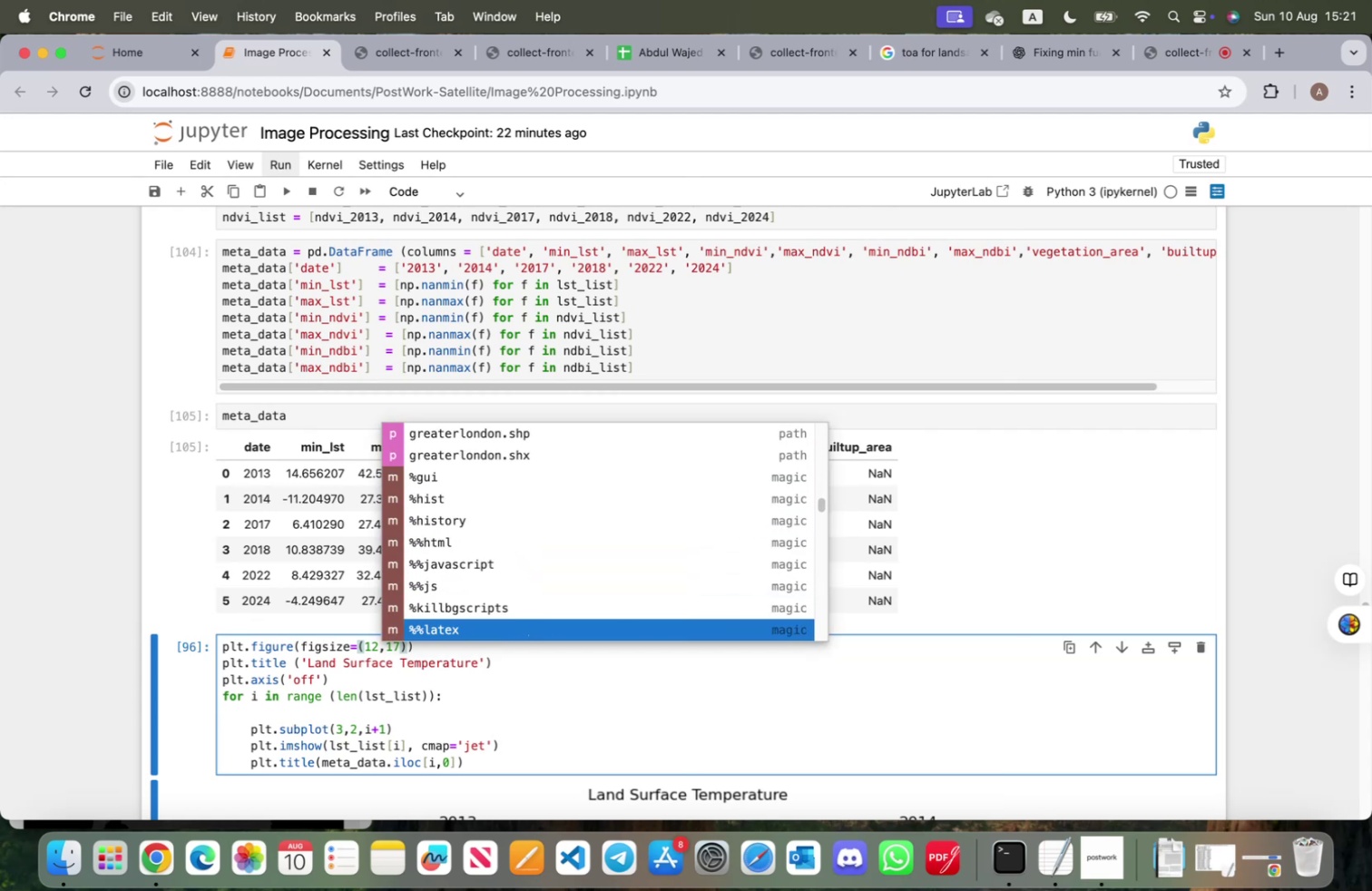 
hold_key(key=ArrowDown, duration=1.51)
 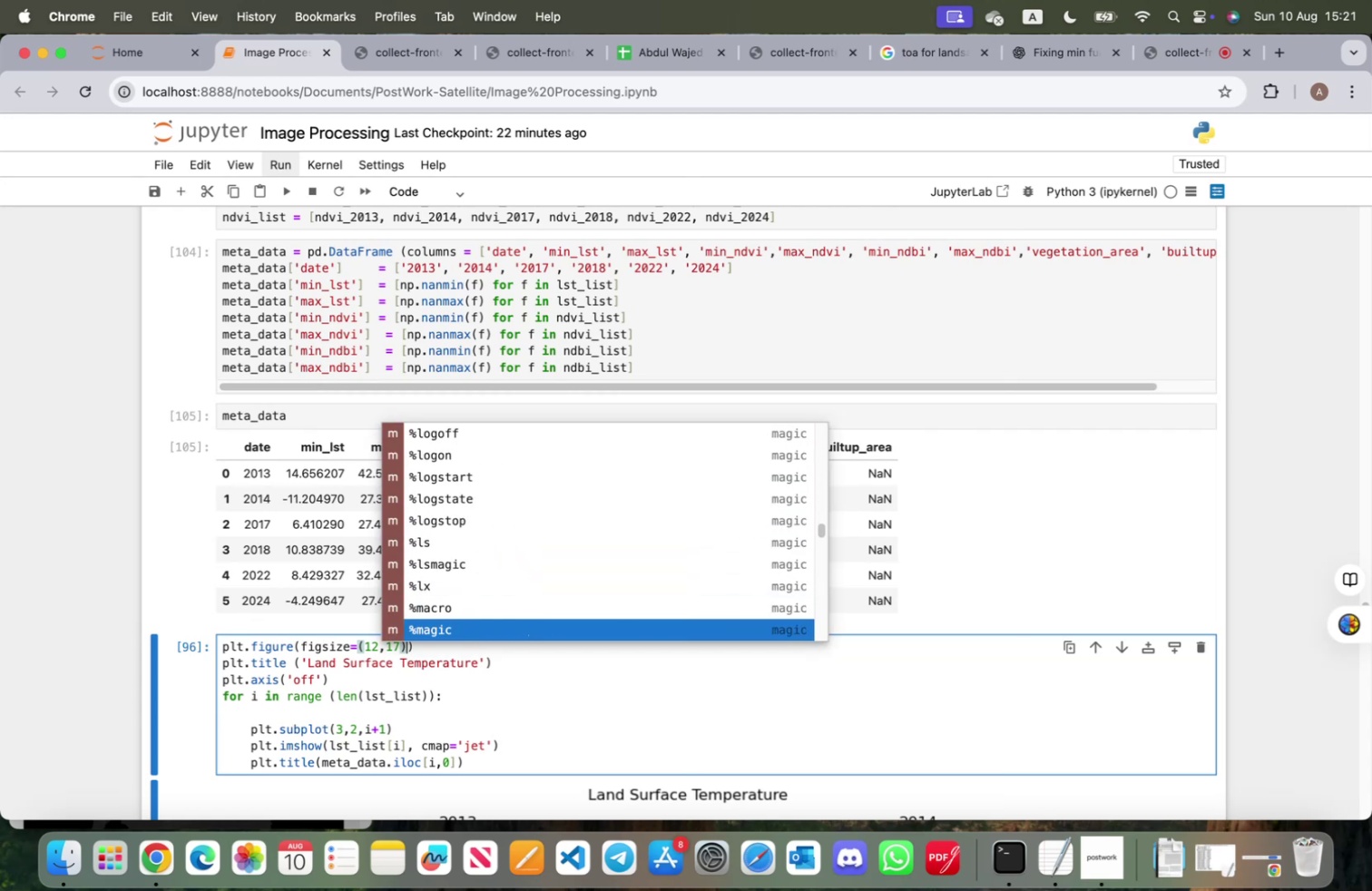 
hold_key(key=ArrowDown, duration=0.53)
 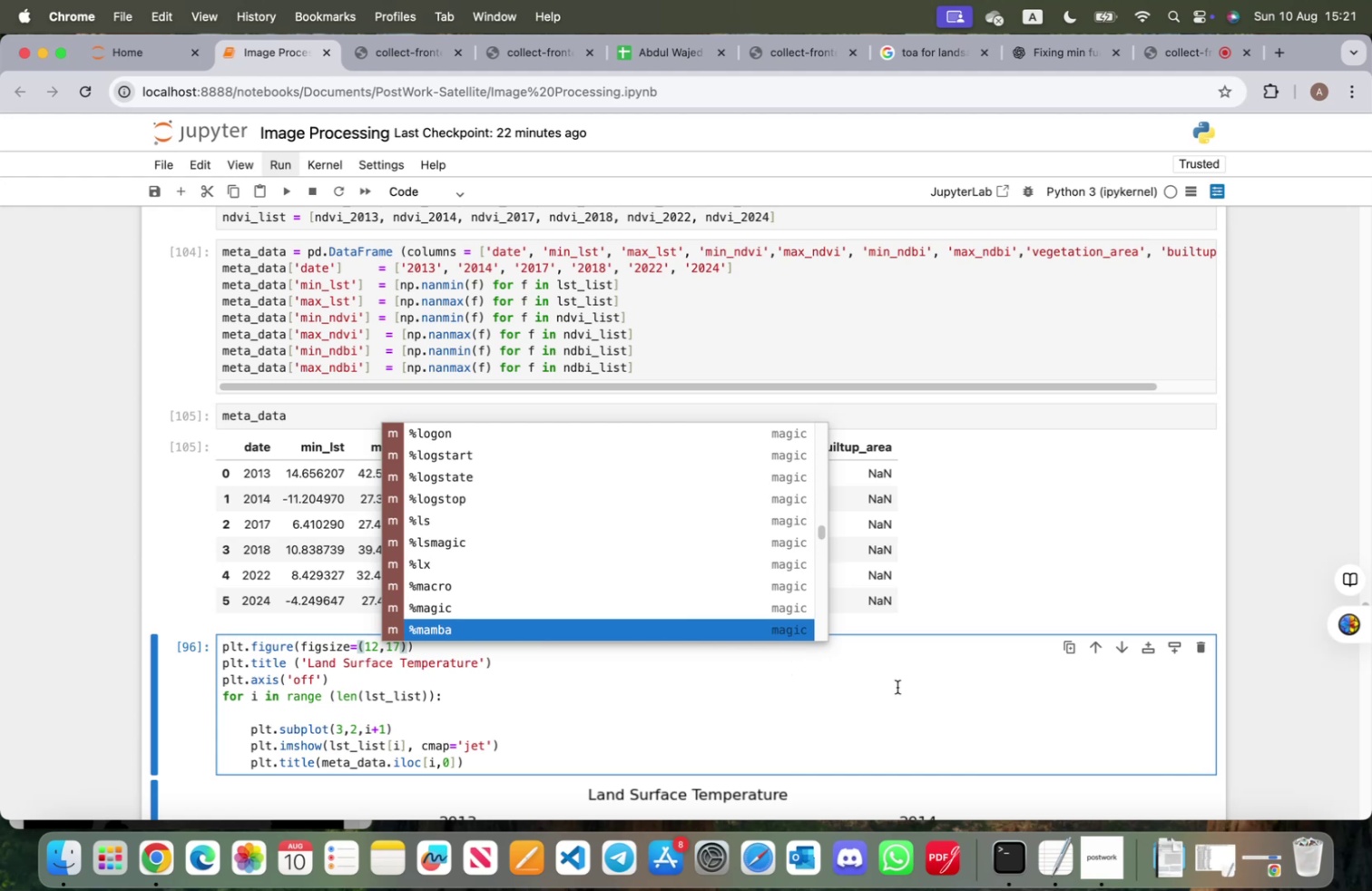 
left_click([897, 686])
 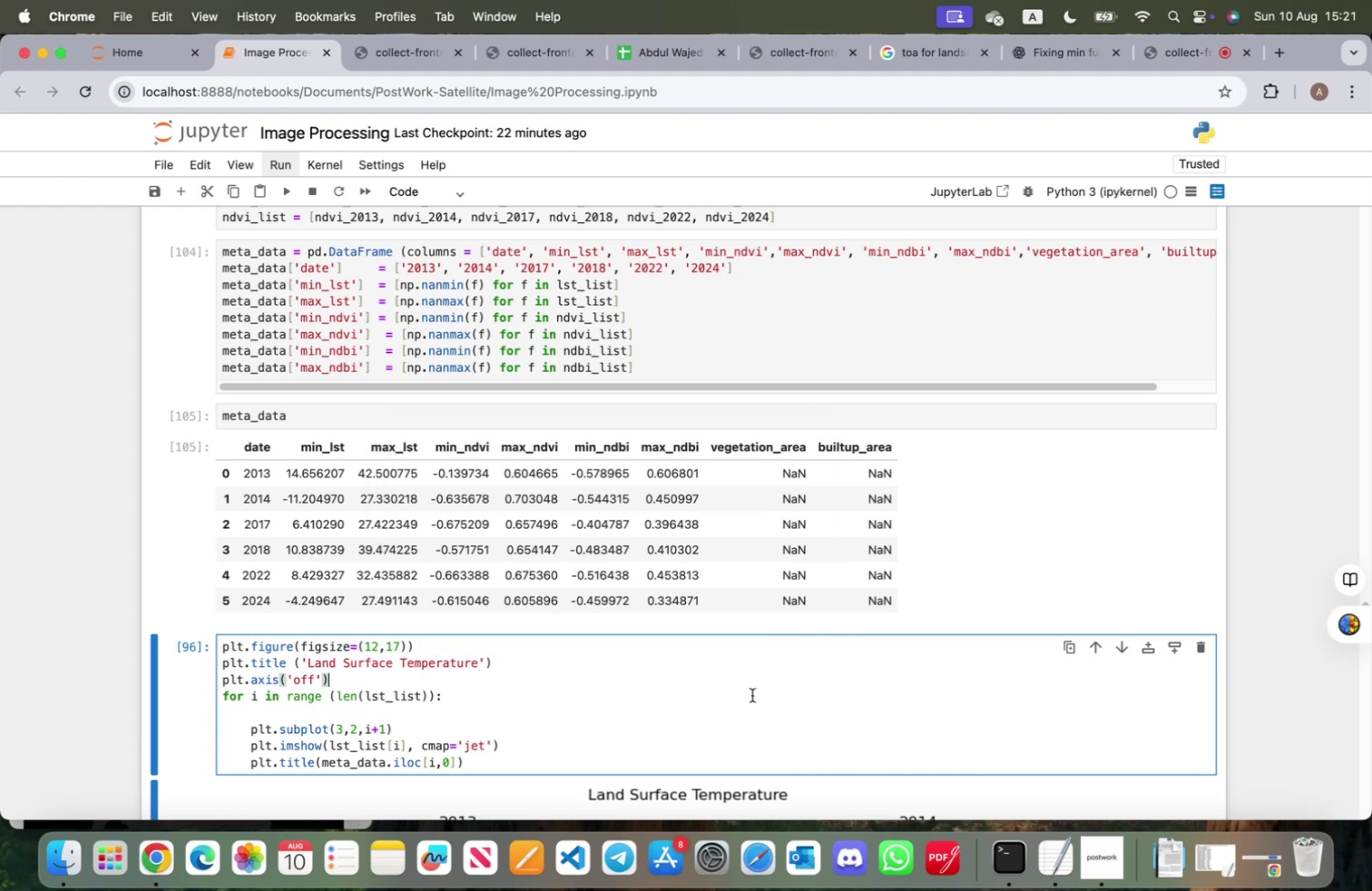 
wait(10.21)
 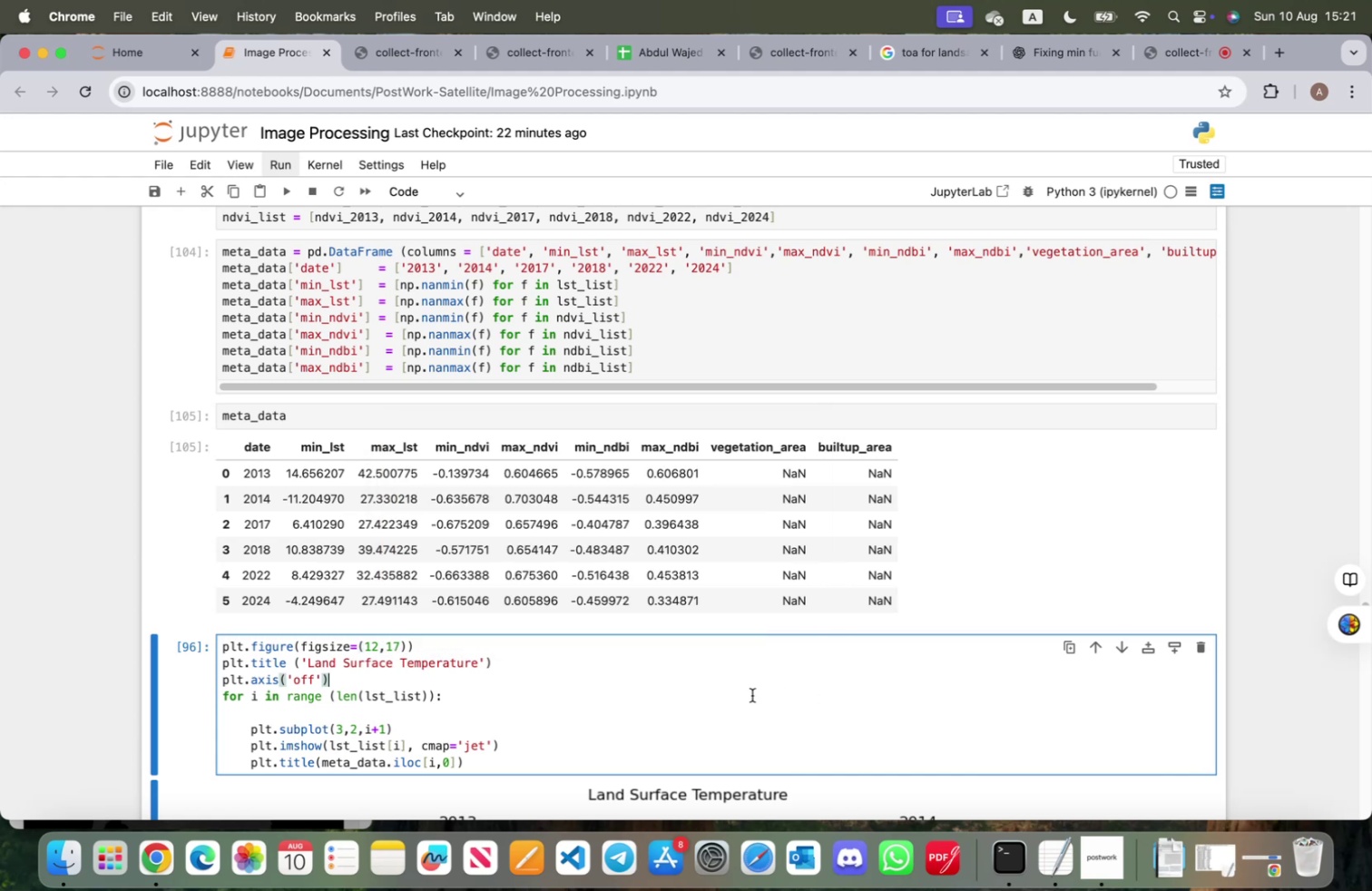 
left_click([654, 369])
 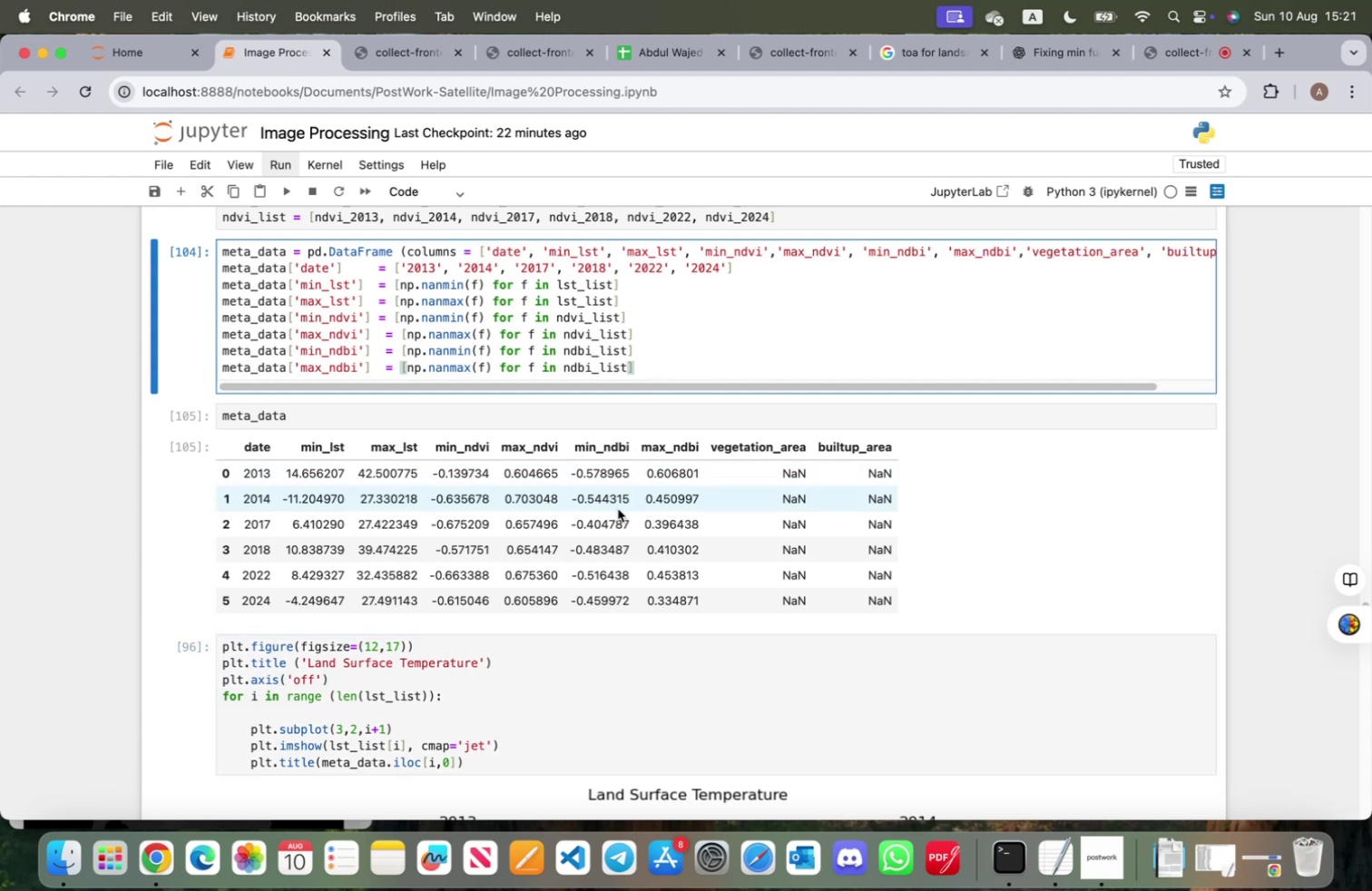 
scroll: coordinate [586, 612], scroll_direction: up, amount: 32.0
 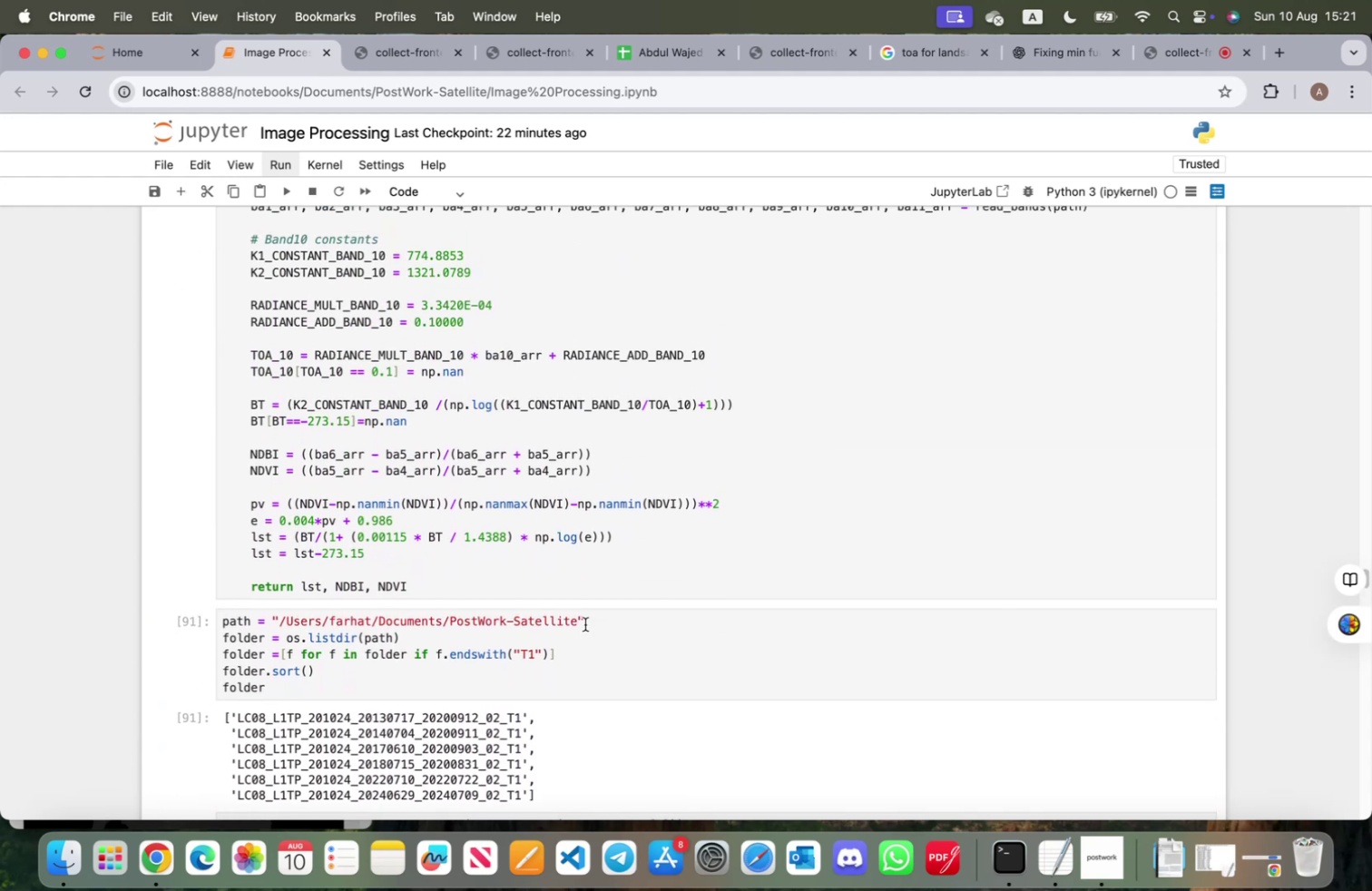 
scroll: coordinate [584, 623], scroll_direction: down, amount: 5.0
 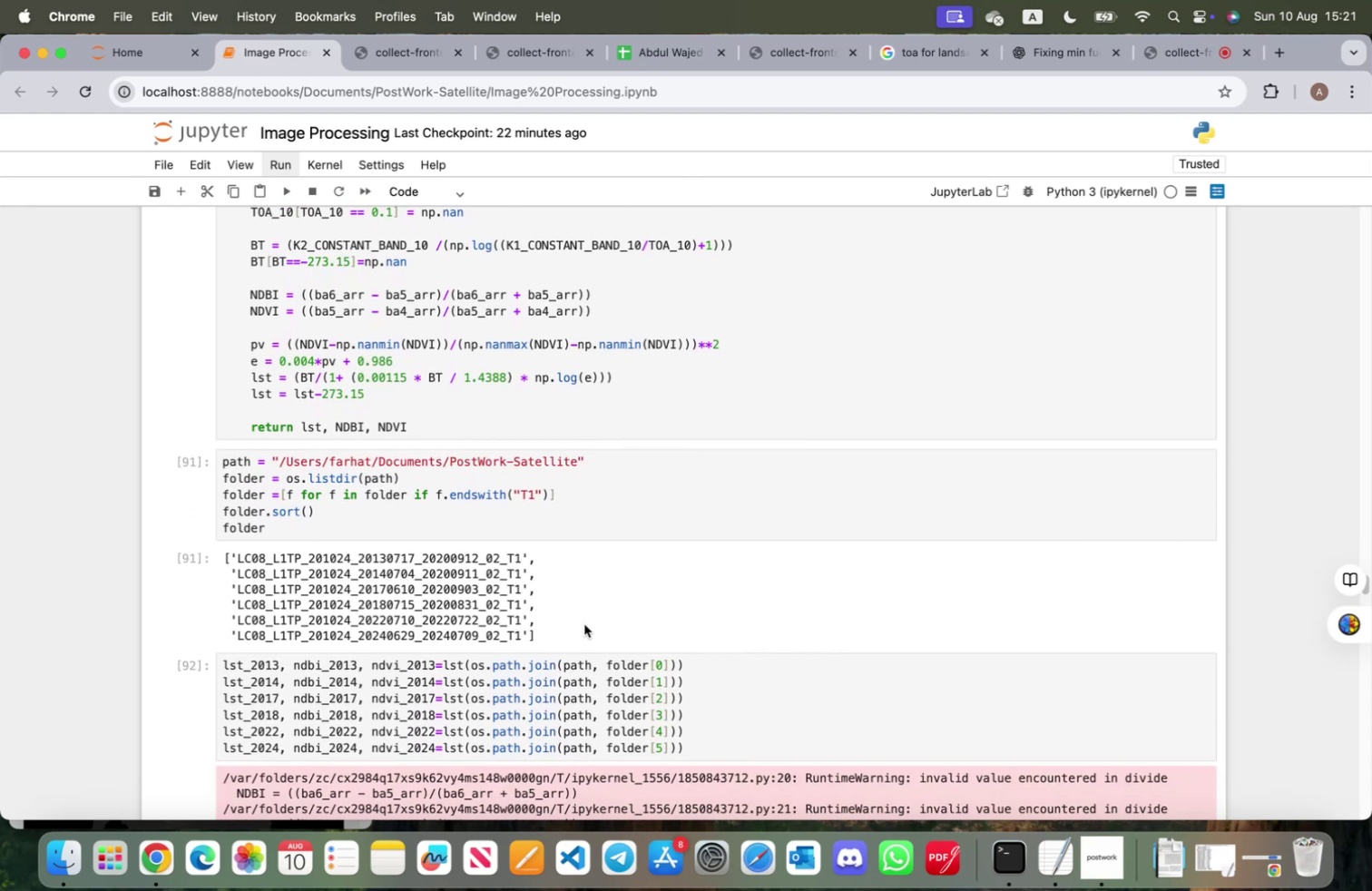 
scroll: coordinate [583, 622], scroll_direction: up, amount: 34.0
 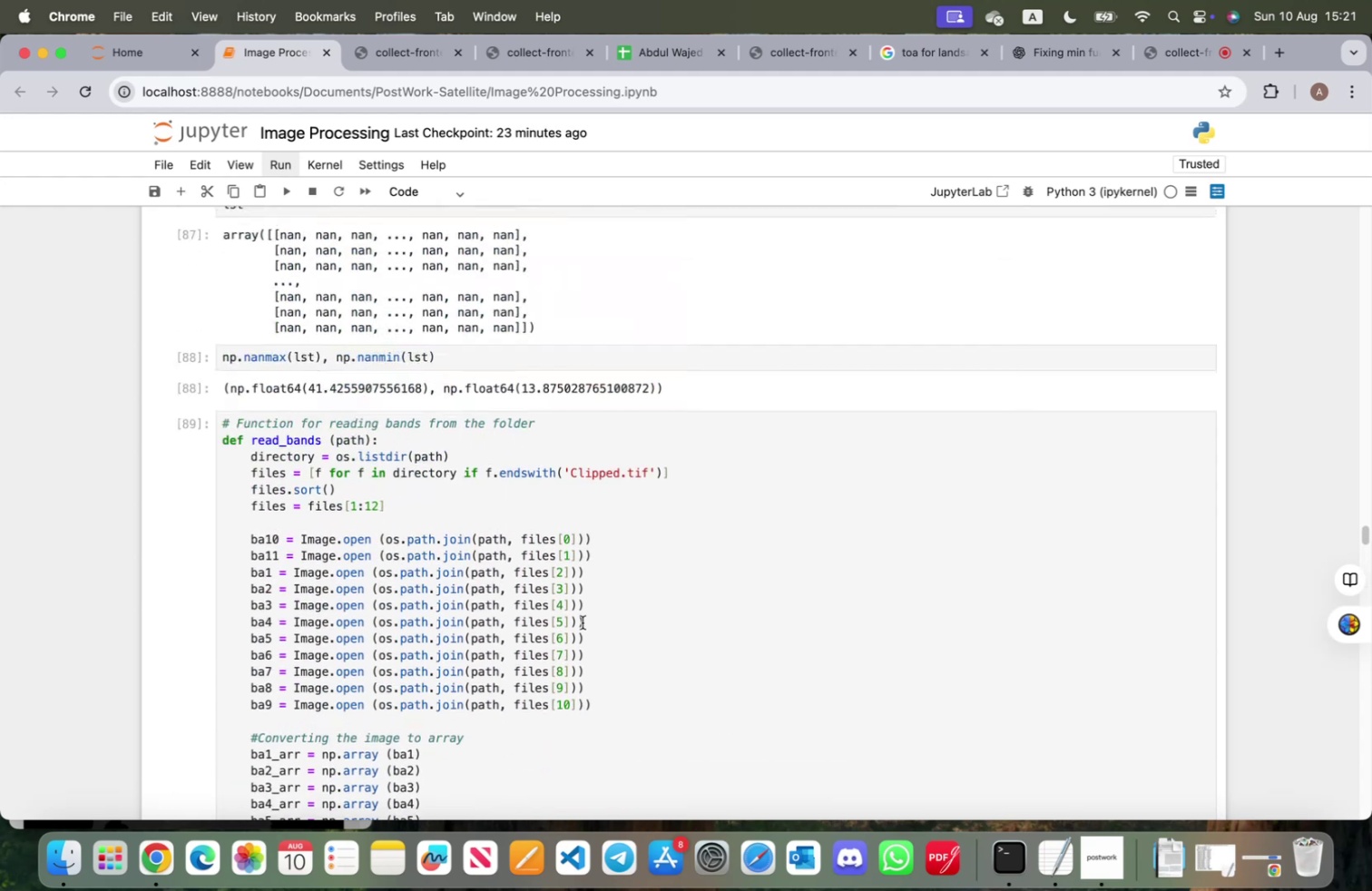 
scroll: coordinate [583, 619], scroll_direction: down, amount: 113.0
 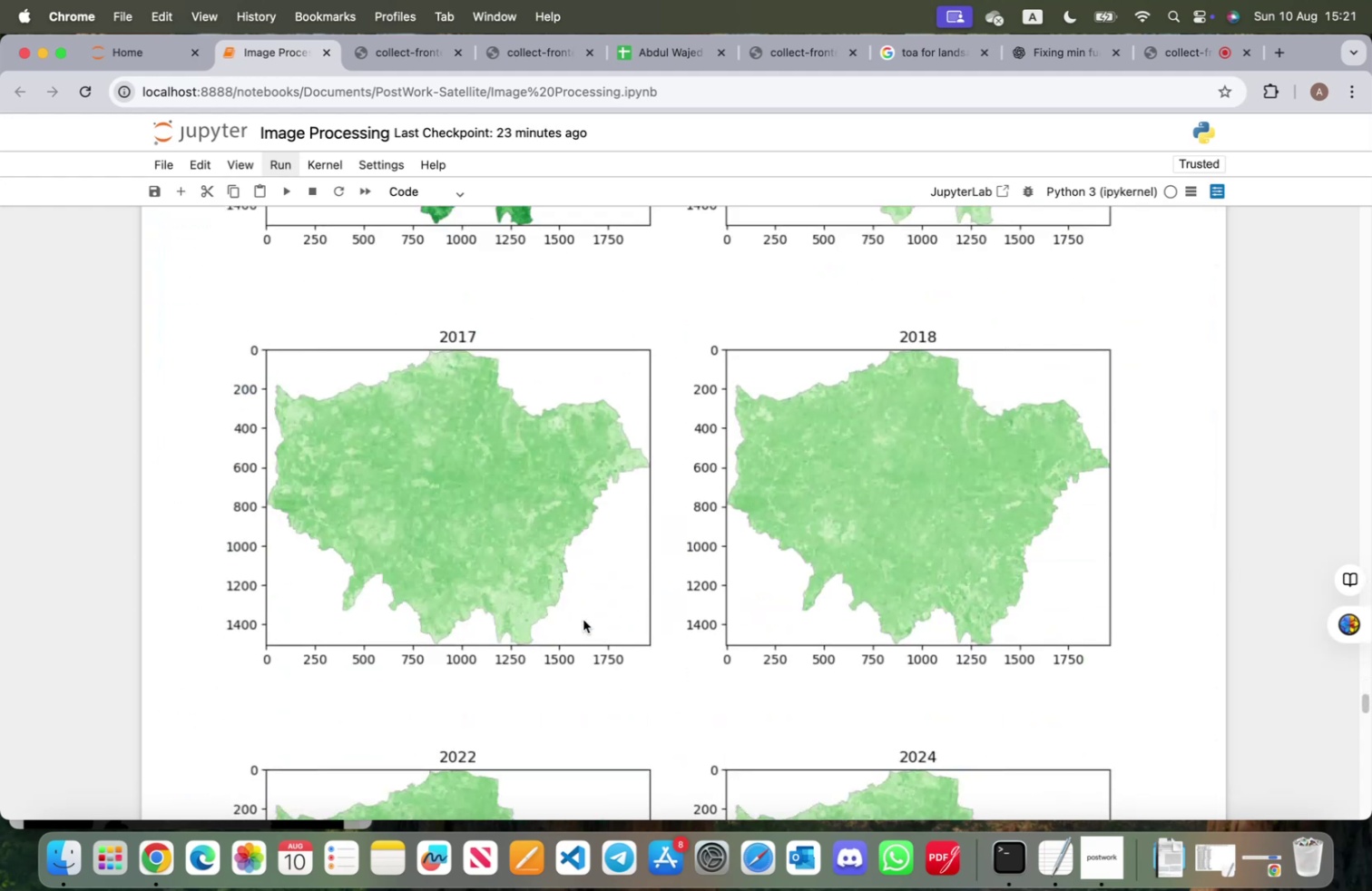 
scroll: coordinate [574, 613], scroll_direction: up, amount: 90.0
 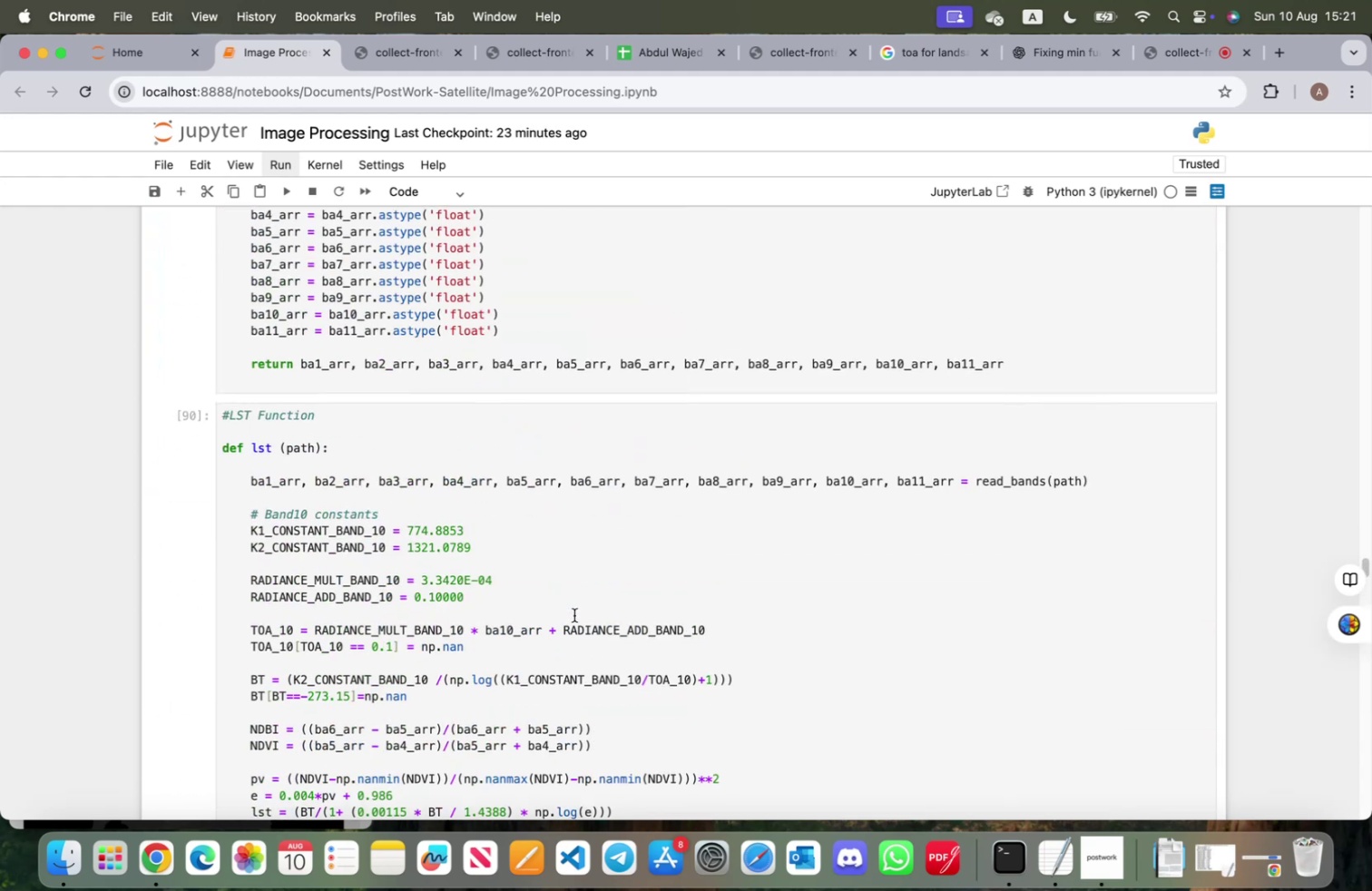 
scroll: coordinate [642, 651], scroll_direction: down, amount: 11.0
 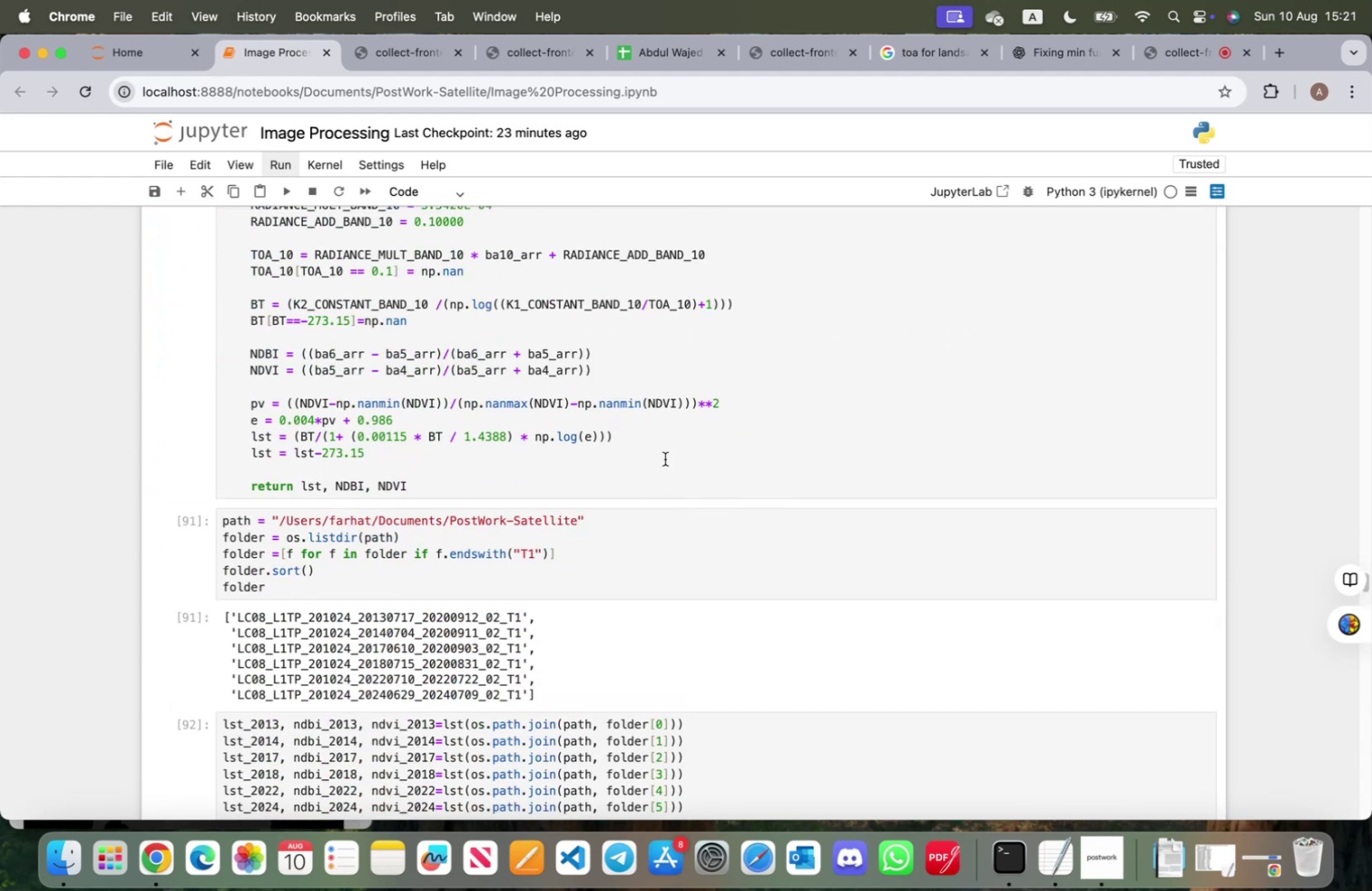 
left_click([665, 458])
 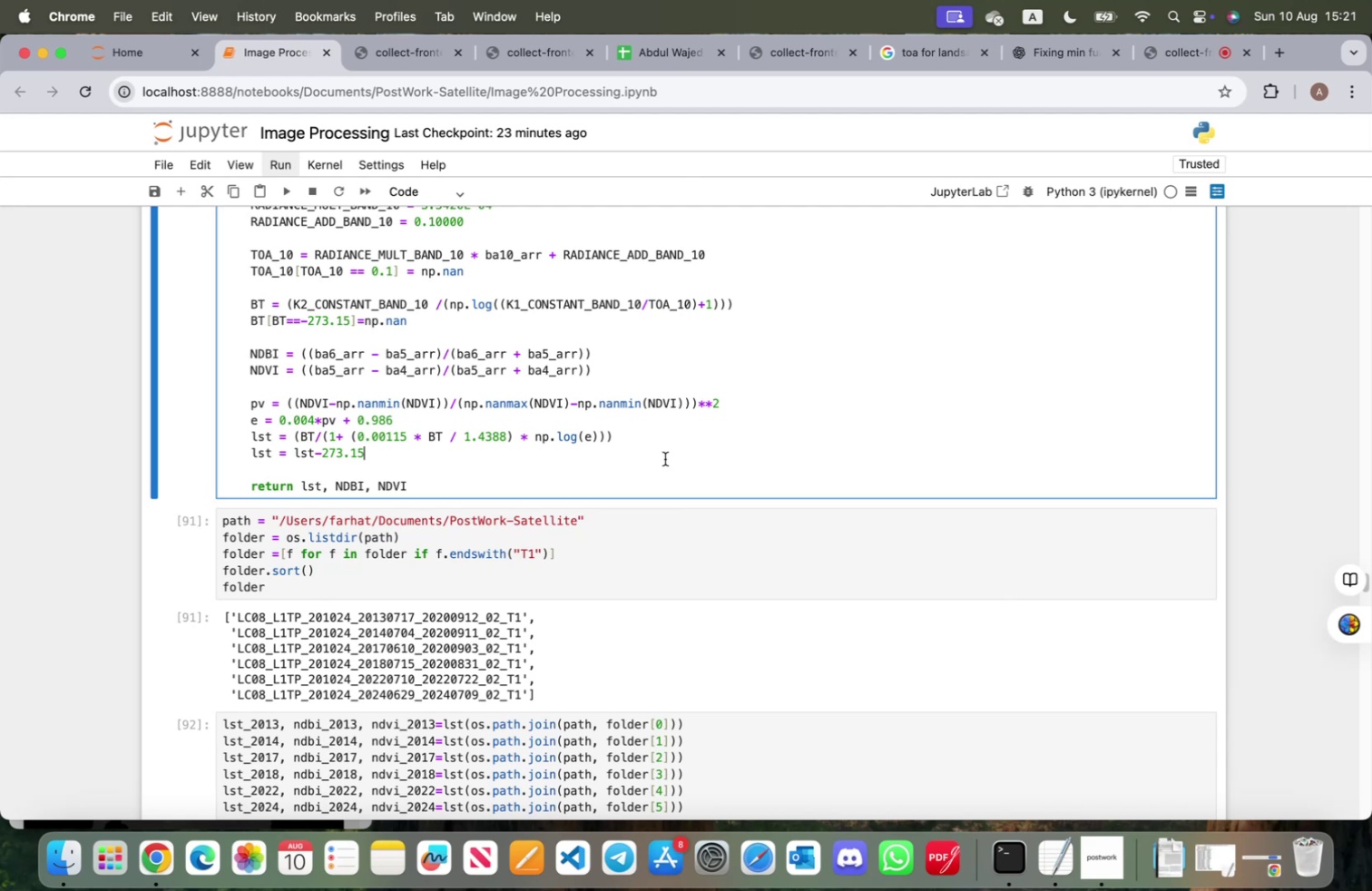 
wait(5.05)
 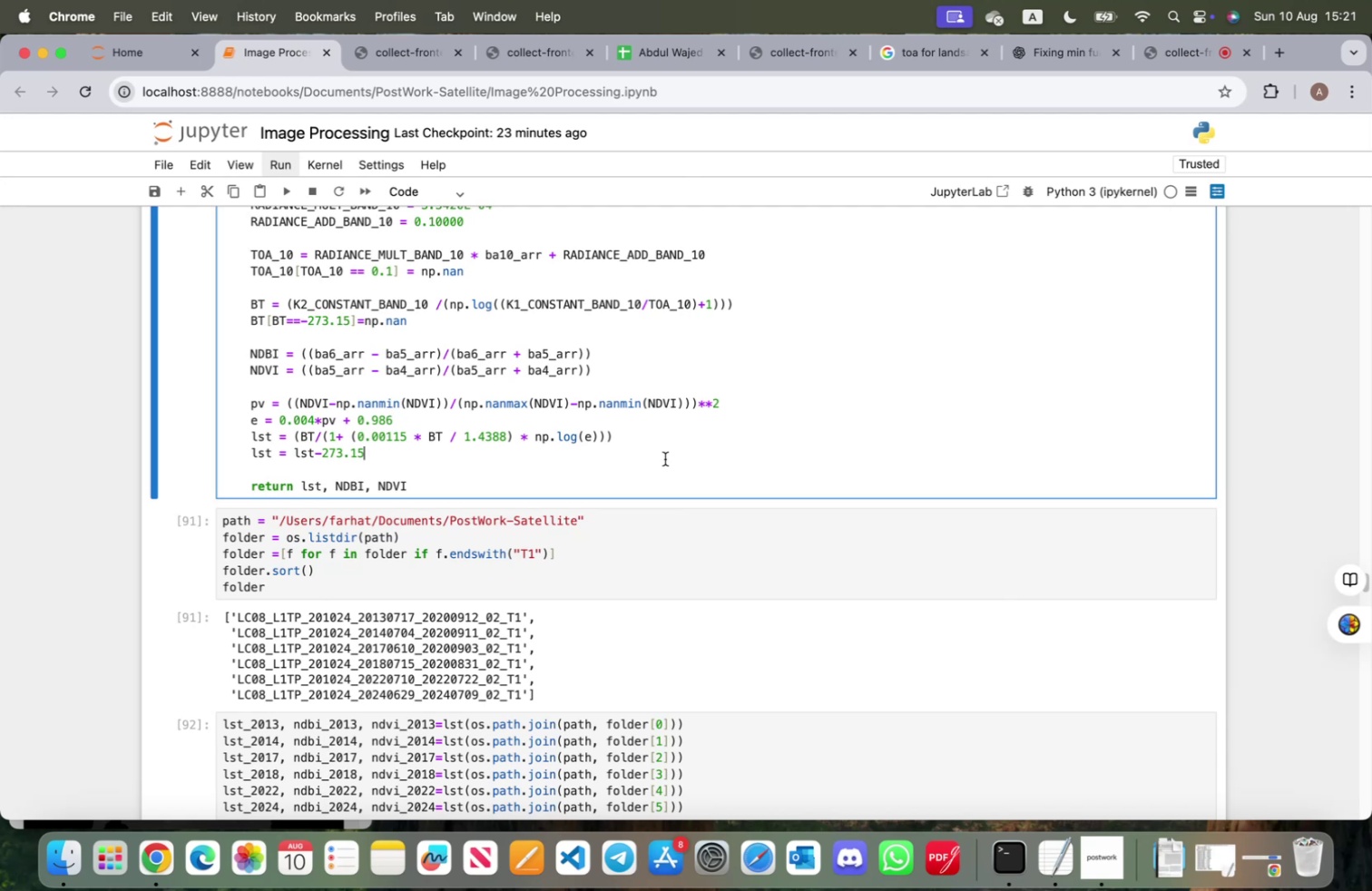 
left_click([199, 409])
 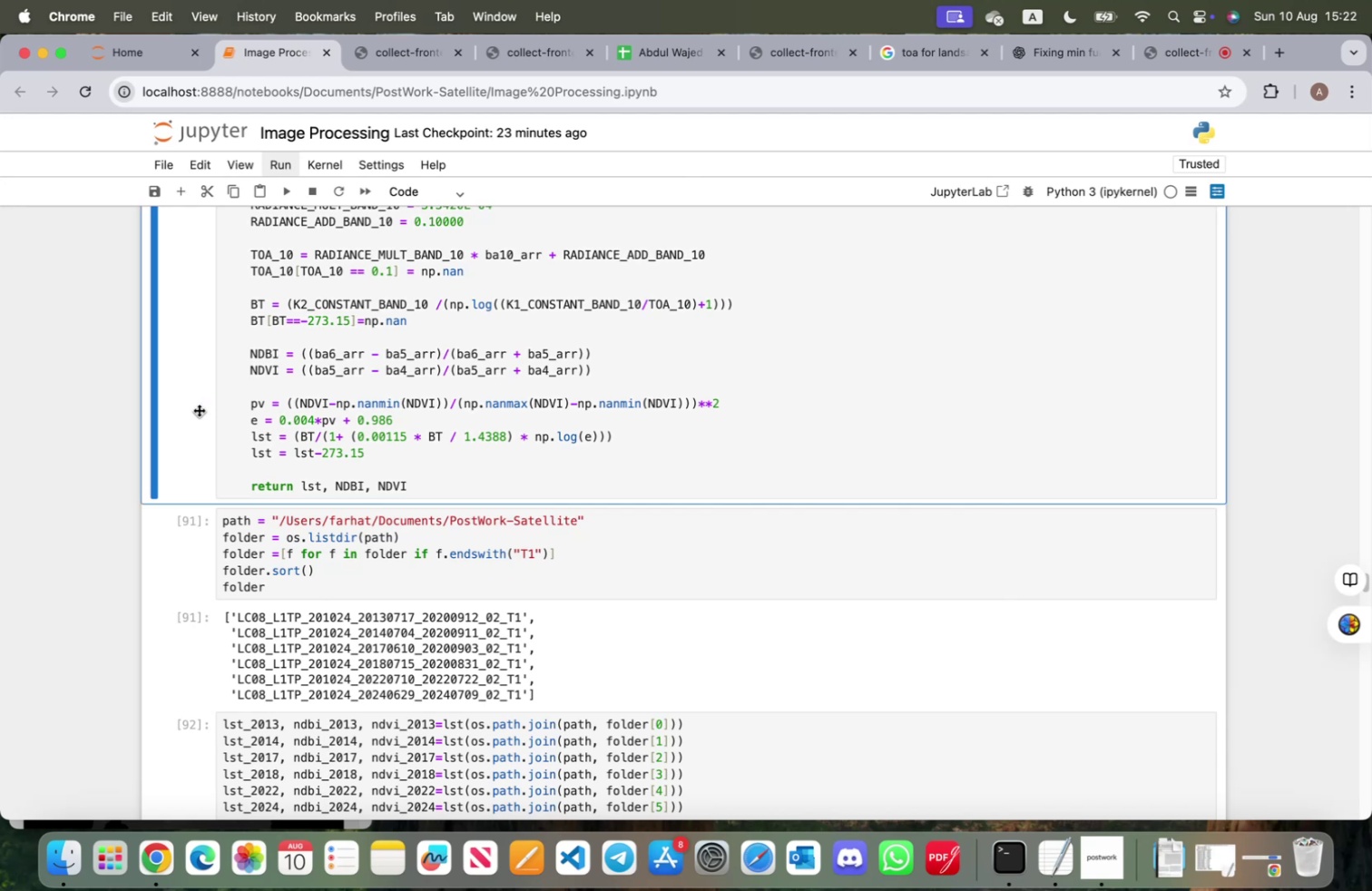 
key(B)
 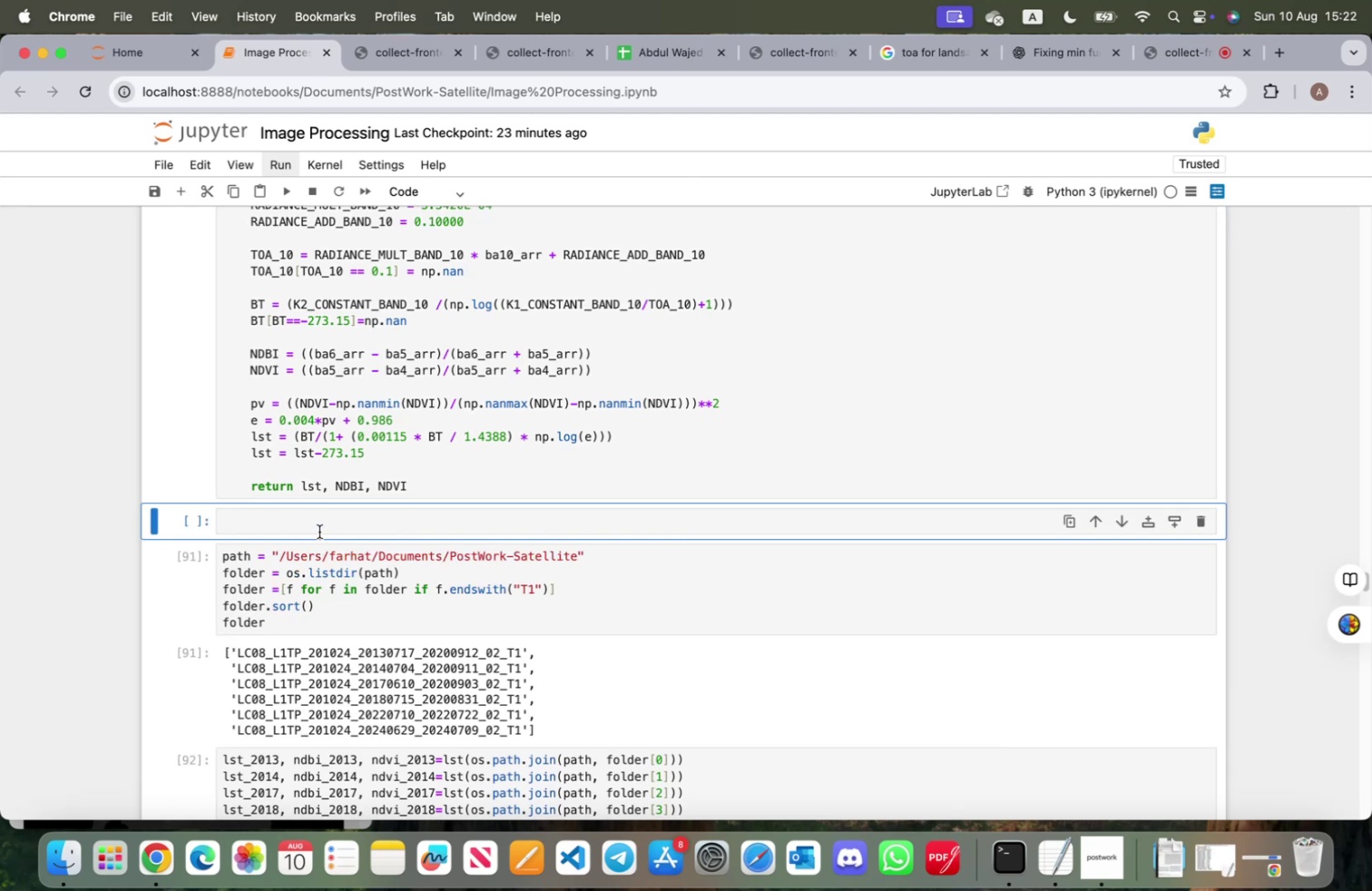 
left_click([319, 531])
 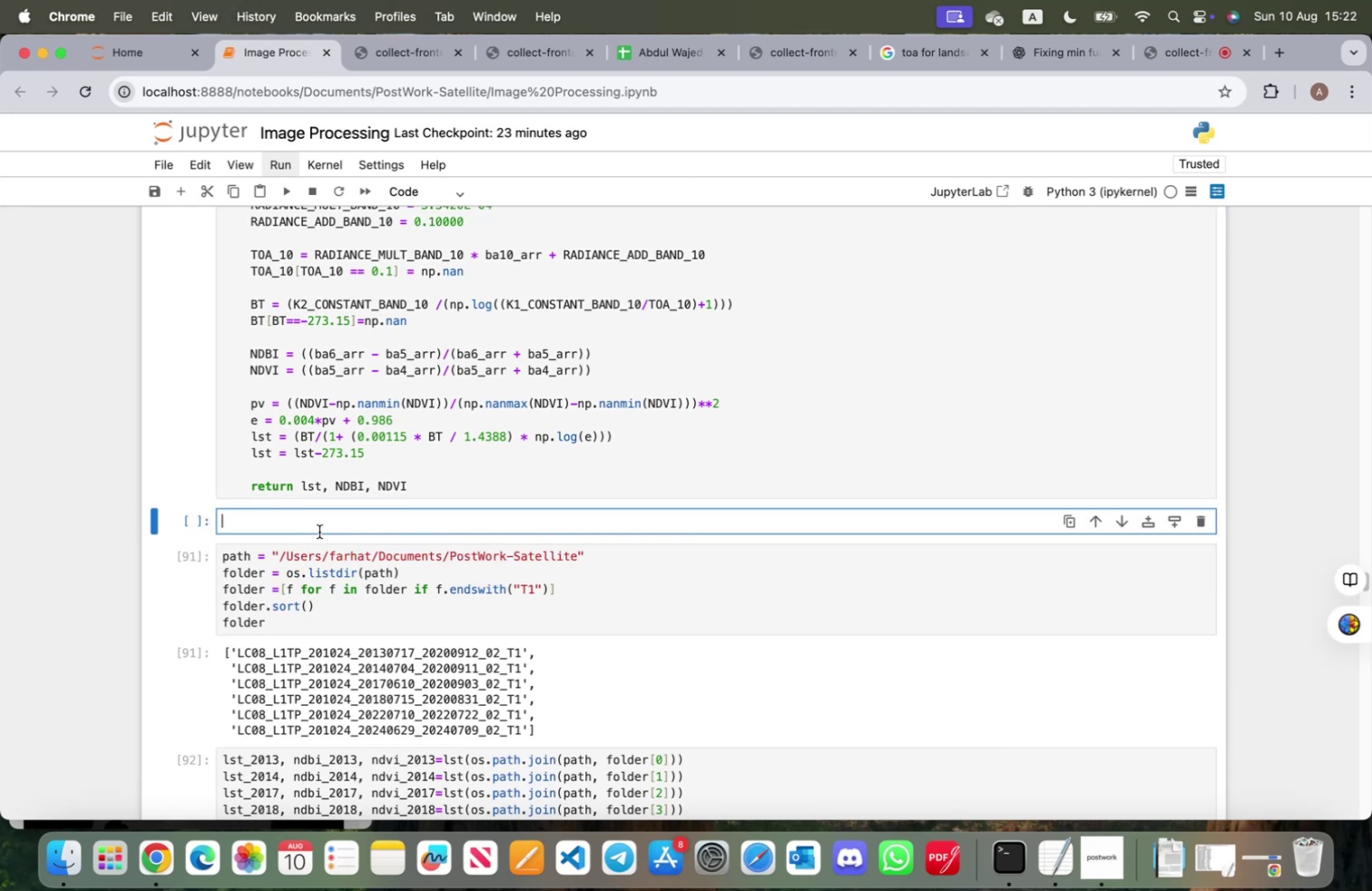 
hold_key(key=OptionLeft, duration=0.43)
 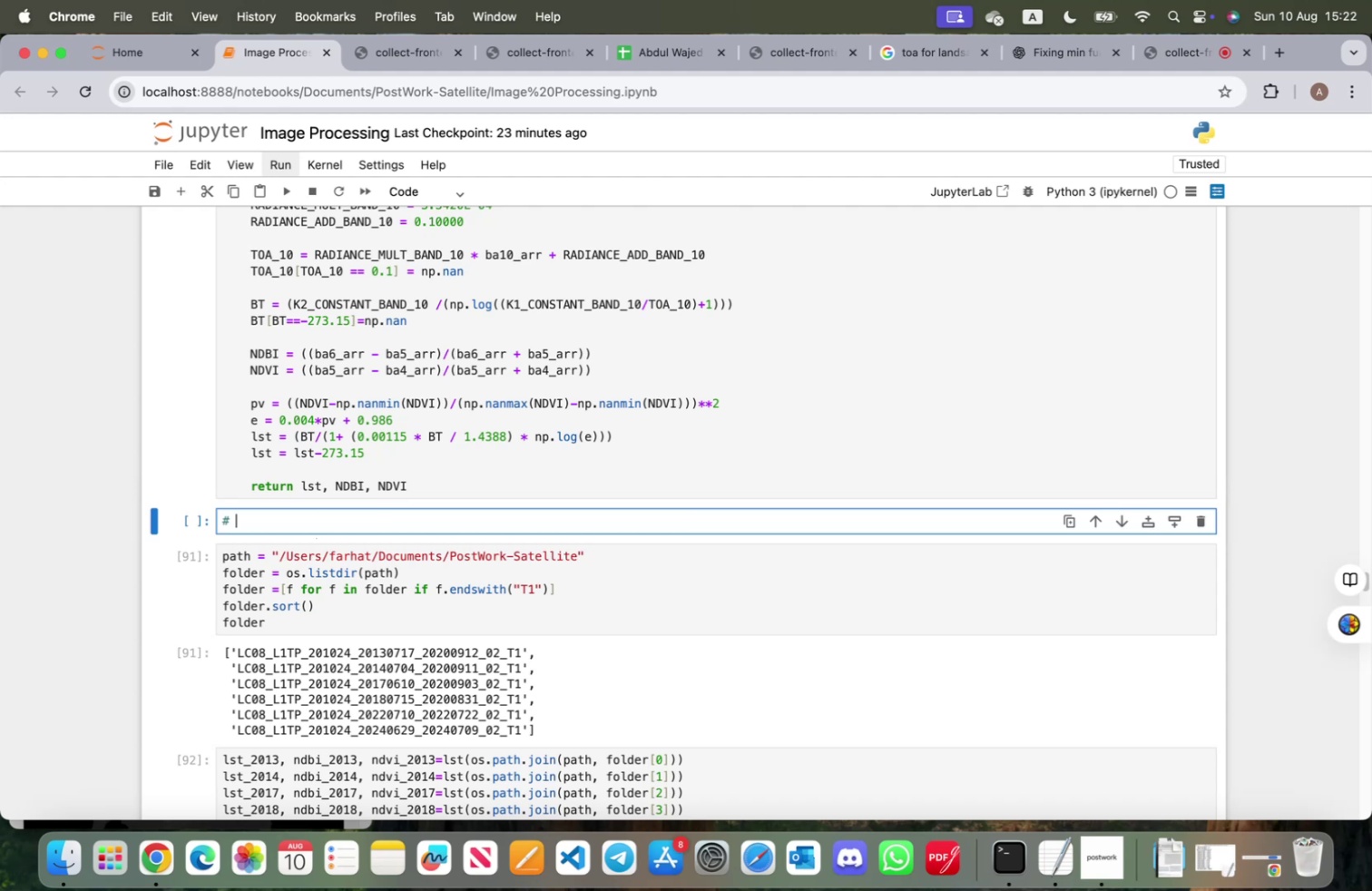 
type(3 C)
key(Backspace)
type(Area calculation function)
 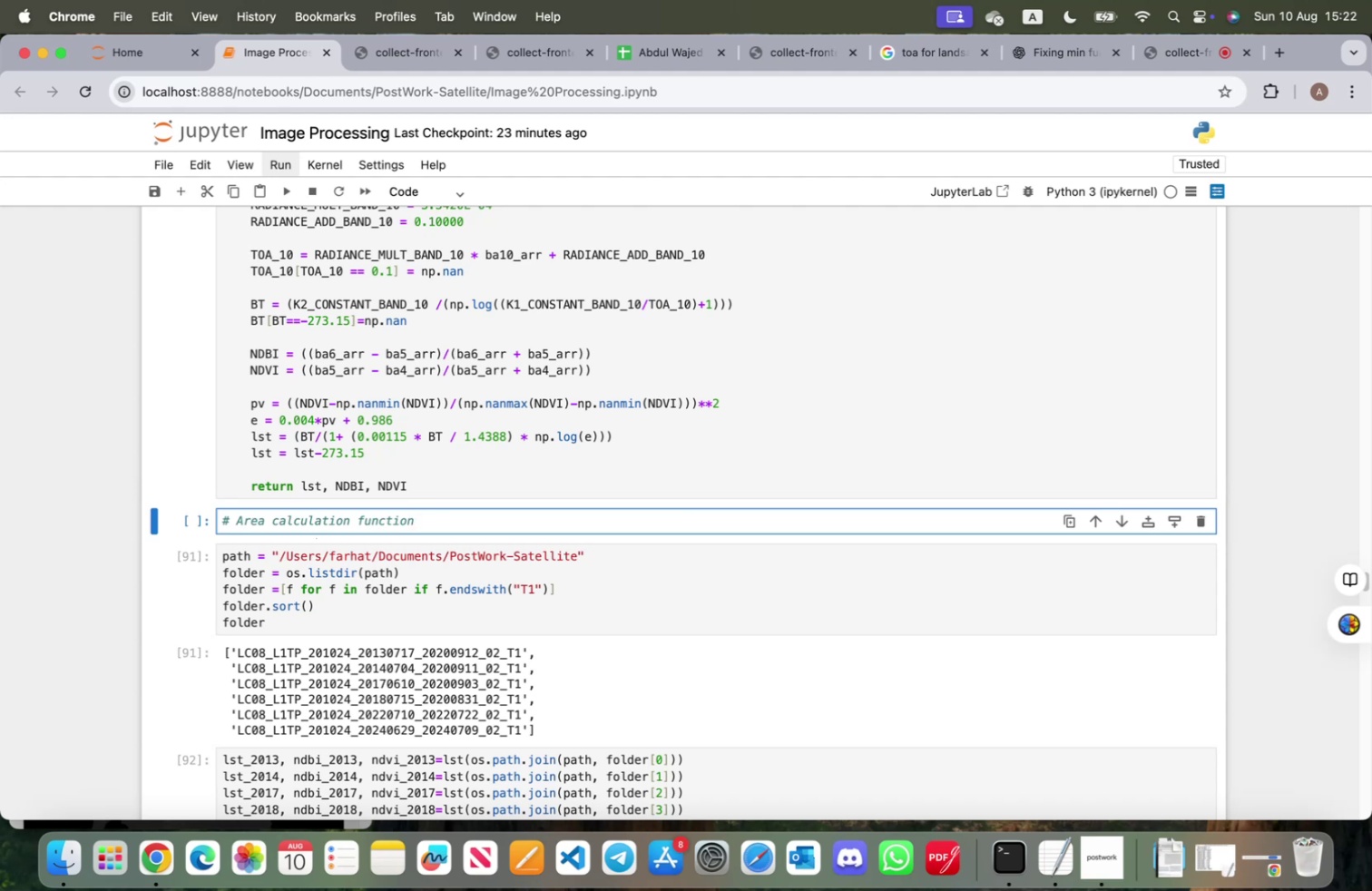 
wait(7.56)
 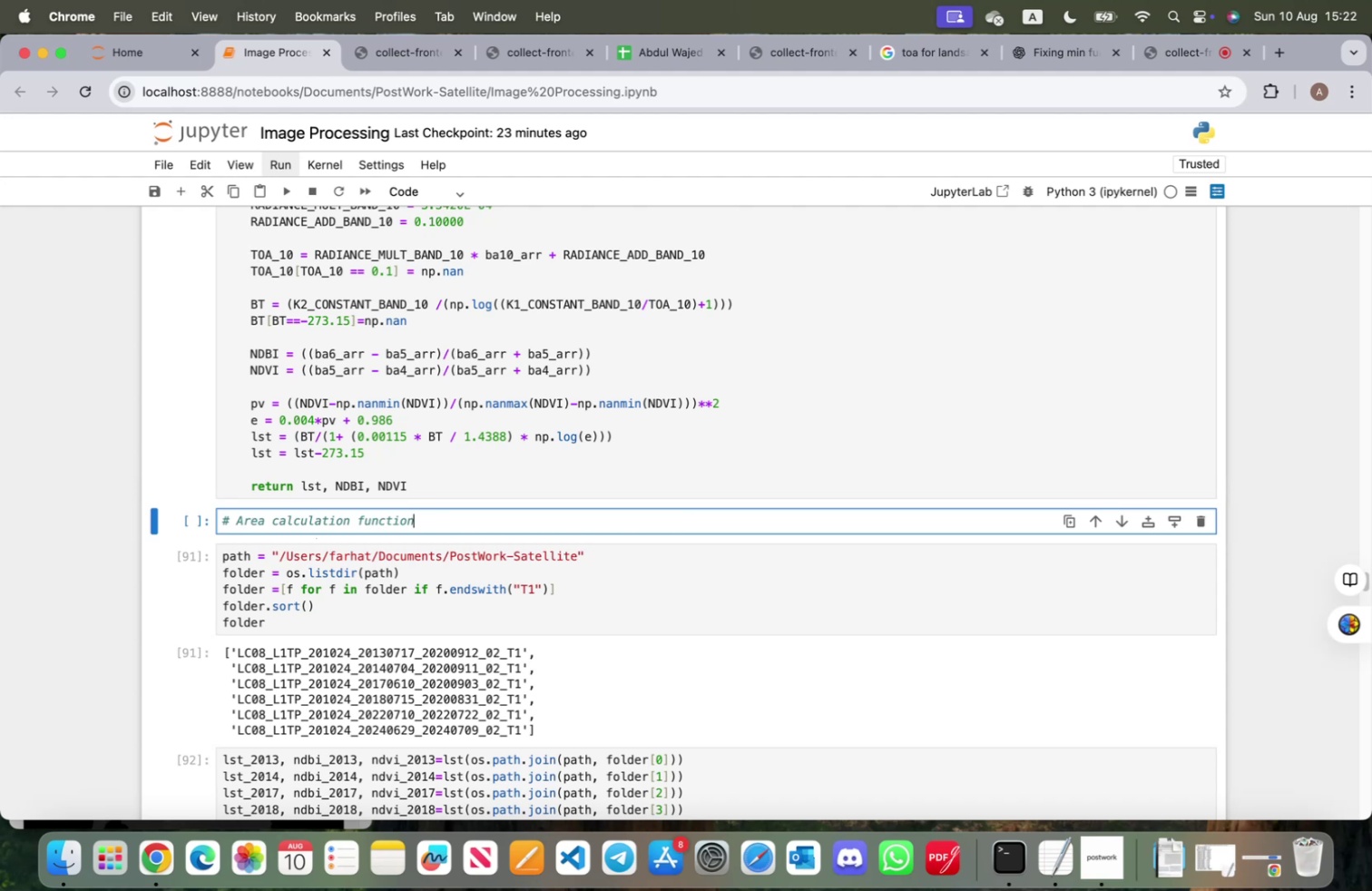 
key(Enter)
 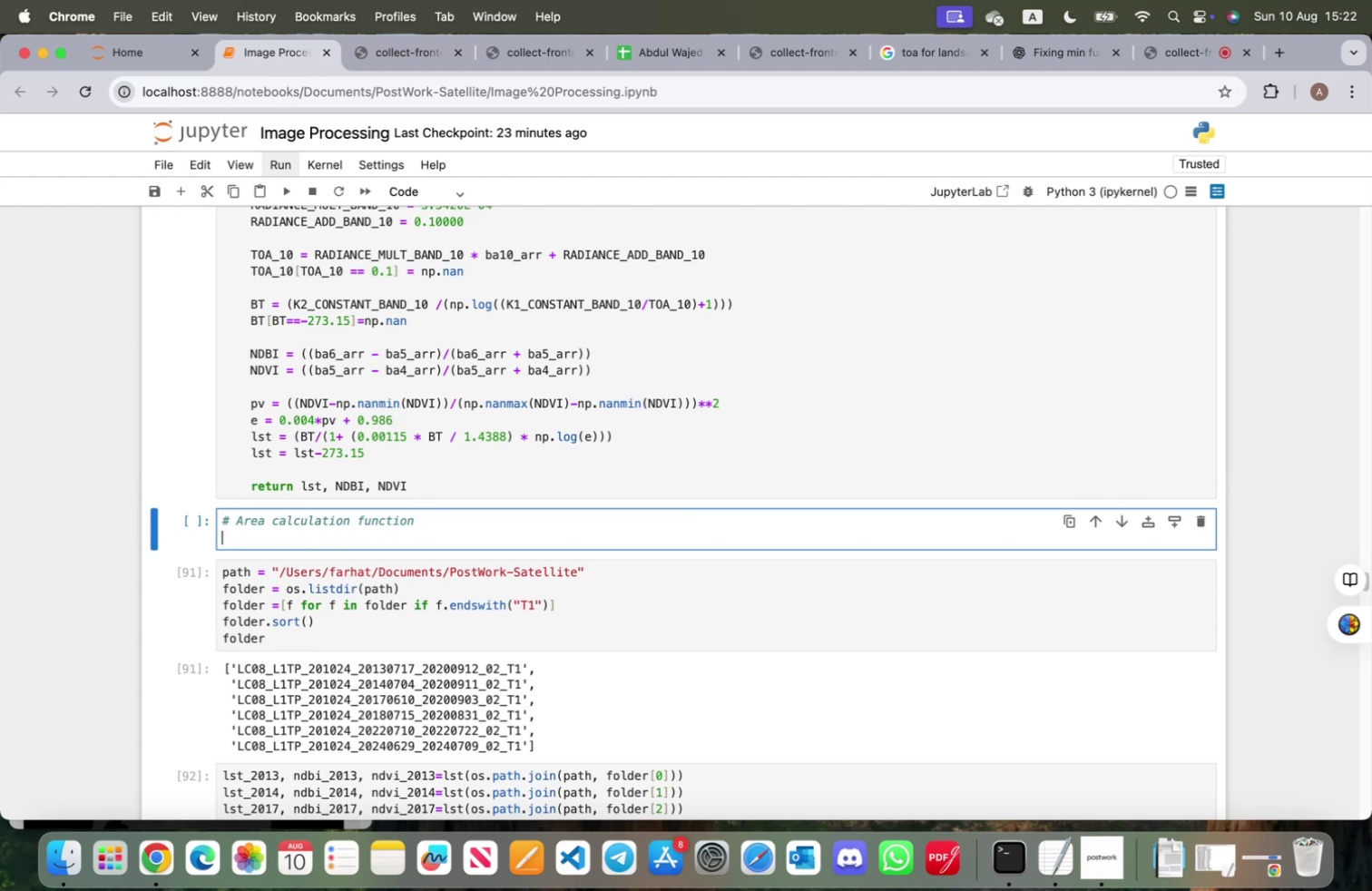 
key(Enter)
 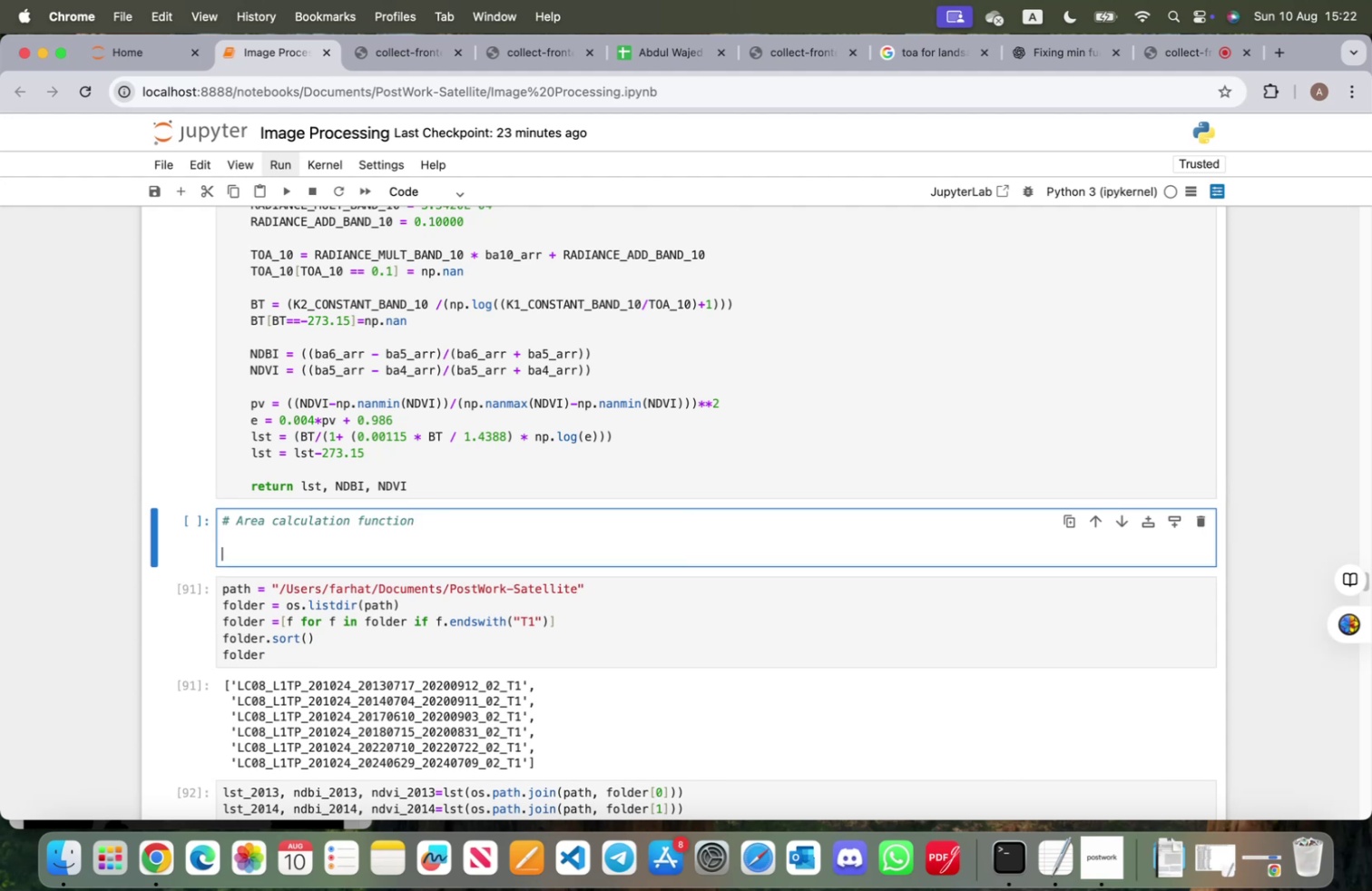 
type(df)
key(Backspace)
type(ef vd)
key(Backspace)
type(eg_area ()
 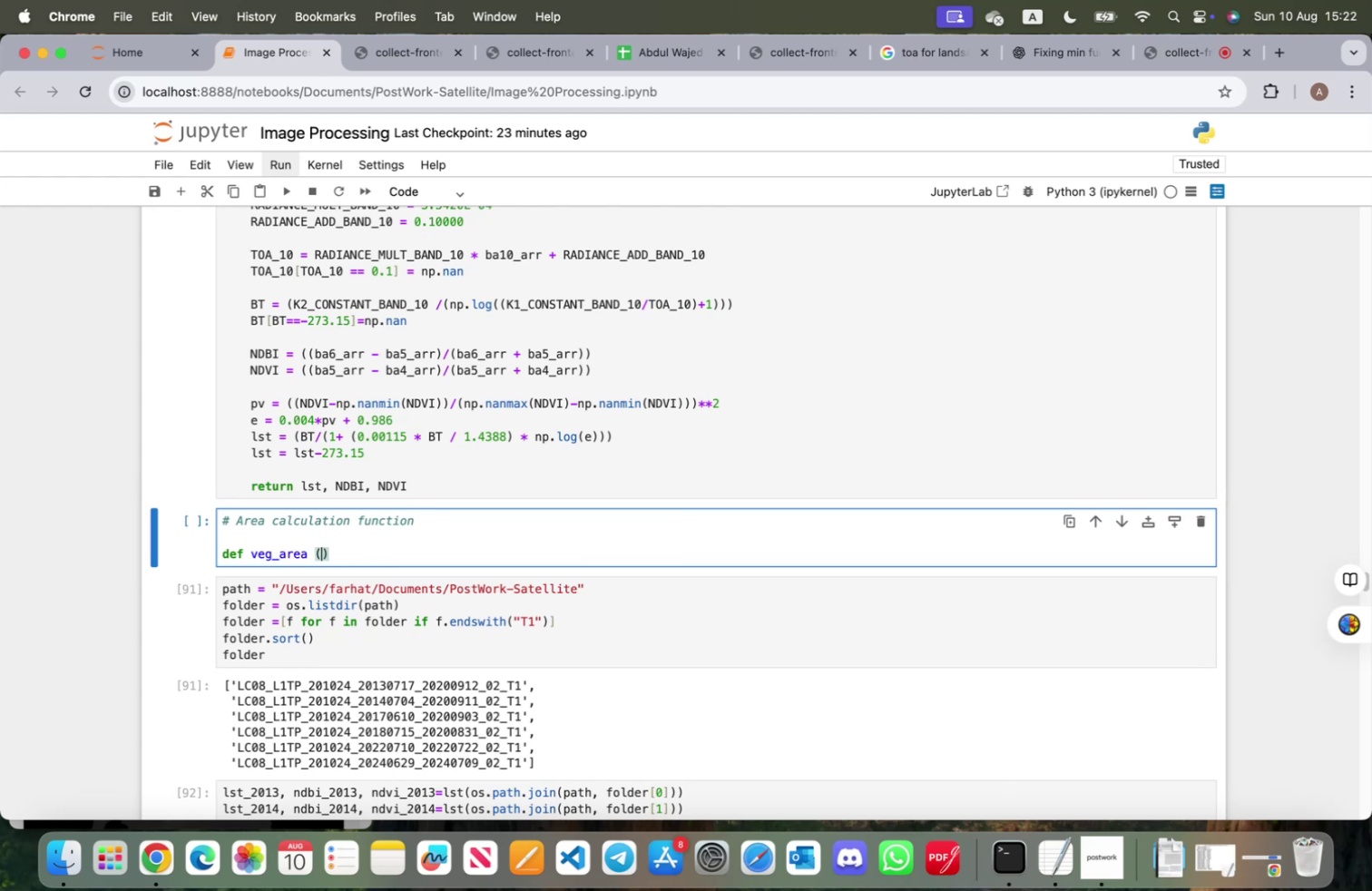 
wait(7.14)
 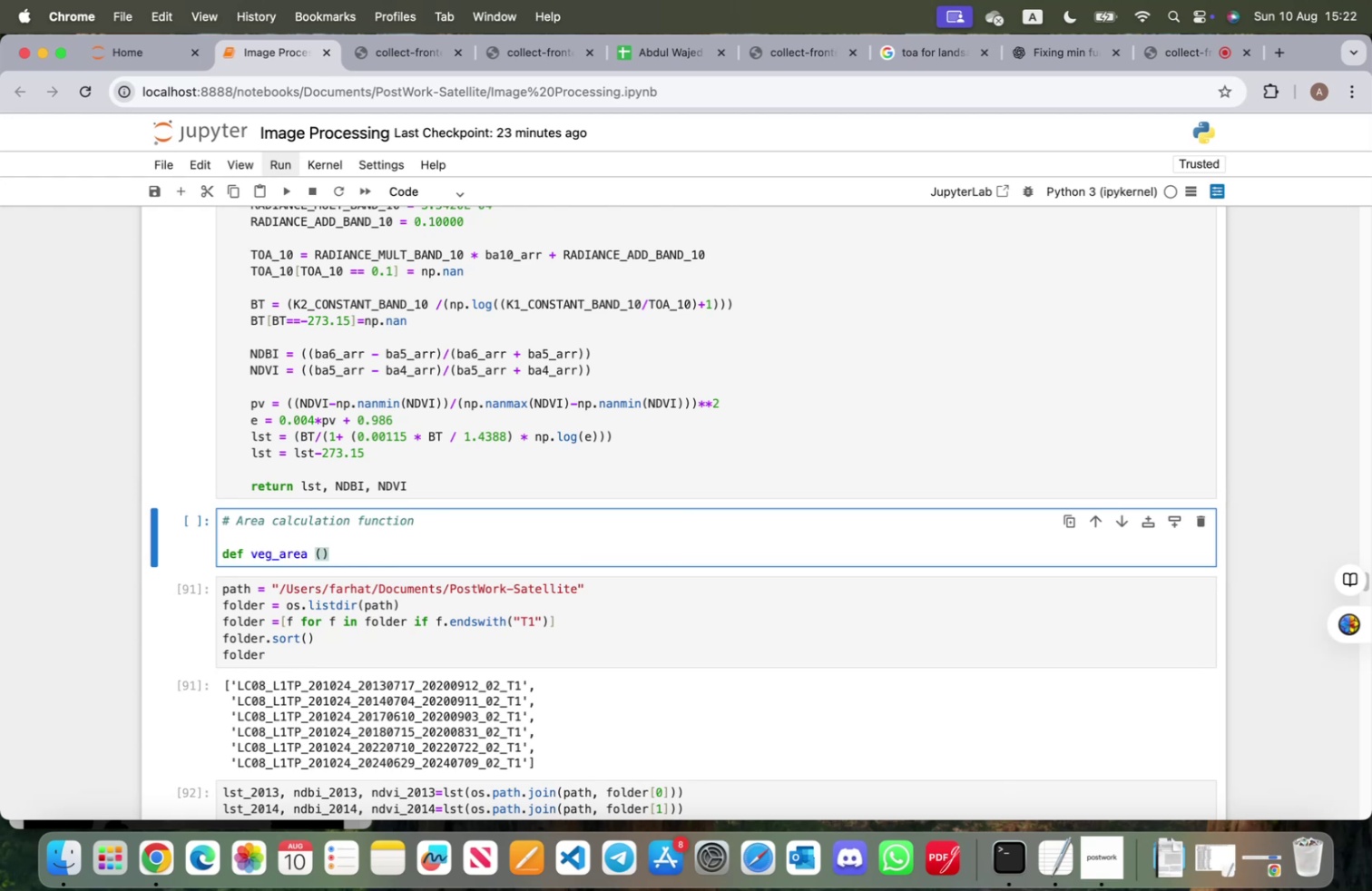 
type(data)
 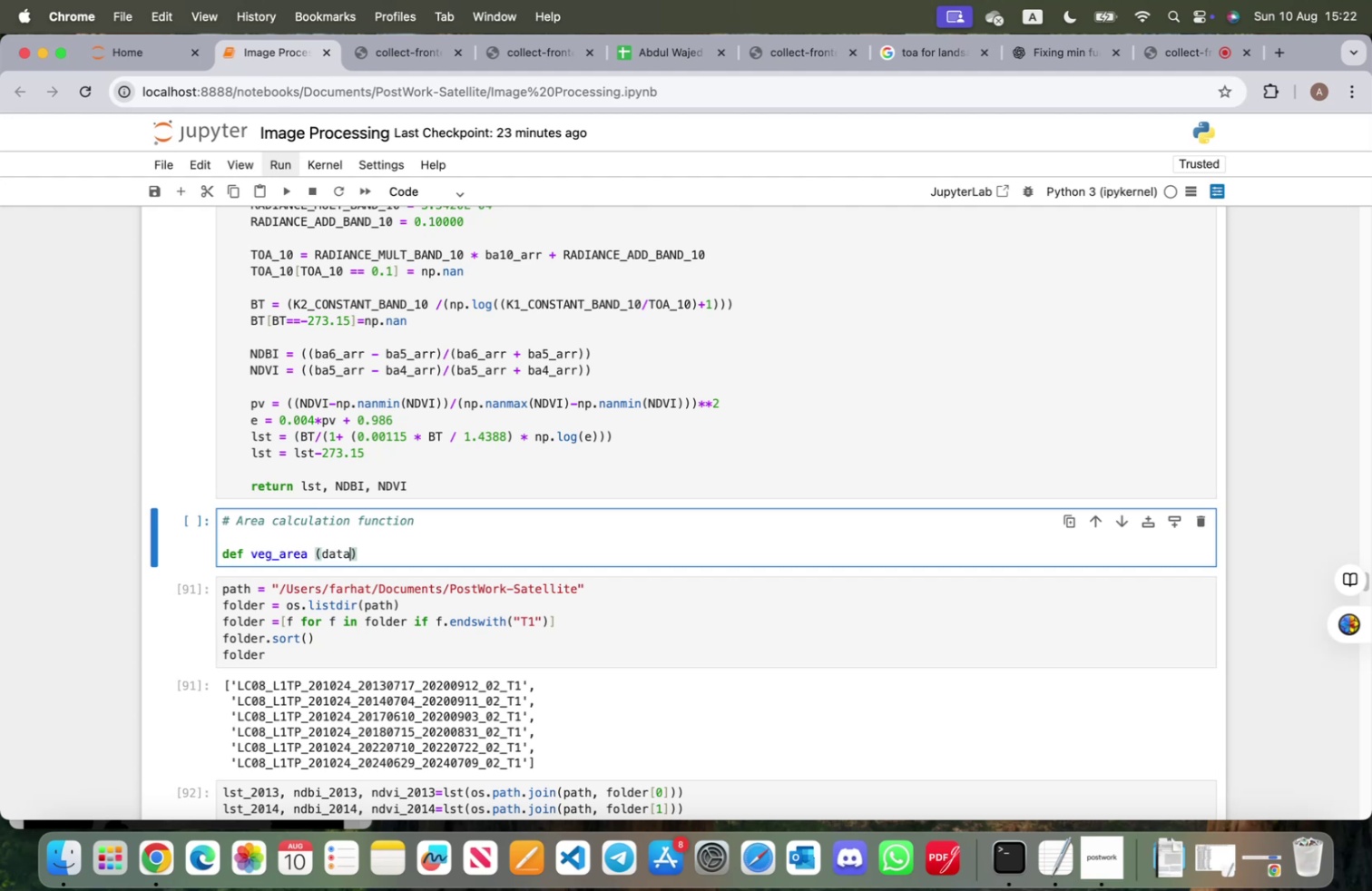 
key(ArrowRight)
 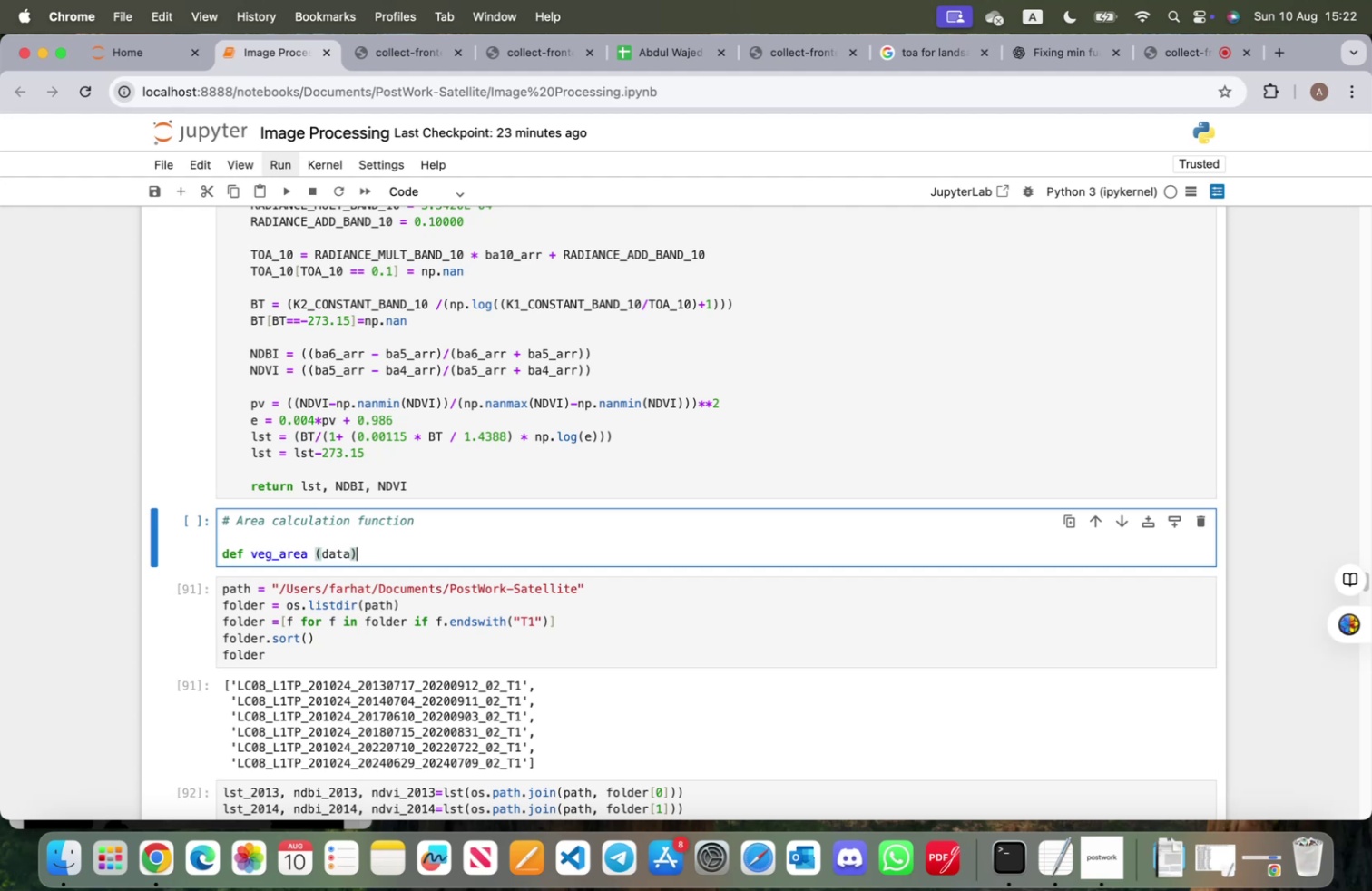 
key(Shift+ShiftRight)
 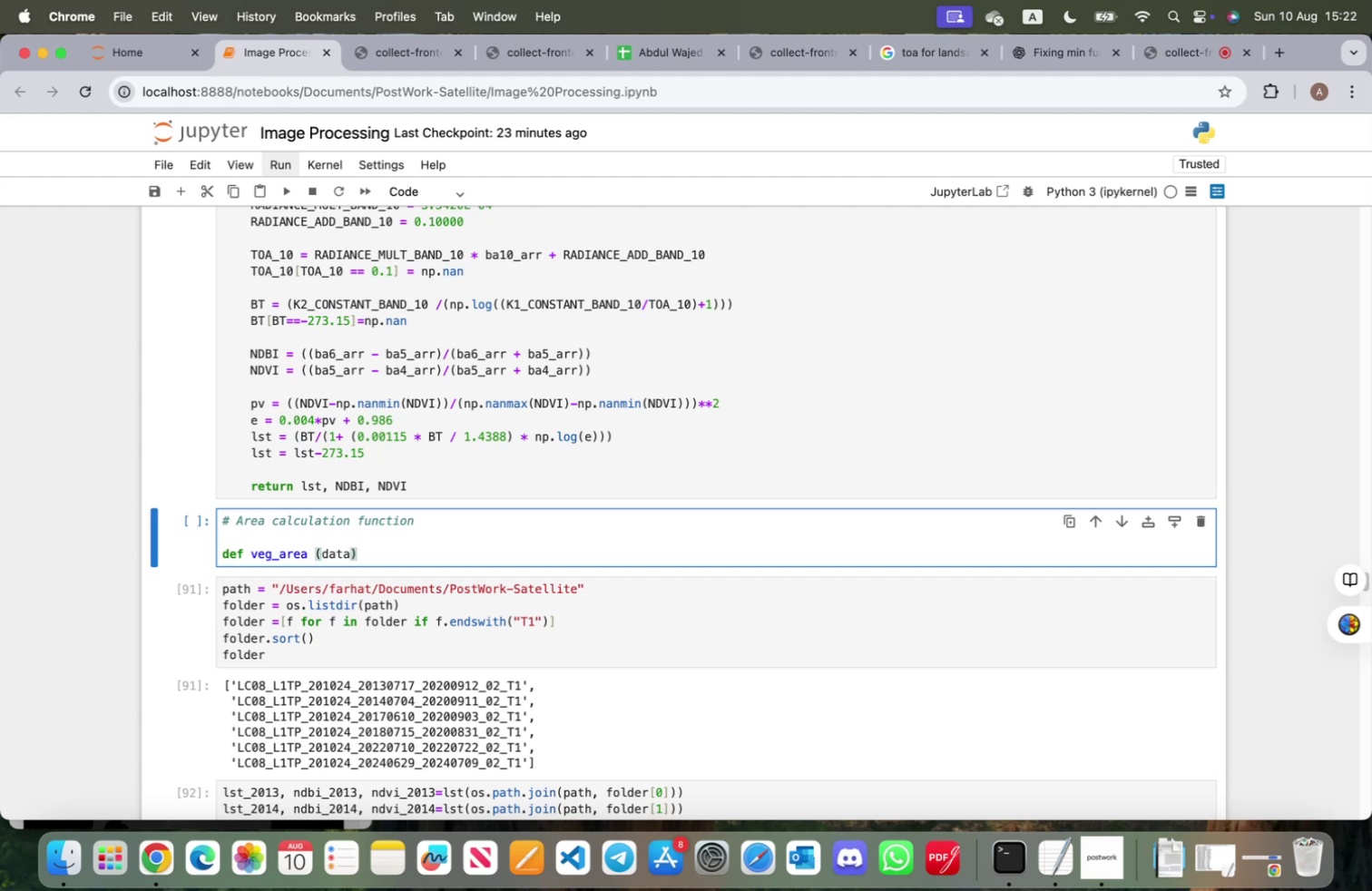 
key(Shift+Semicolon)
 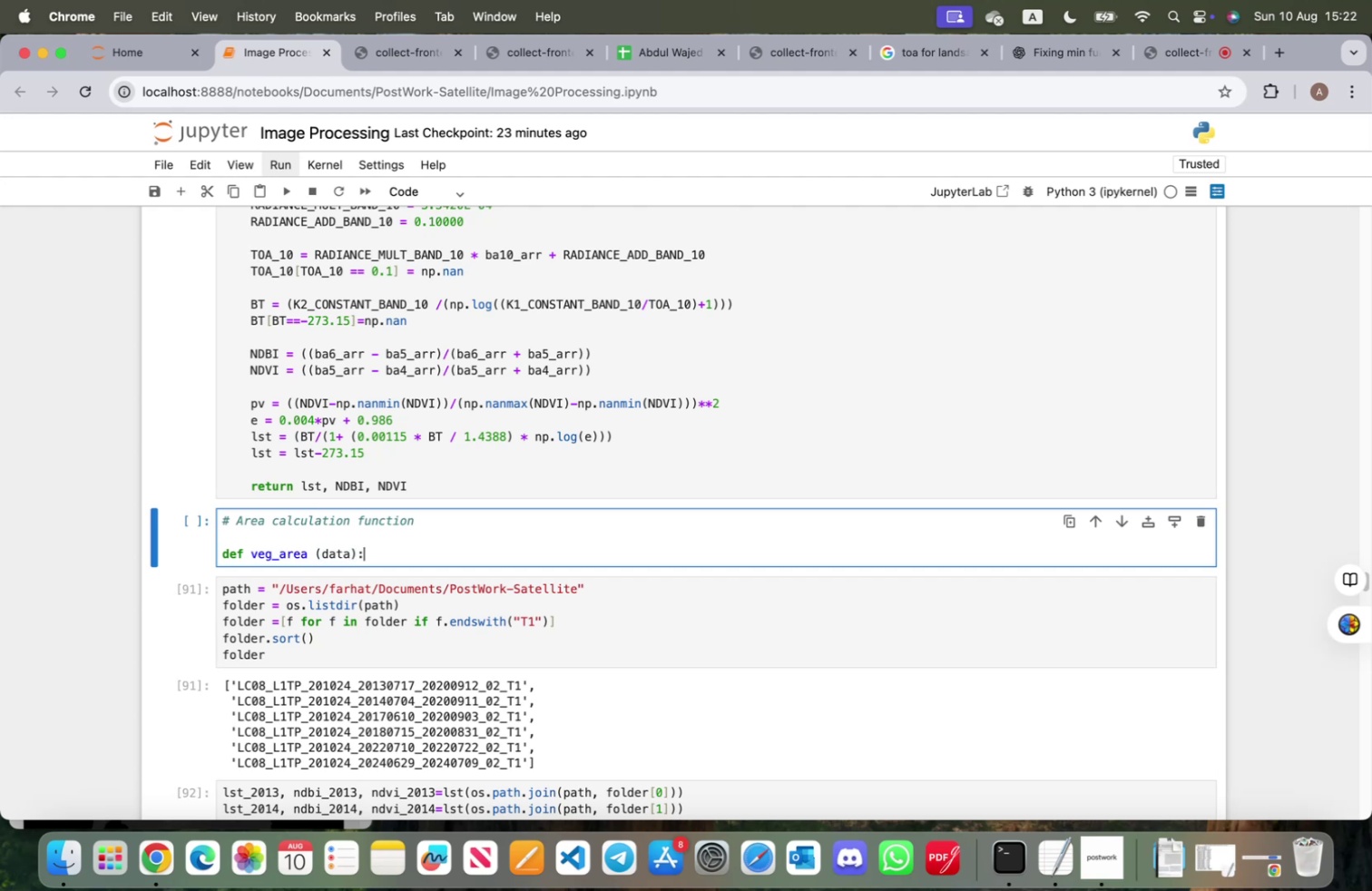 
key(Enter)
 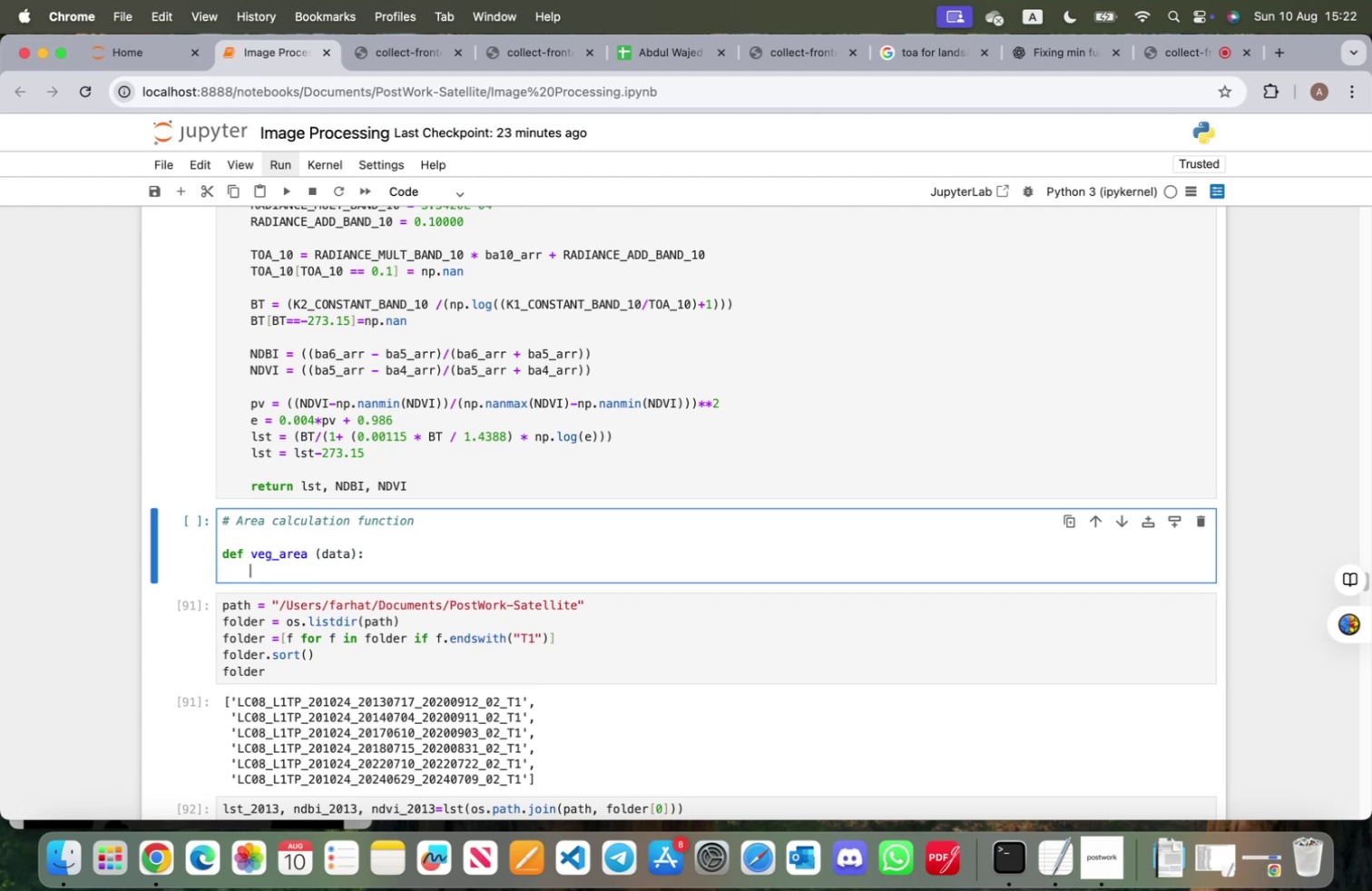 
type(return (data)
 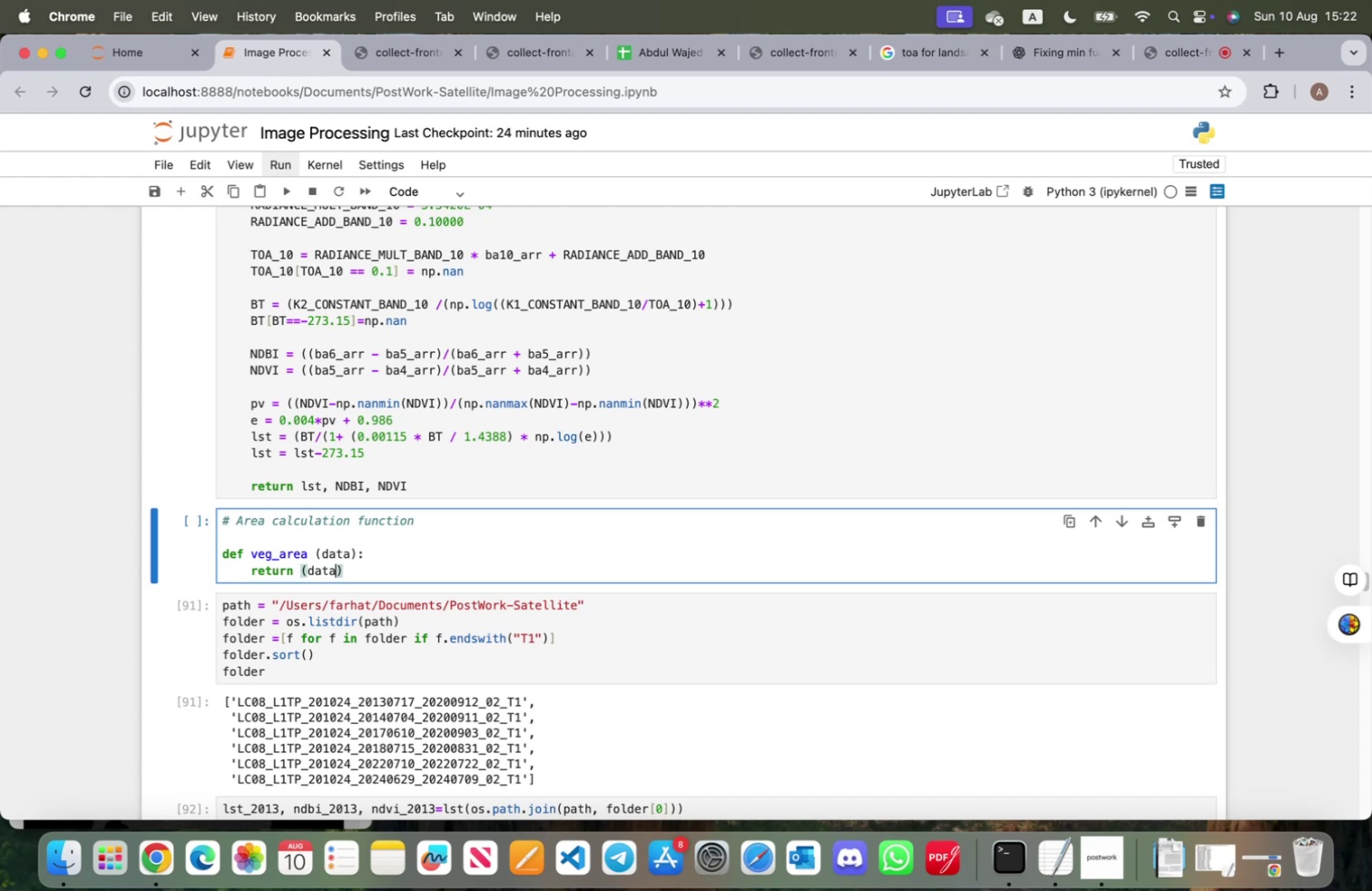 
key(Shift+ShiftRight)
 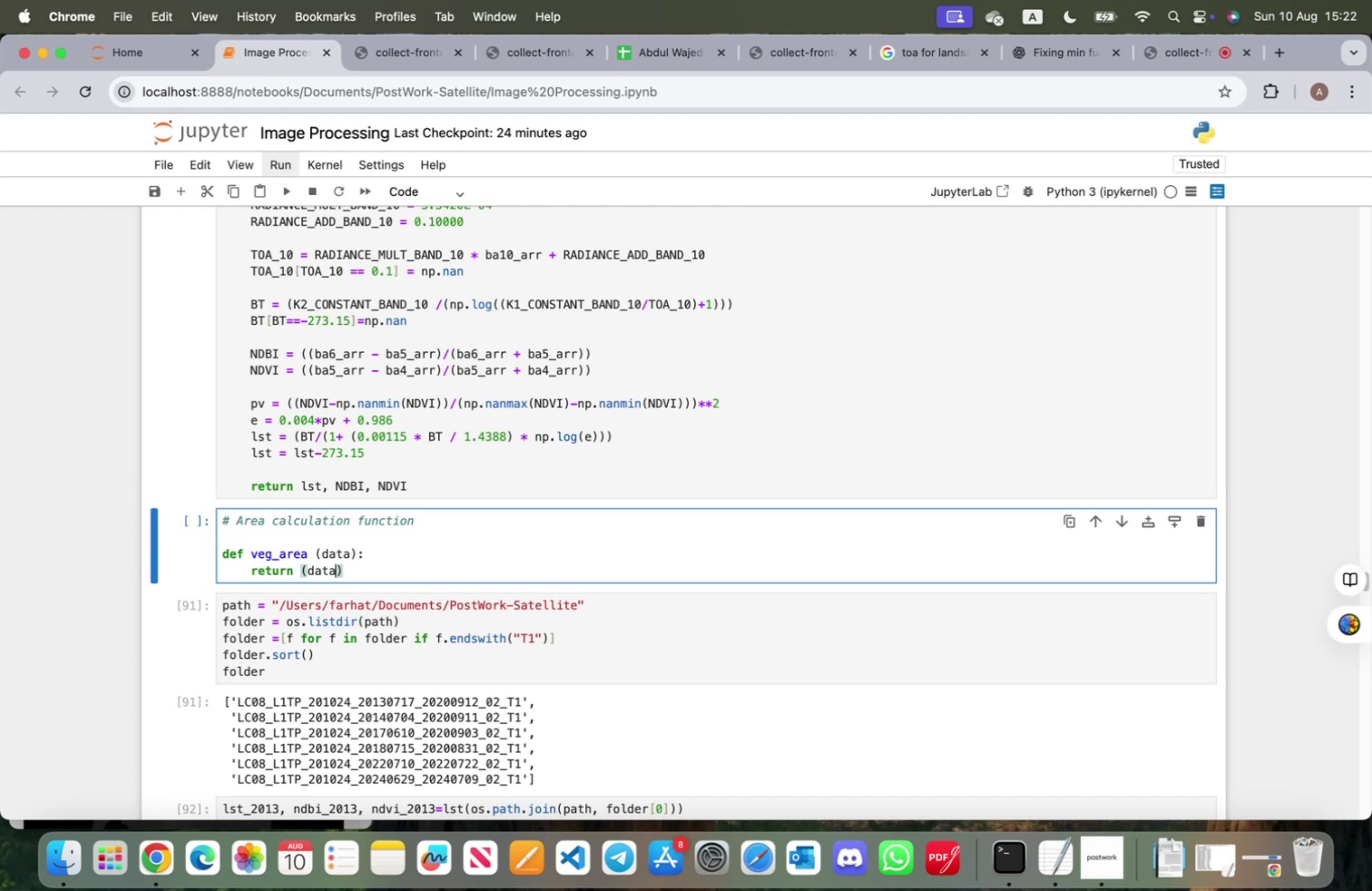 
key(Shift+Period)
 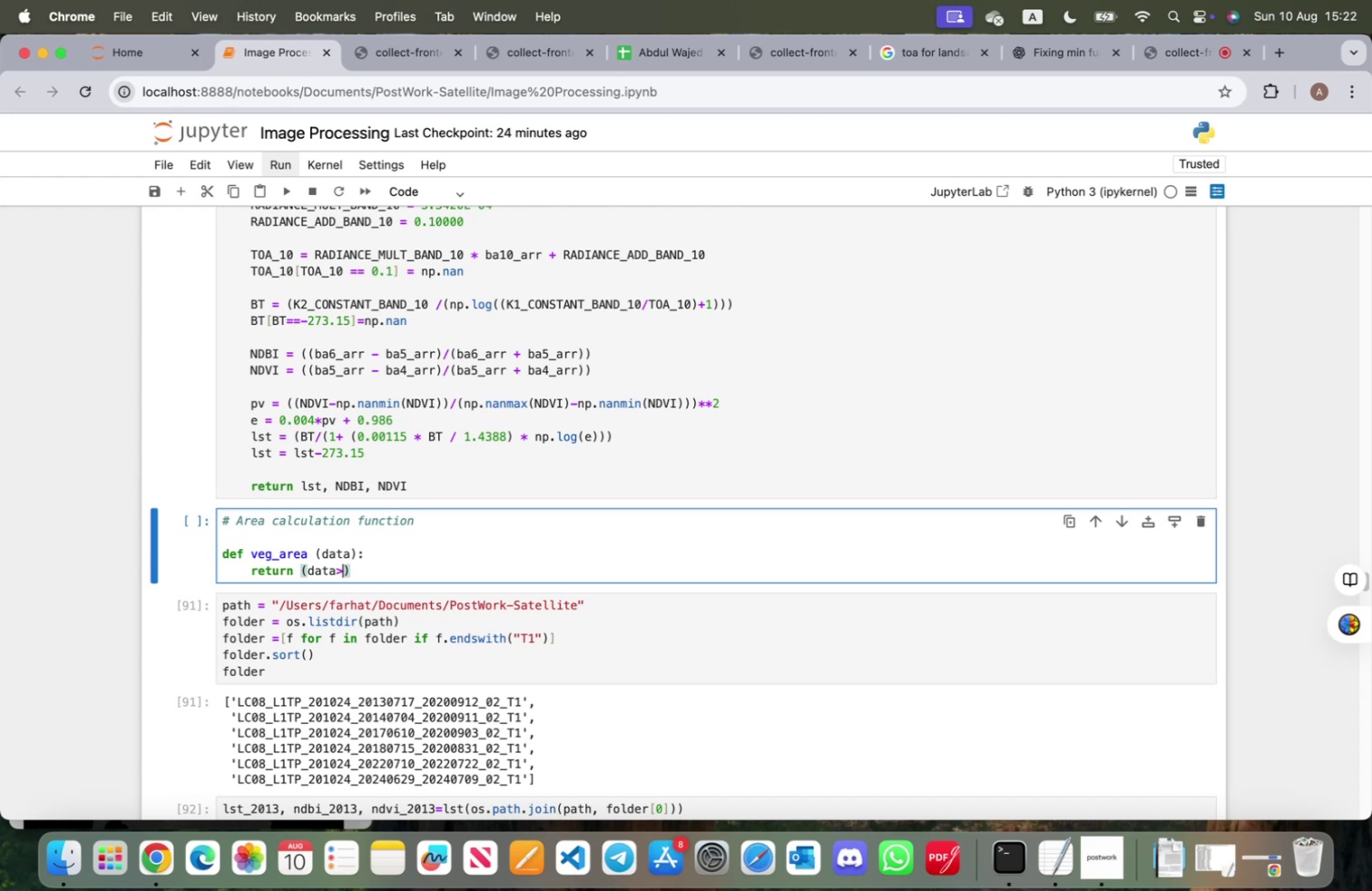 
key(0)
 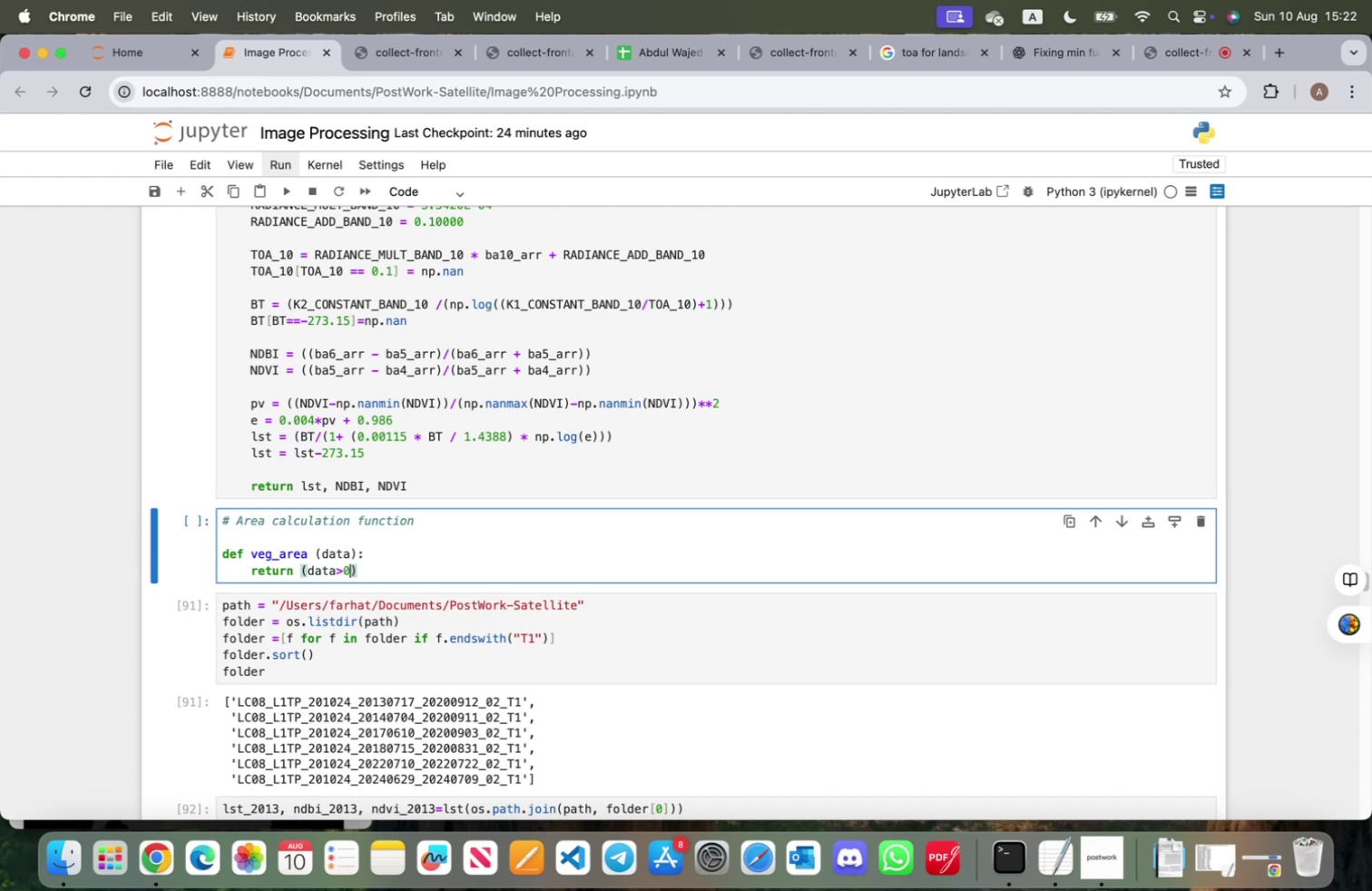 
key(Period)
 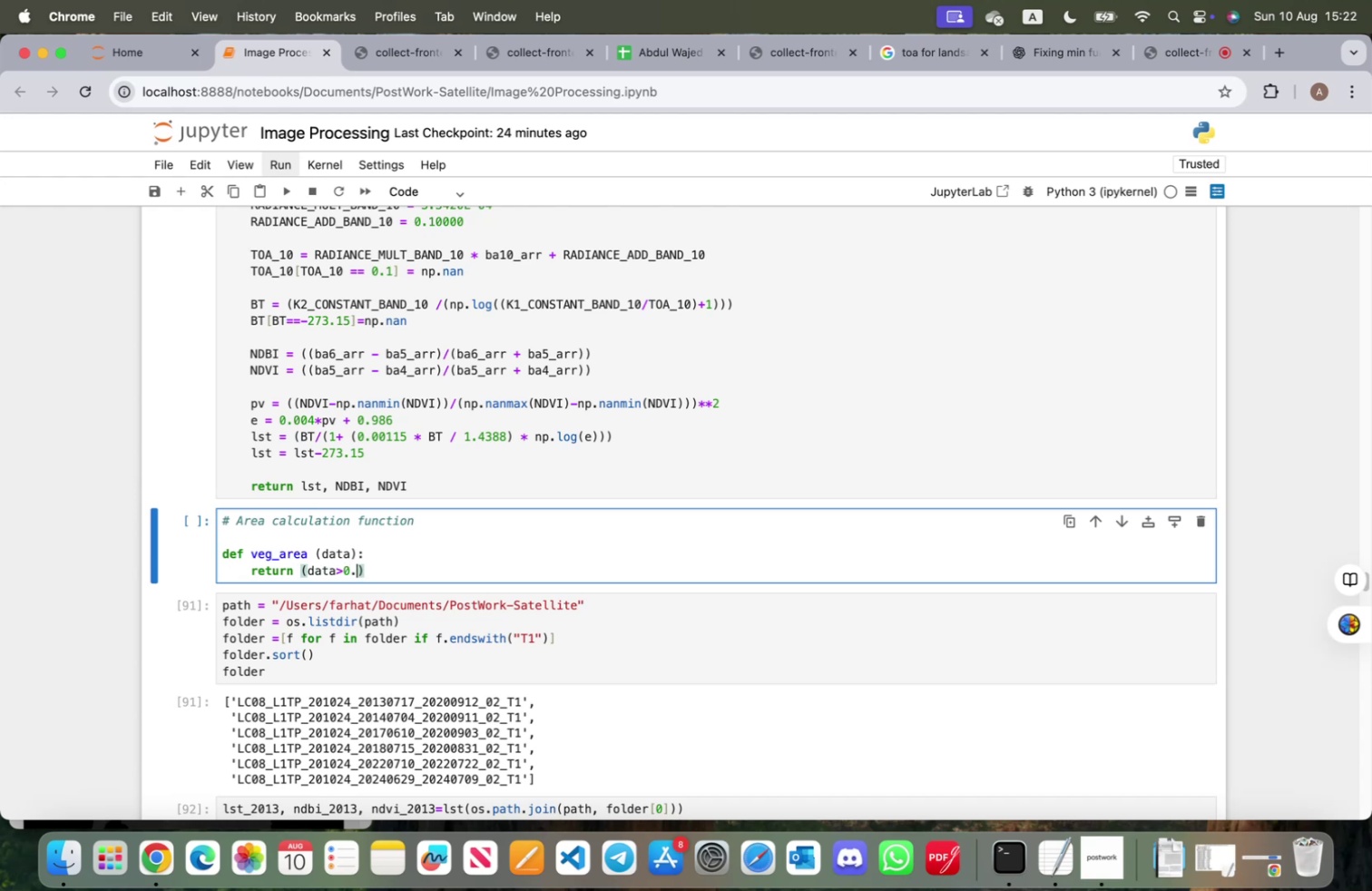 
key(2)
 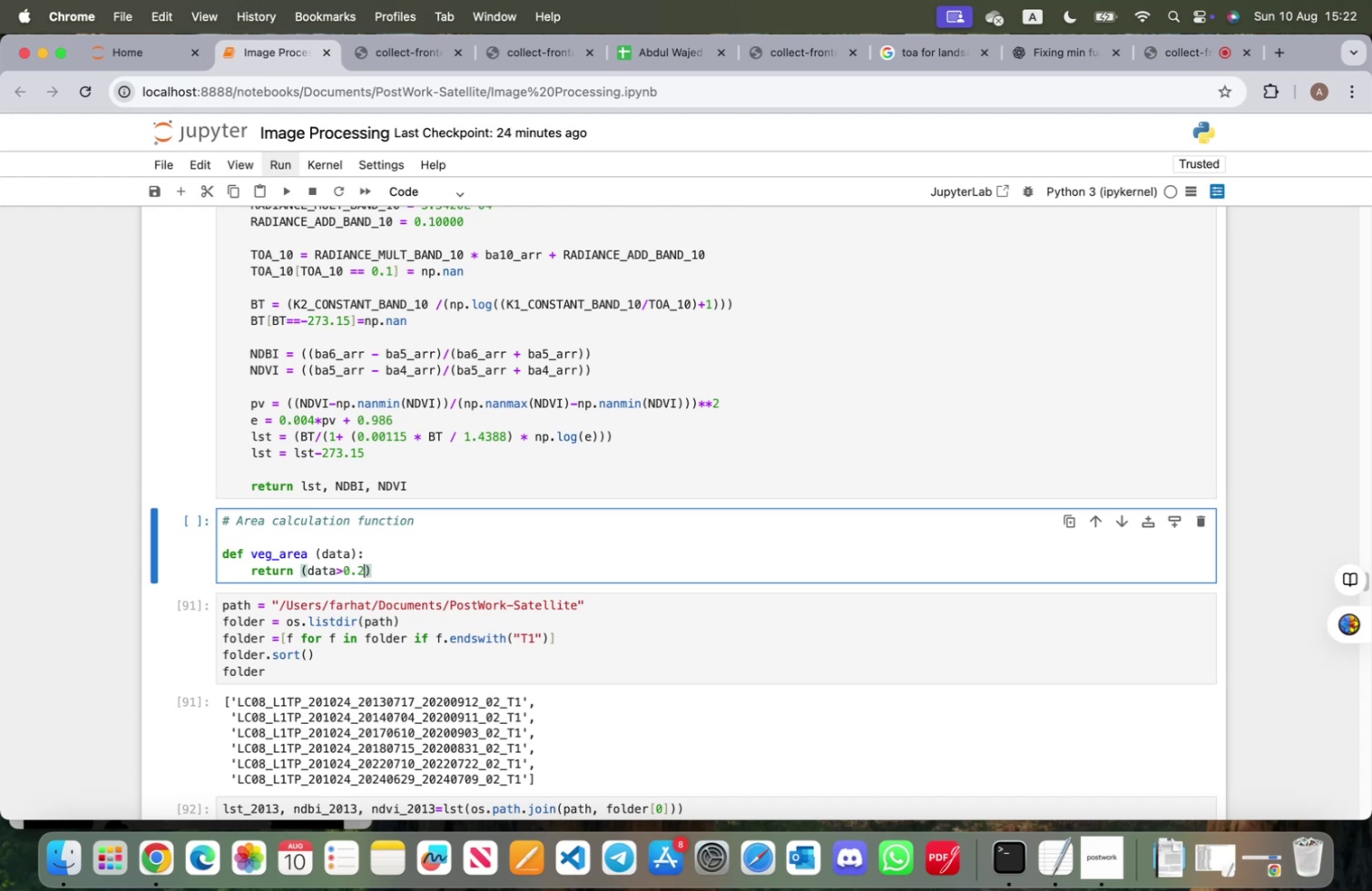 
key(ArrowRight)
 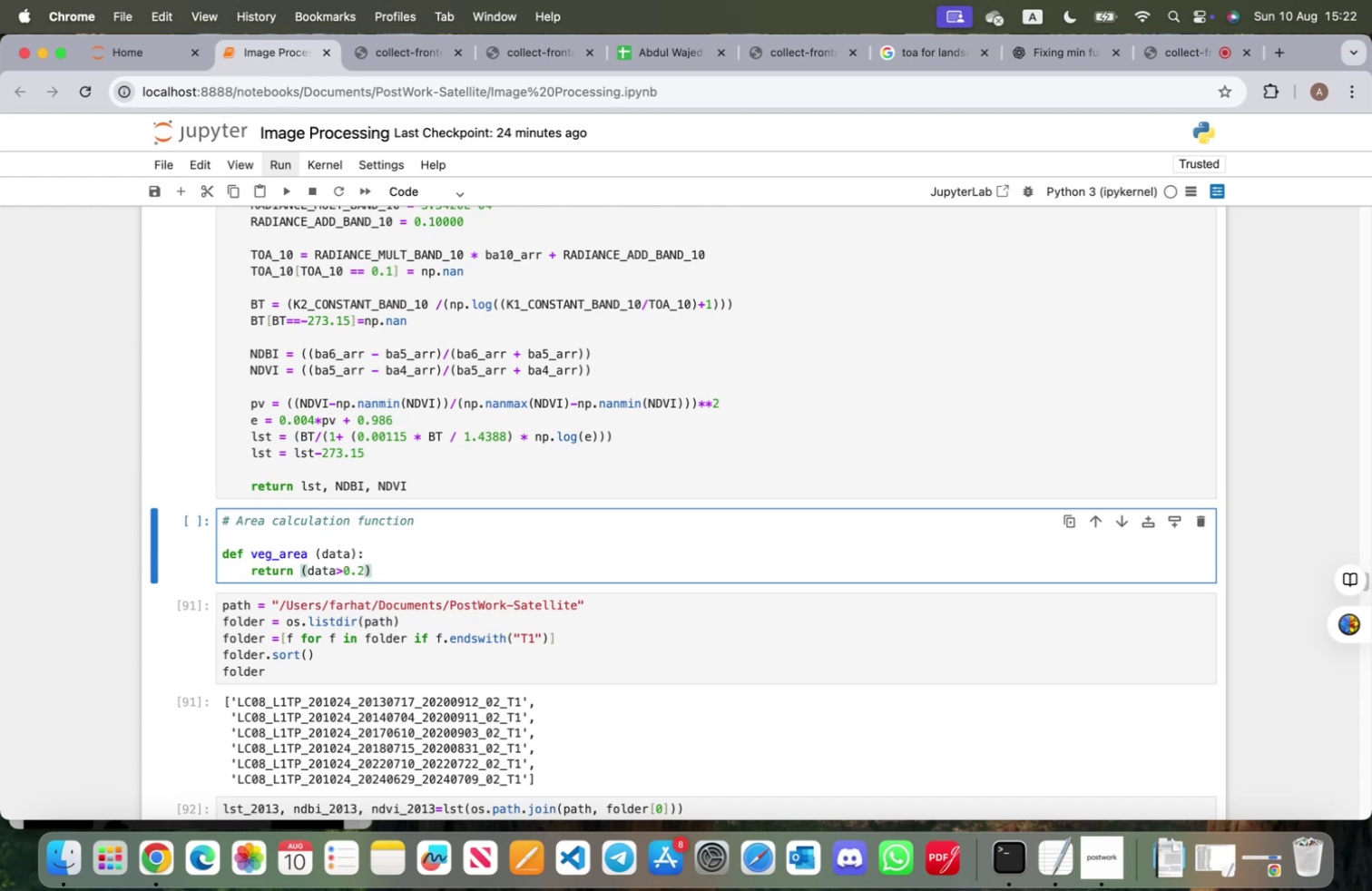 
type(*30*30))
 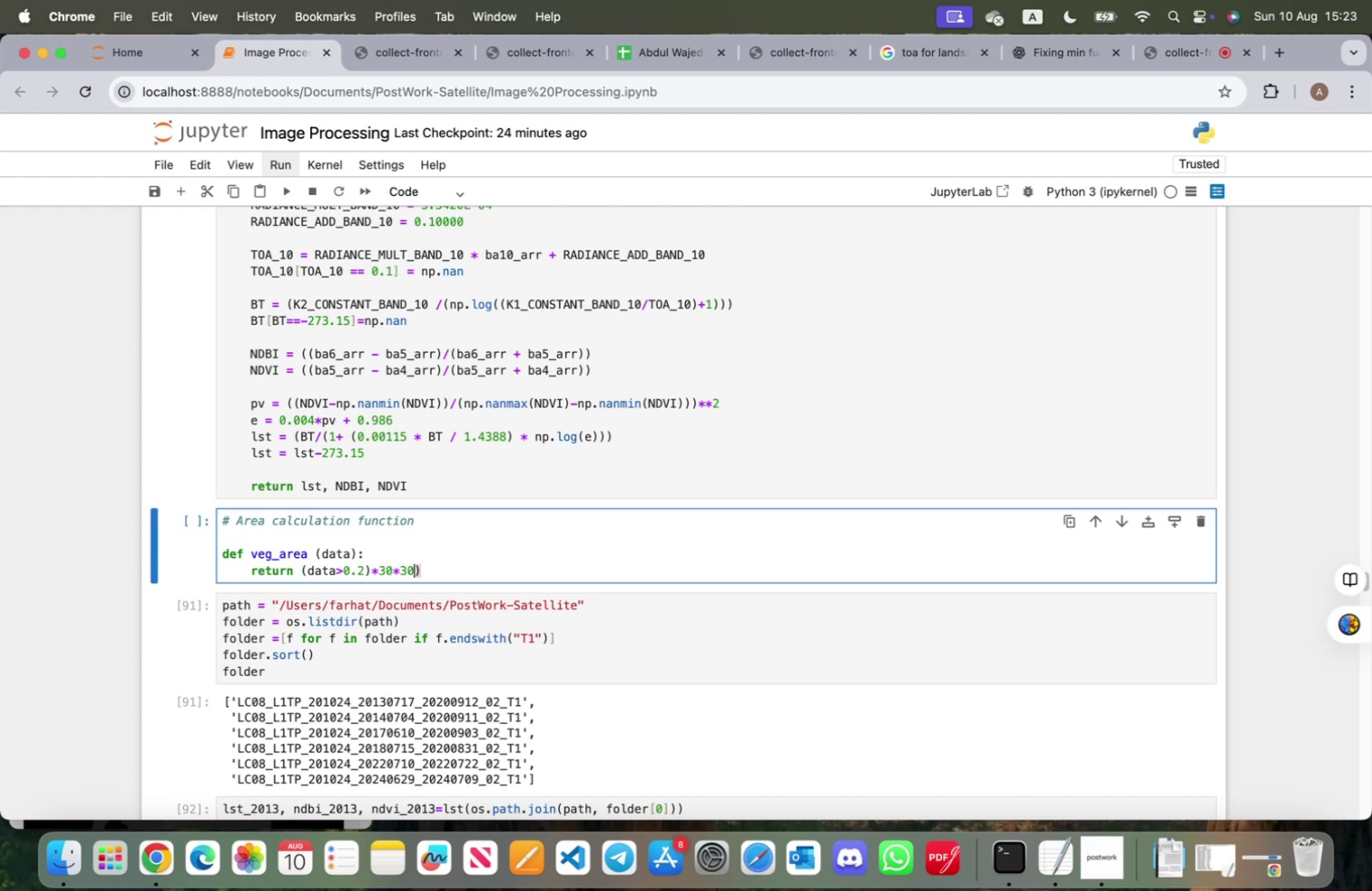 
 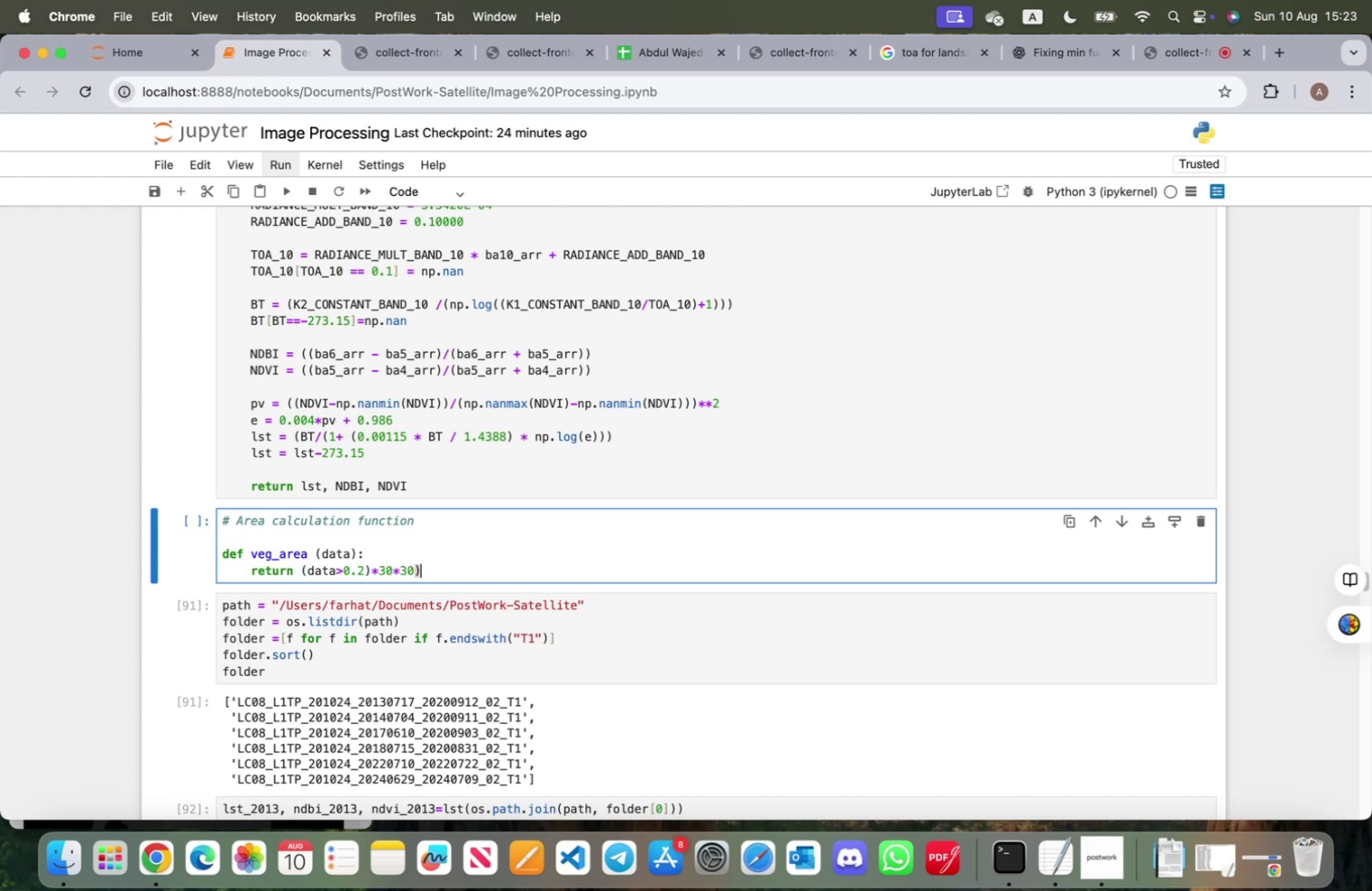 
hold_key(key=ArrowLeft, duration=1.51)
 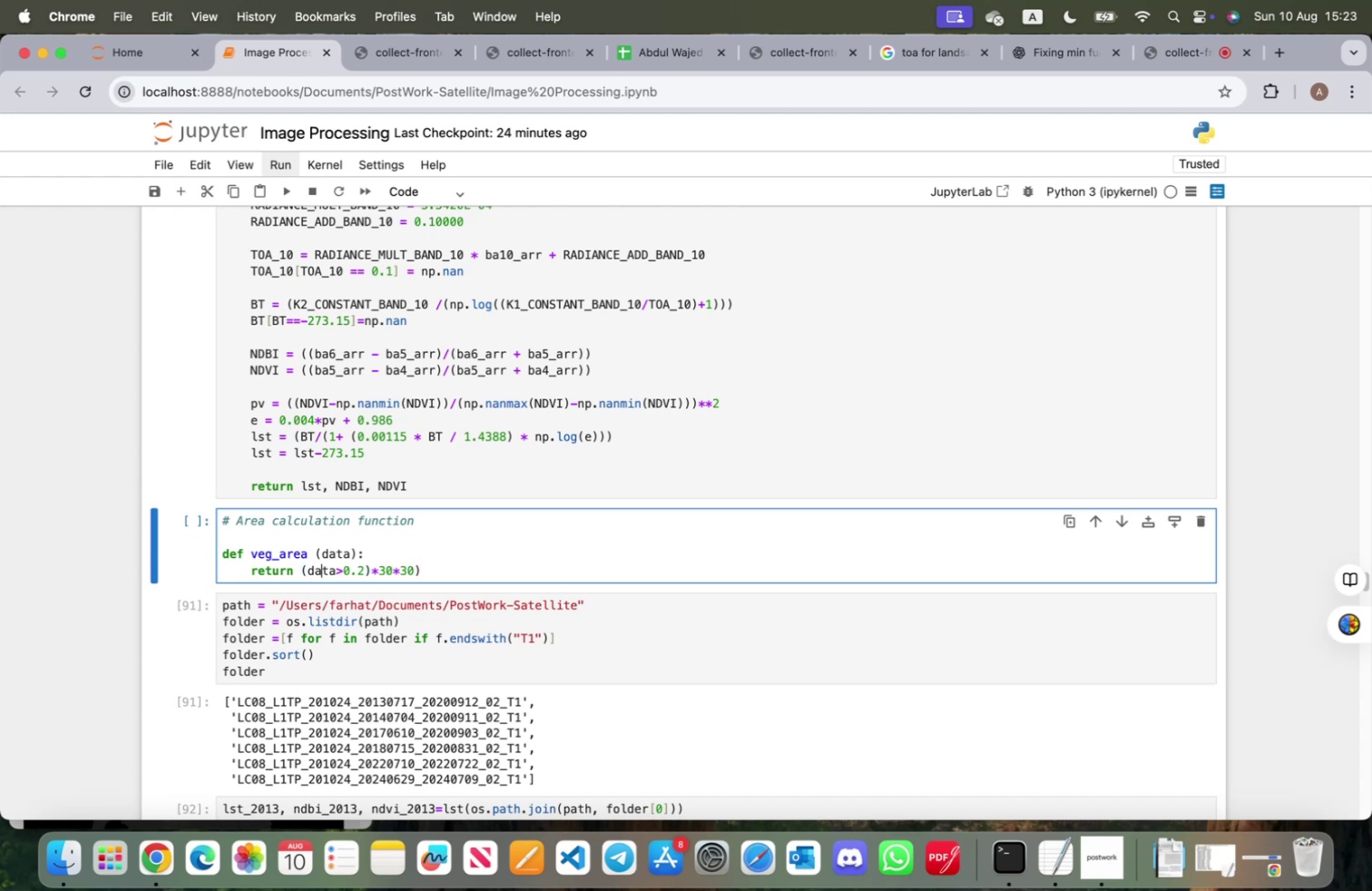 
key(ArrowLeft)
 